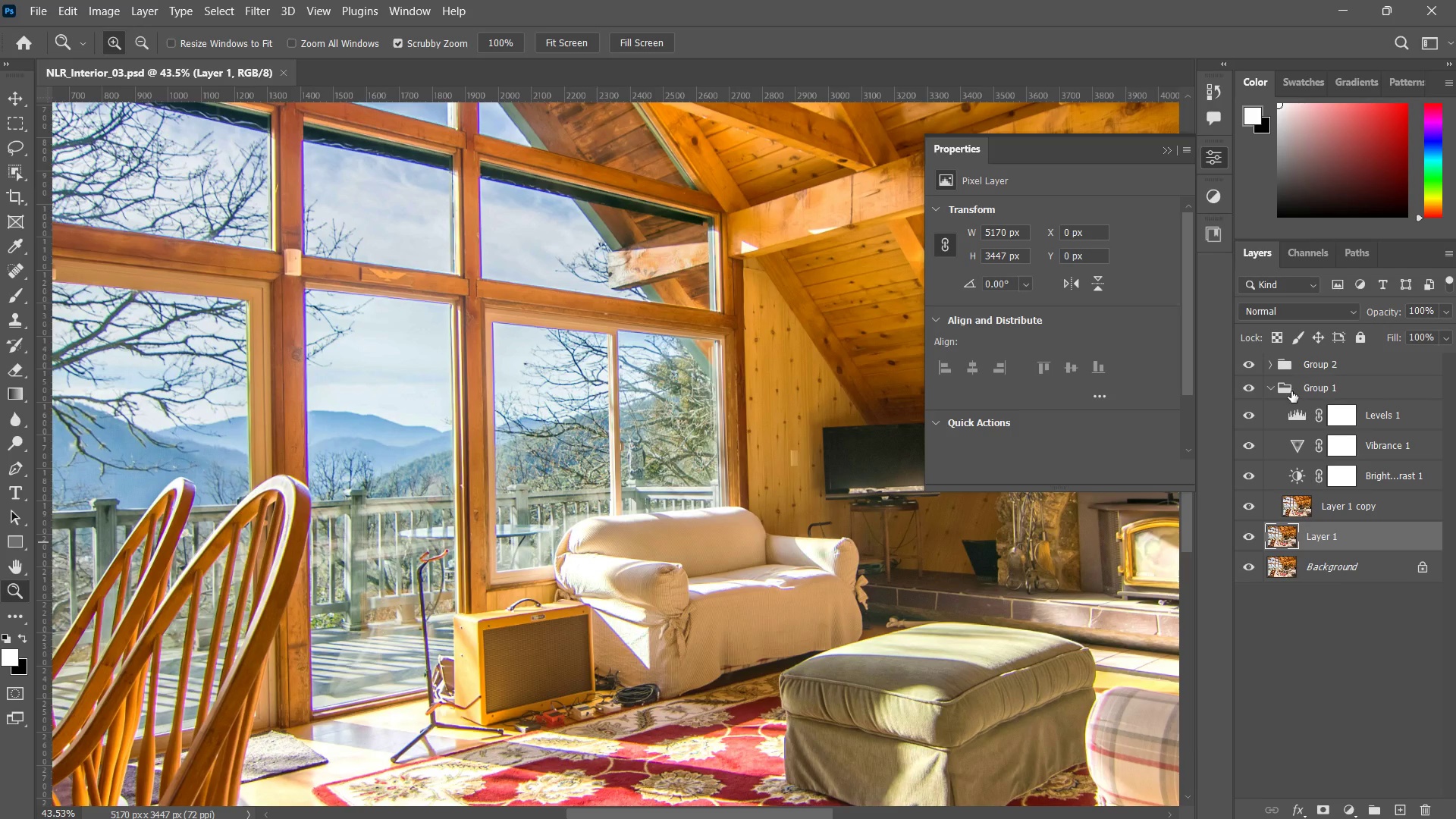 
wait(5.16)
 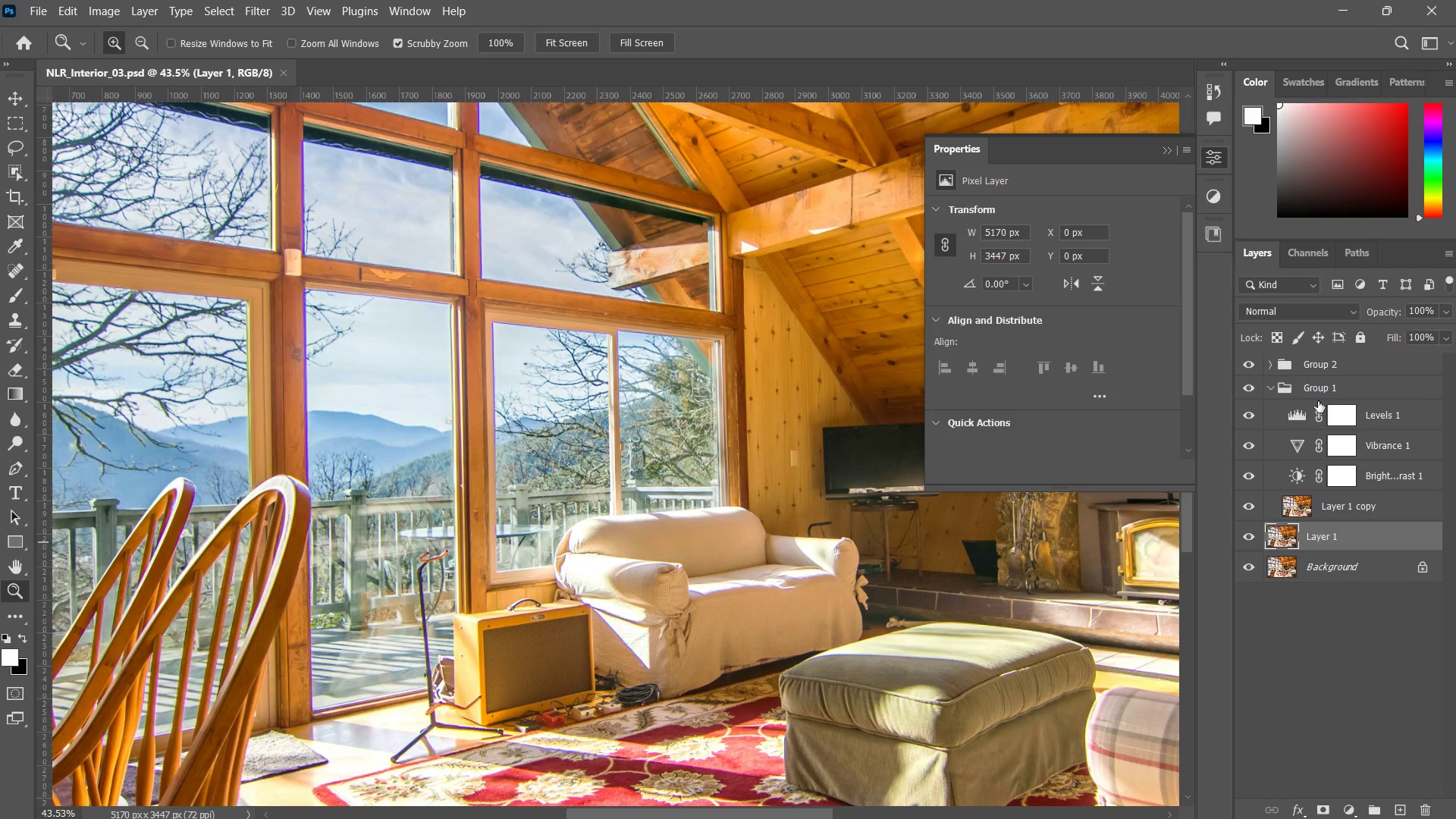 
left_click([1247, 360])
 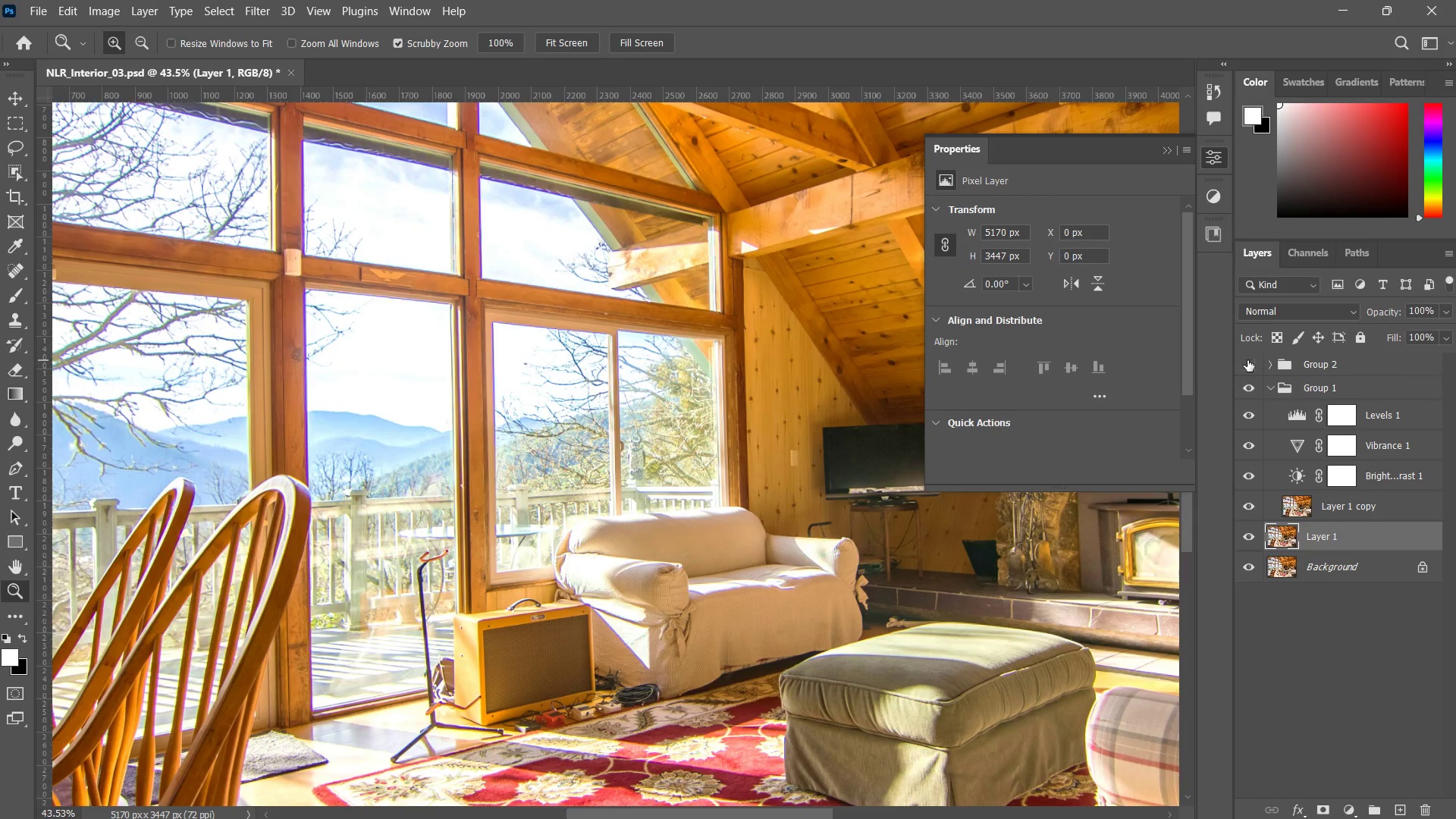 
left_click([1247, 360])
 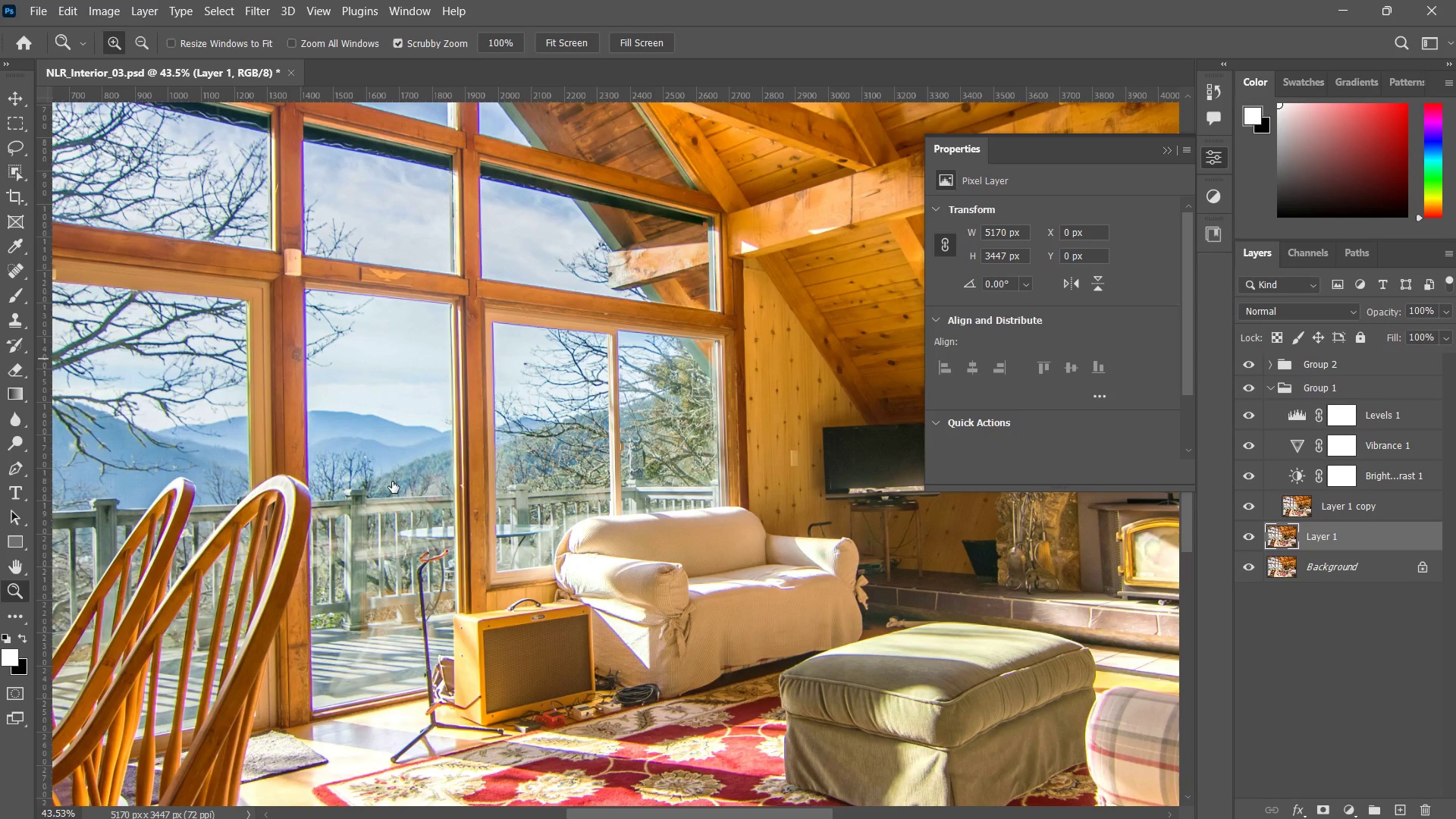 
left_click_drag(start_coordinate=[402, 356], to_coordinate=[406, 353])
 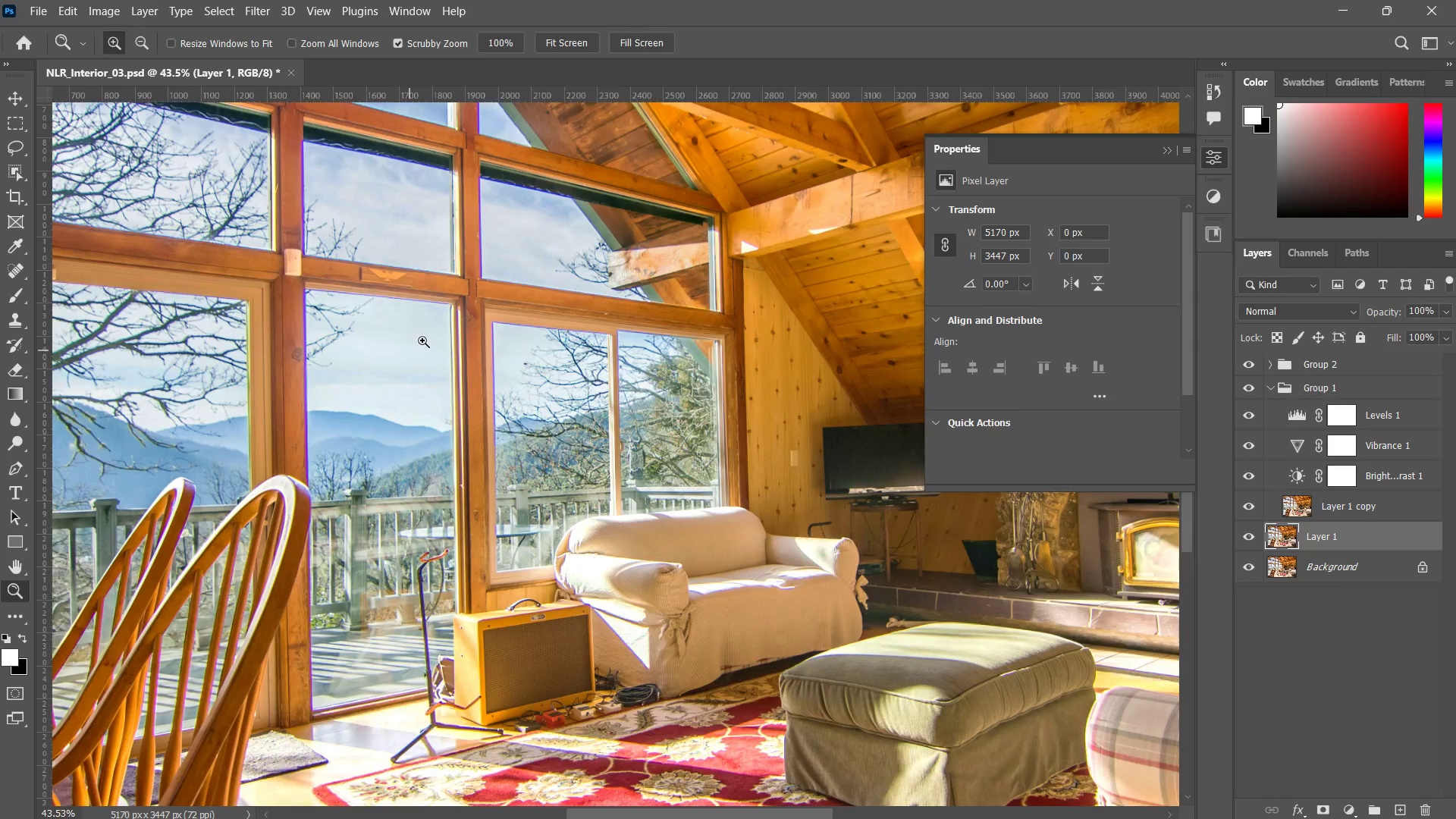 
left_click_drag(start_coordinate=[406, 352], to_coordinate=[427, 311])
 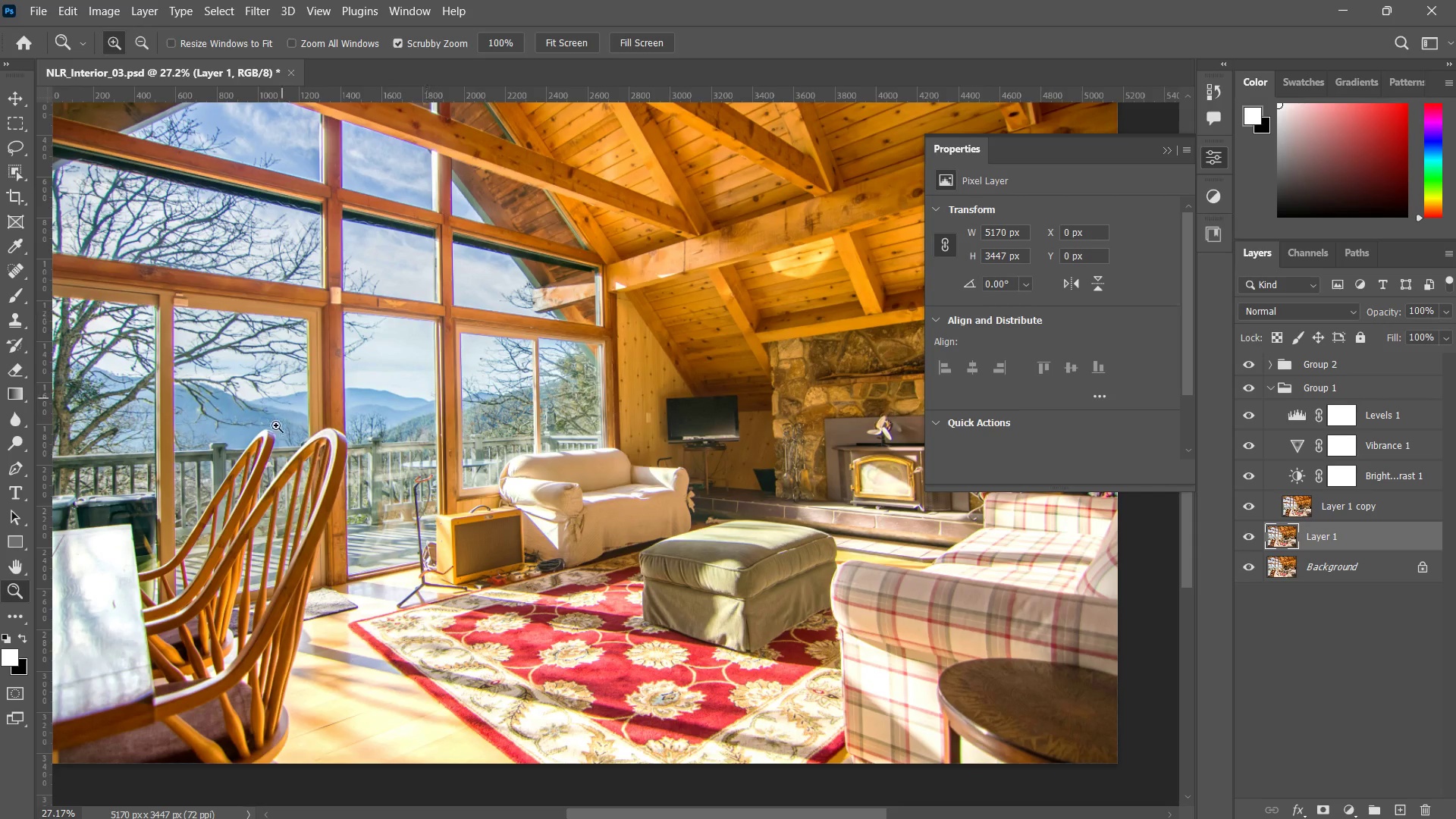 
left_click_drag(start_coordinate=[249, 532], to_coordinate=[294, 484])
 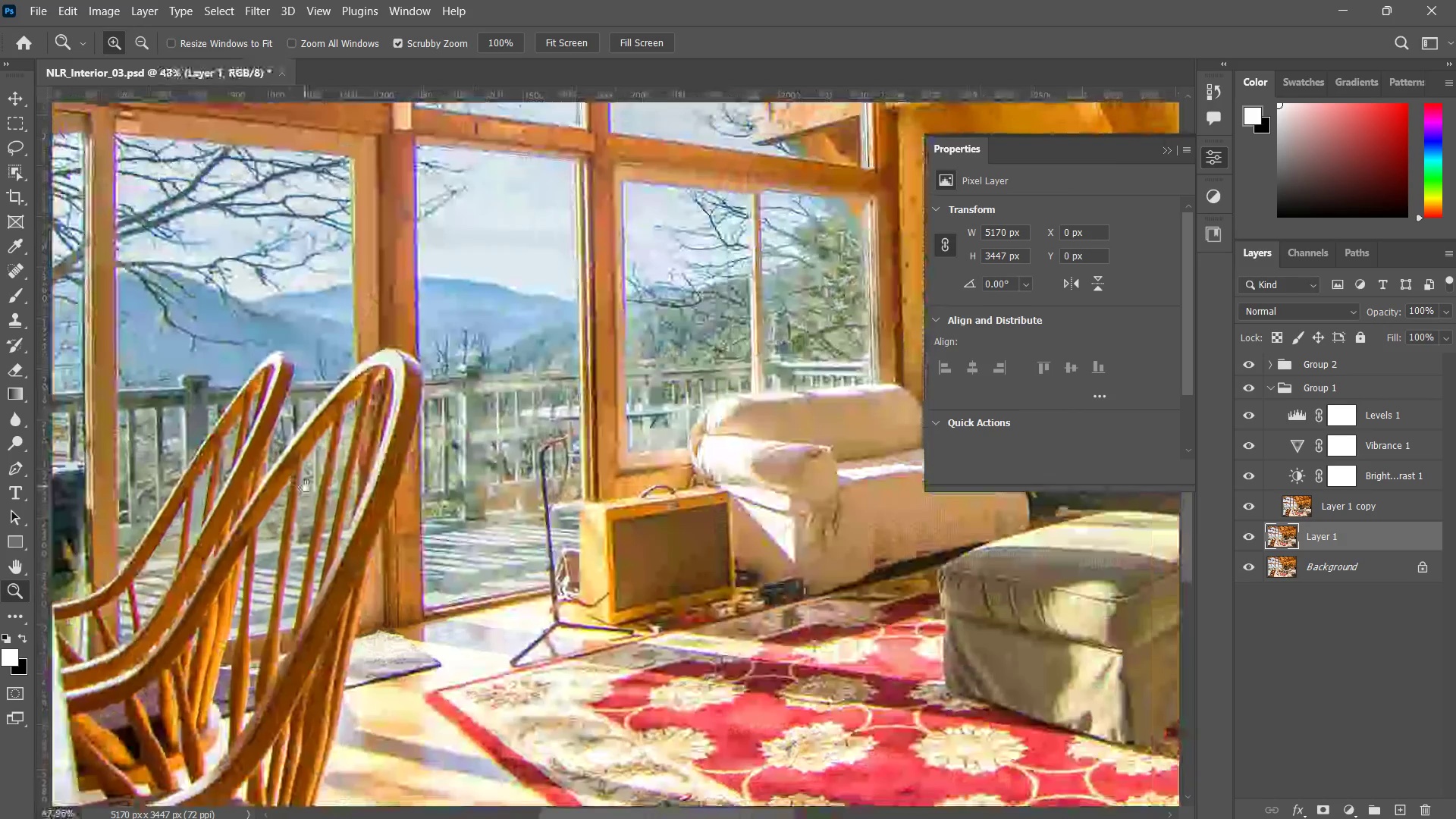 
hold_key(key=Space, duration=0.42)
 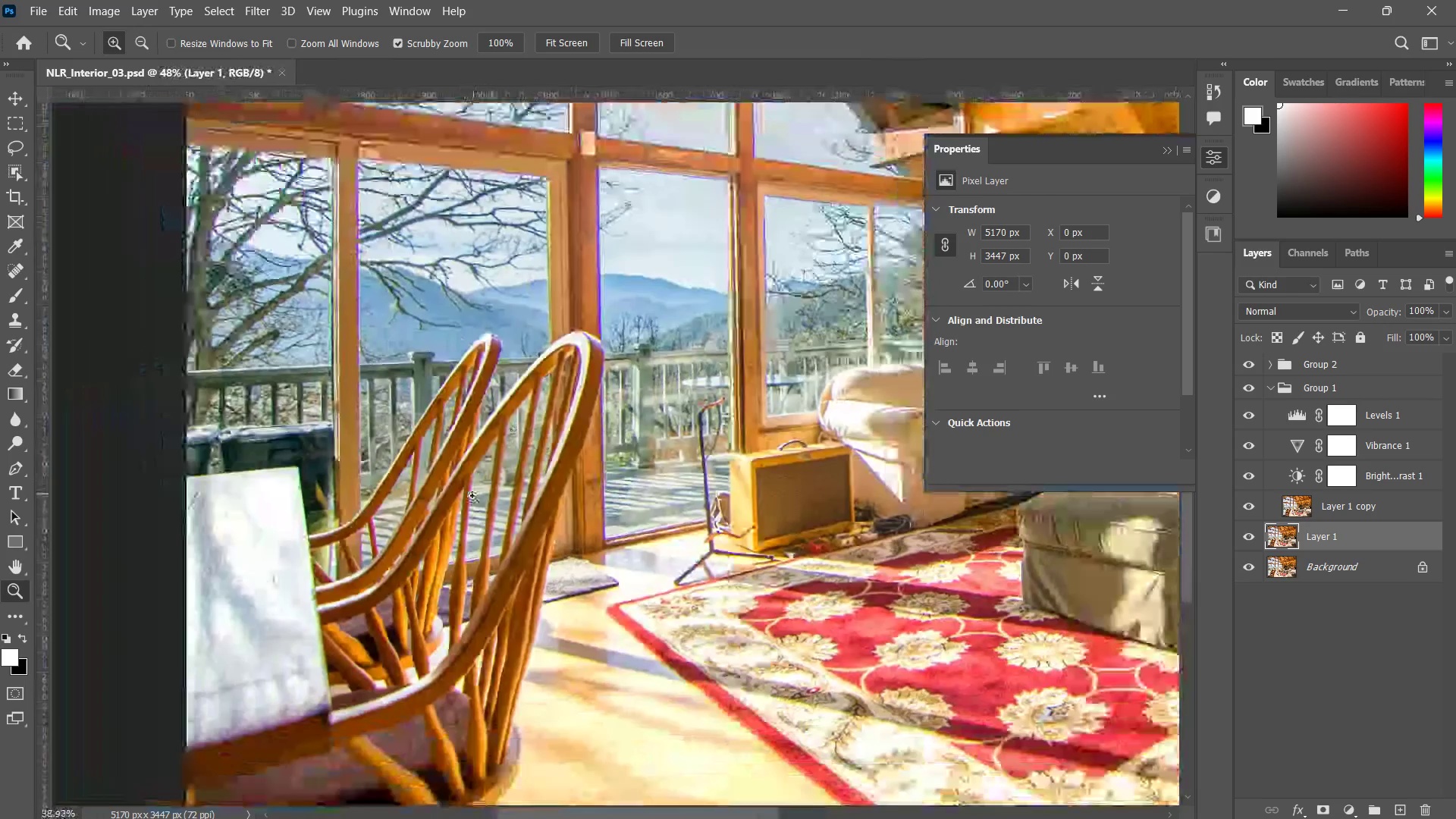 
left_click_drag(start_coordinate=[322, 488], to_coordinate=[427, 469])
 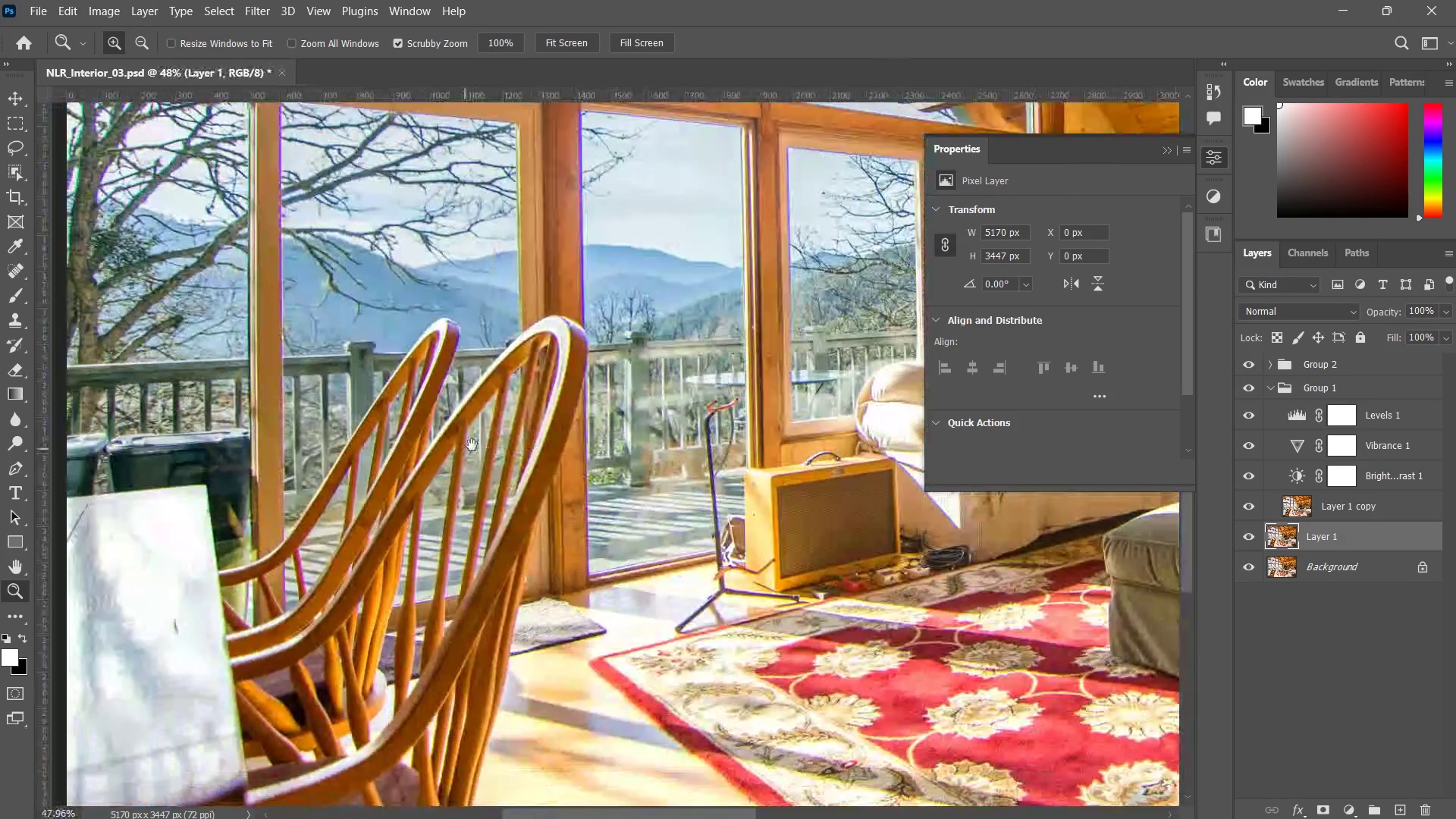 
key(Shift+ShiftLeft)
 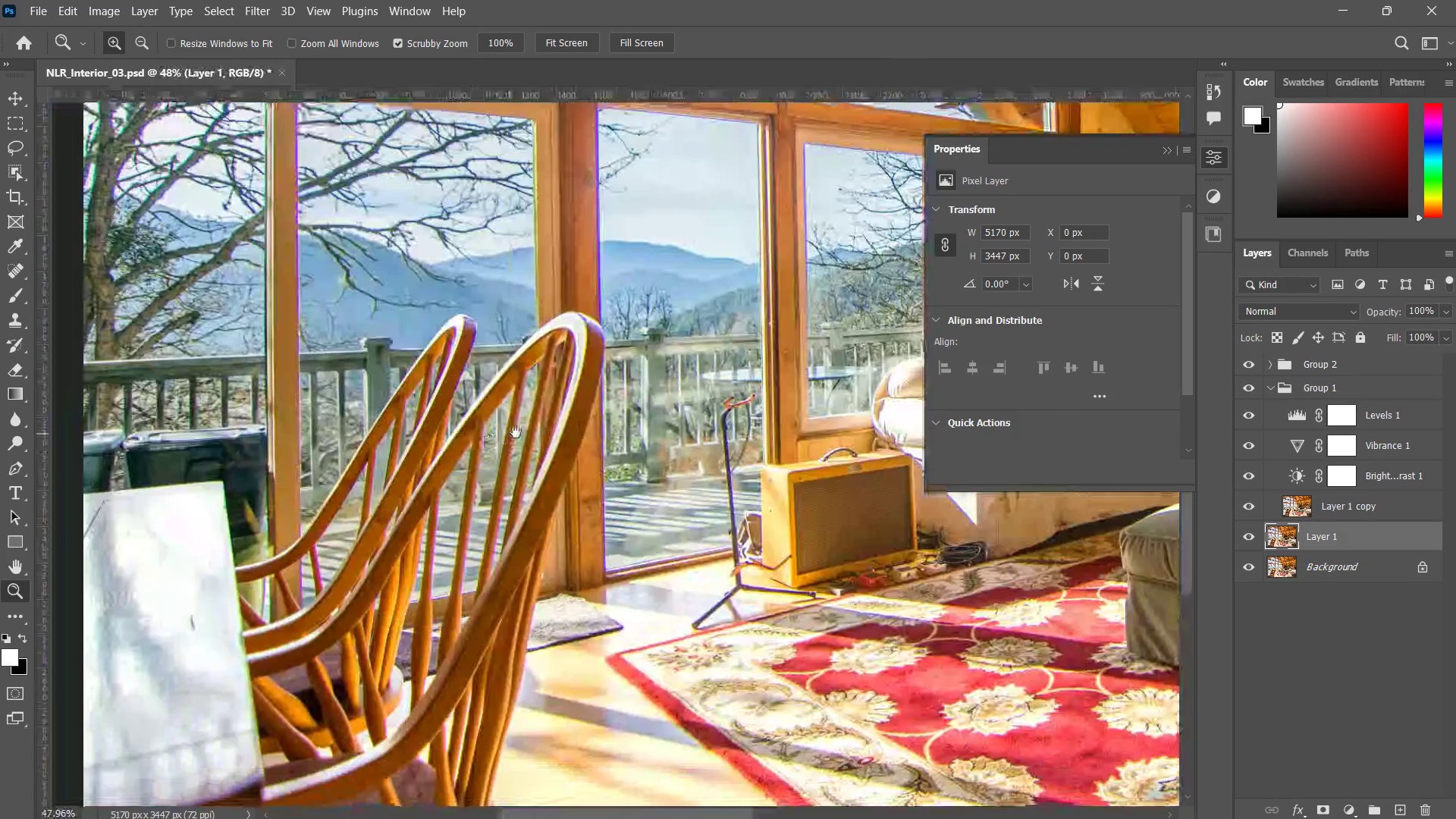 
left_click_drag(start_coordinate=[516, 432], to_coordinate=[468, 504])
 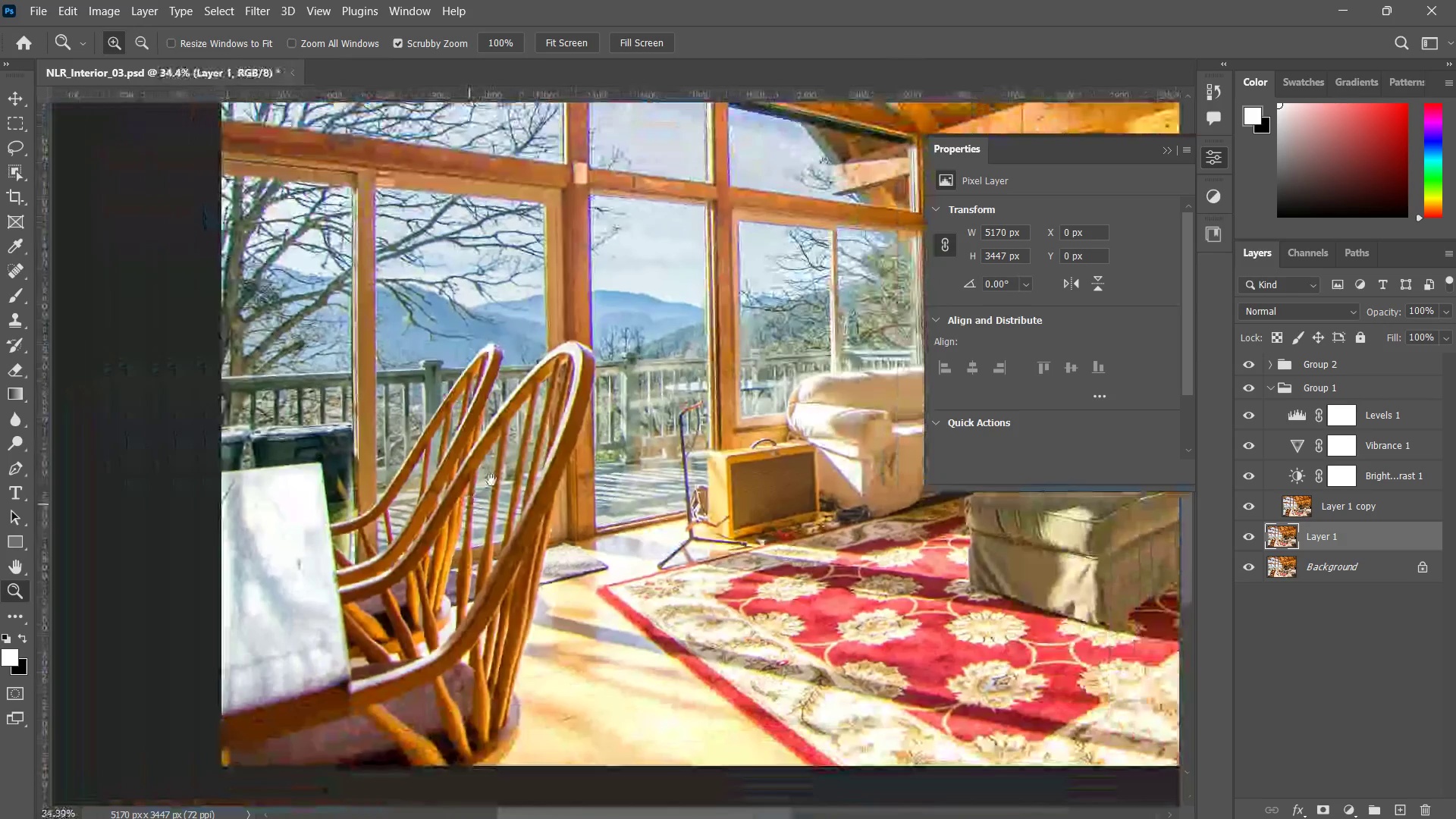 
hold_key(key=Space, duration=0.42)
 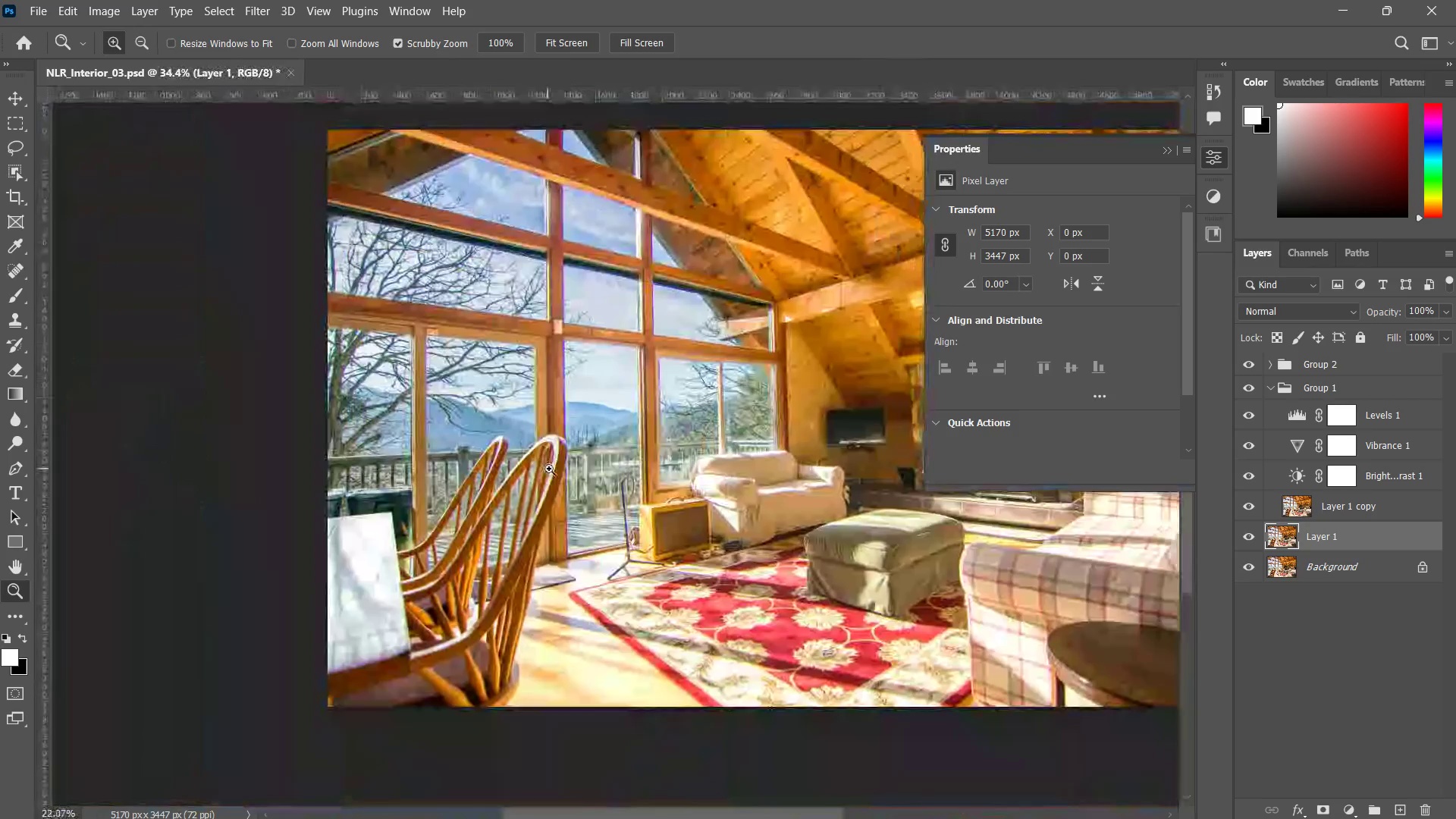 
left_click_drag(start_coordinate=[544, 430], to_coordinate=[520, 509])
 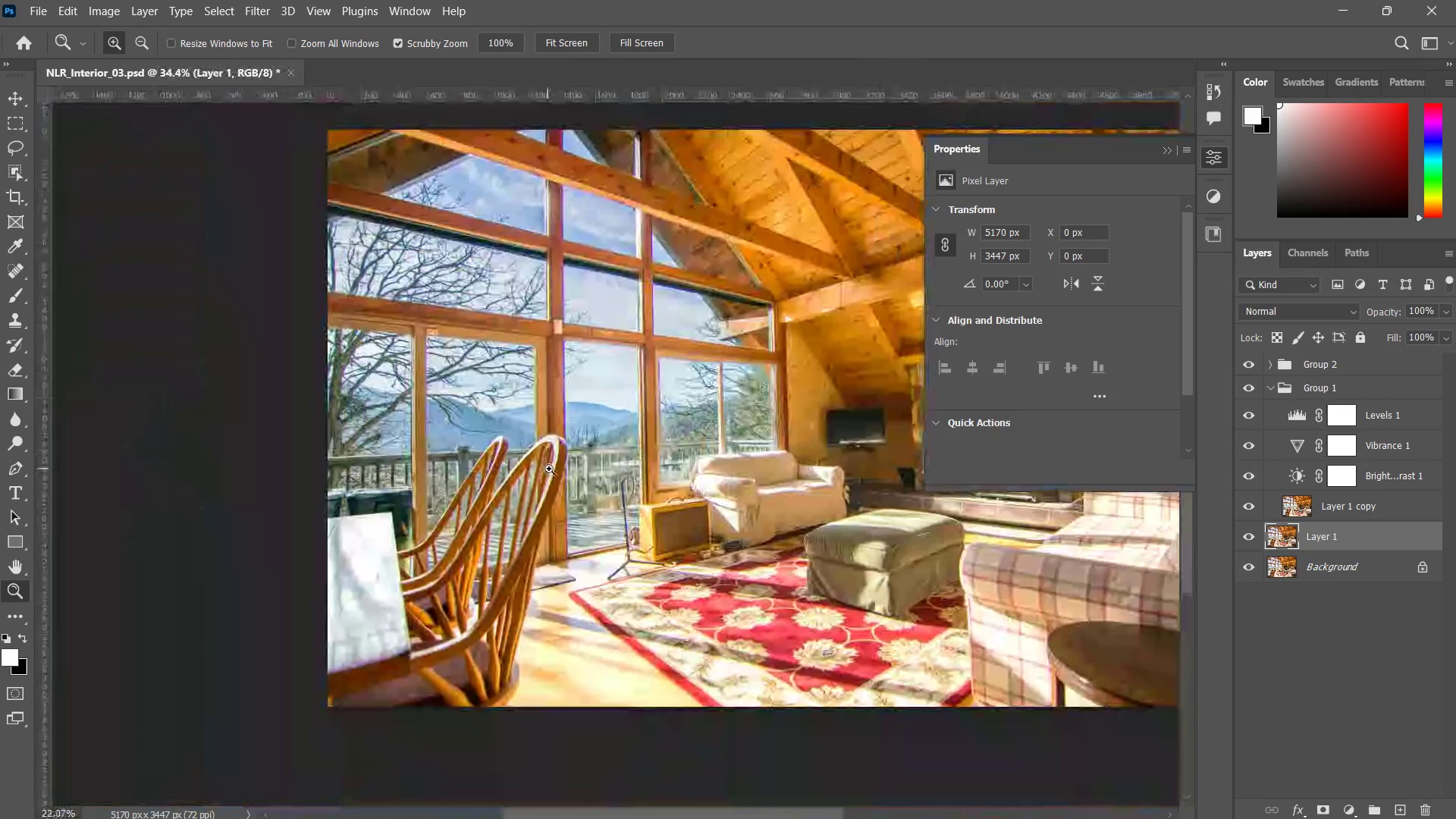 
key(Z)
 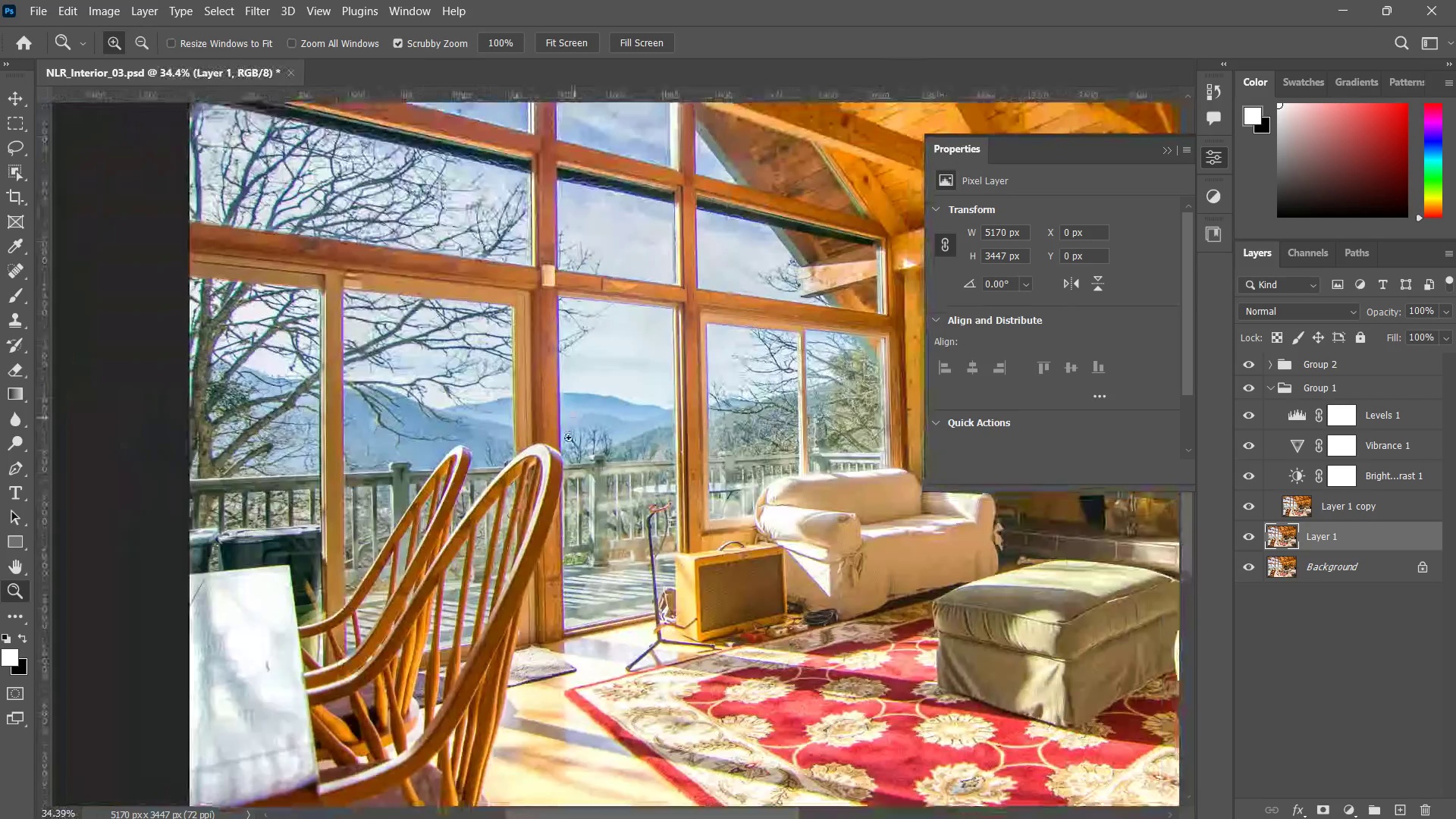 
left_click_drag(start_coordinate=[575, 418], to_coordinate=[554, 469])
 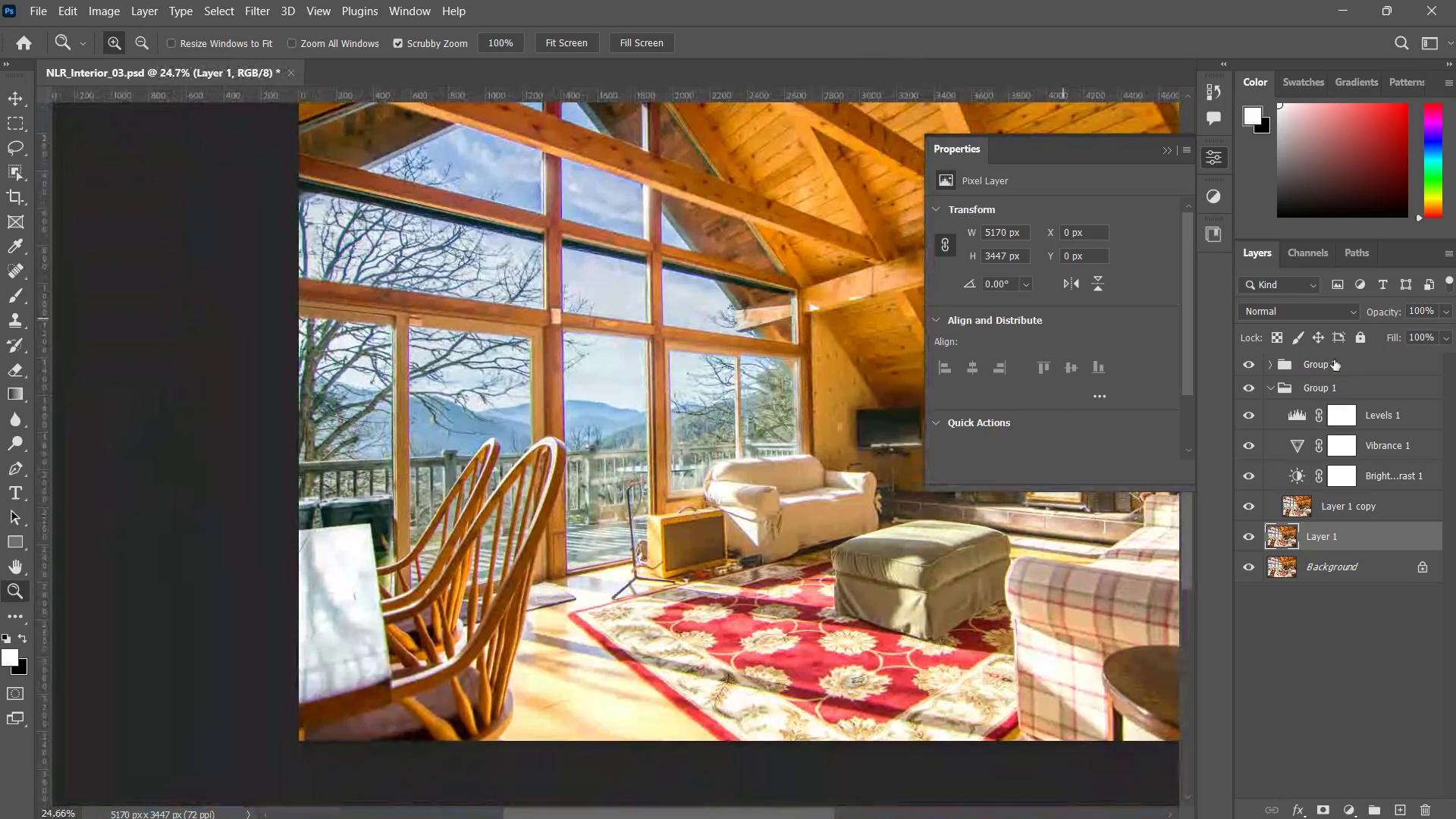 
left_click([1334, 359])
 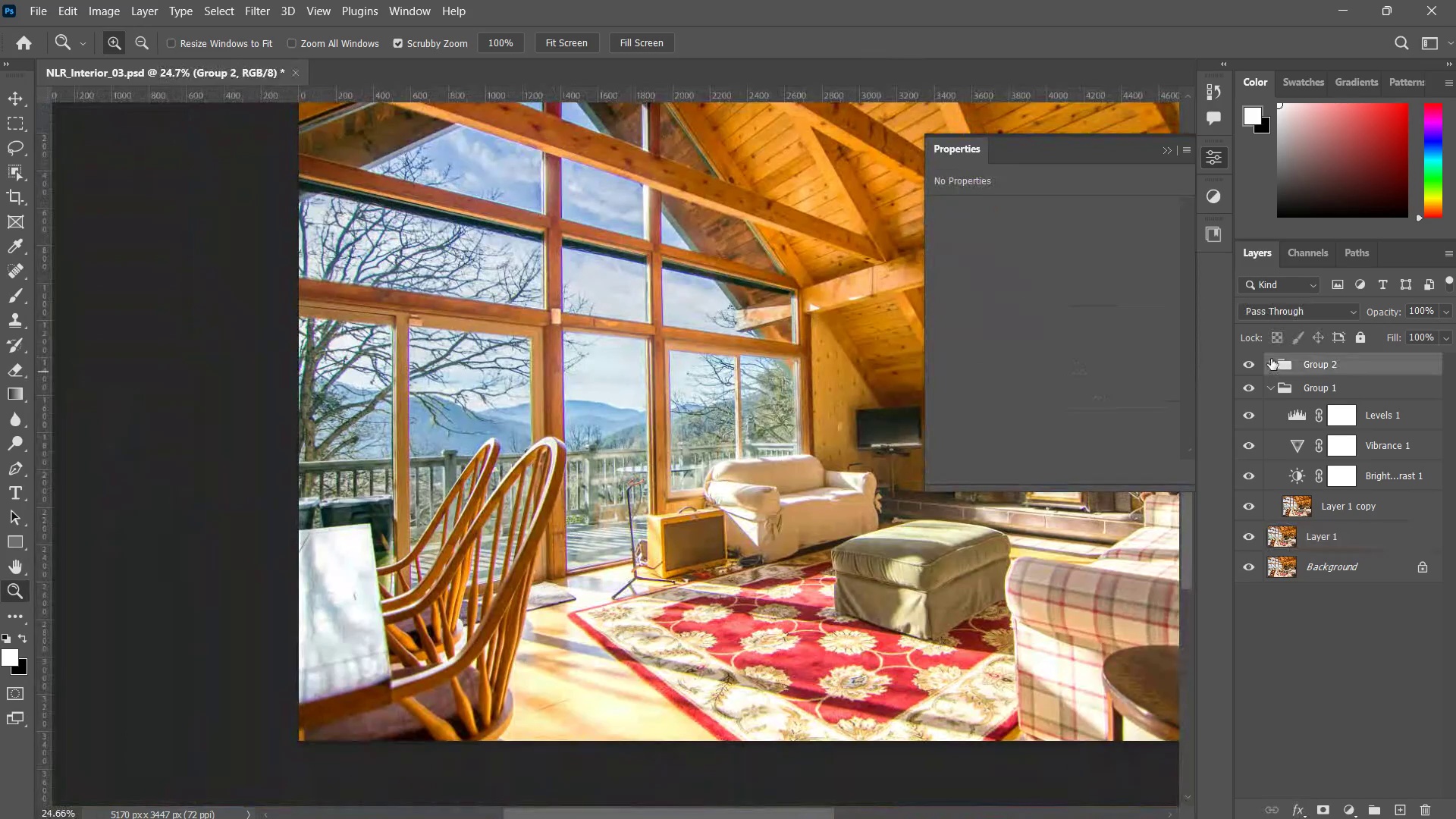 
left_click([1271, 359])
 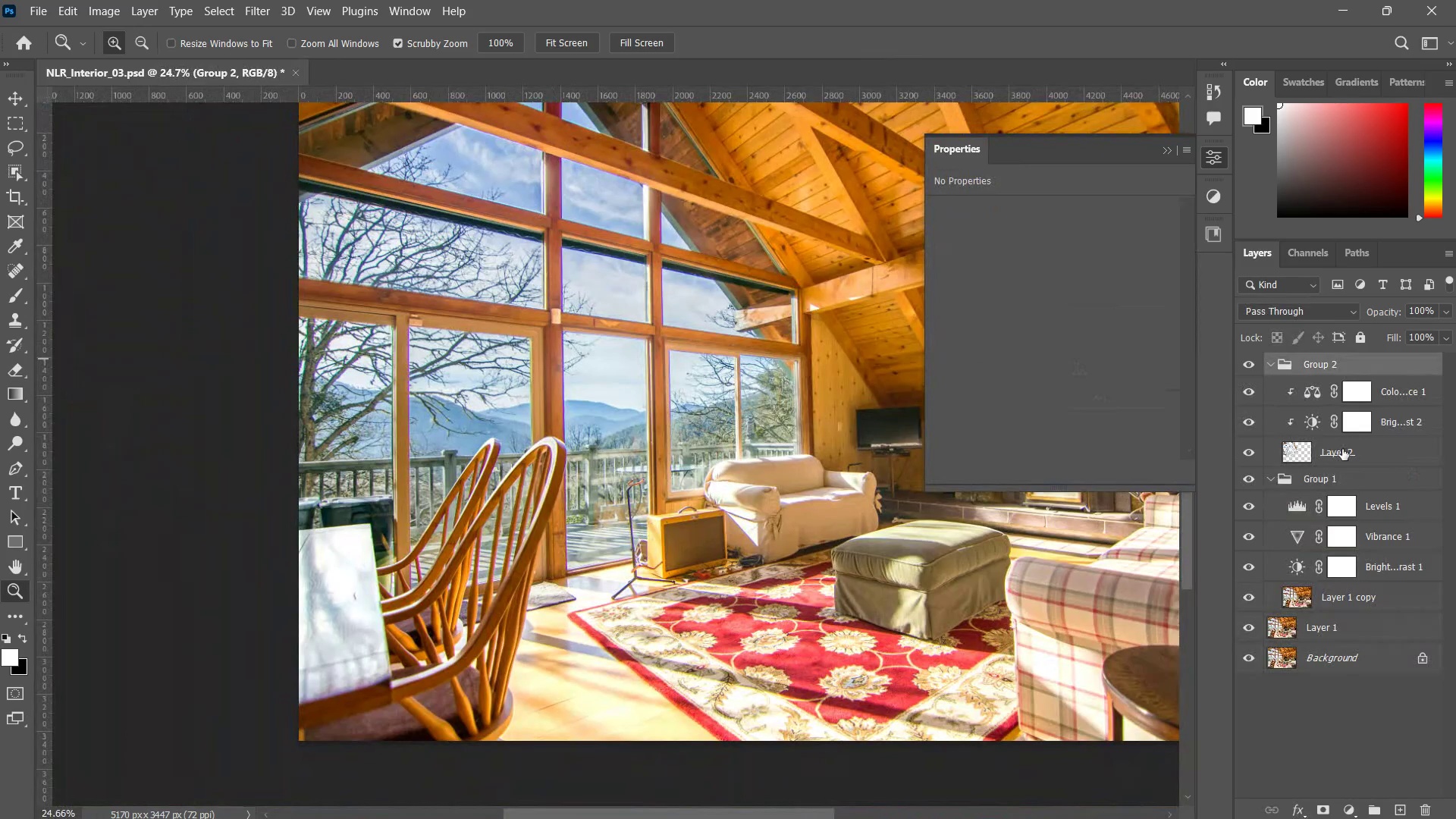 
left_click([1342, 449])
 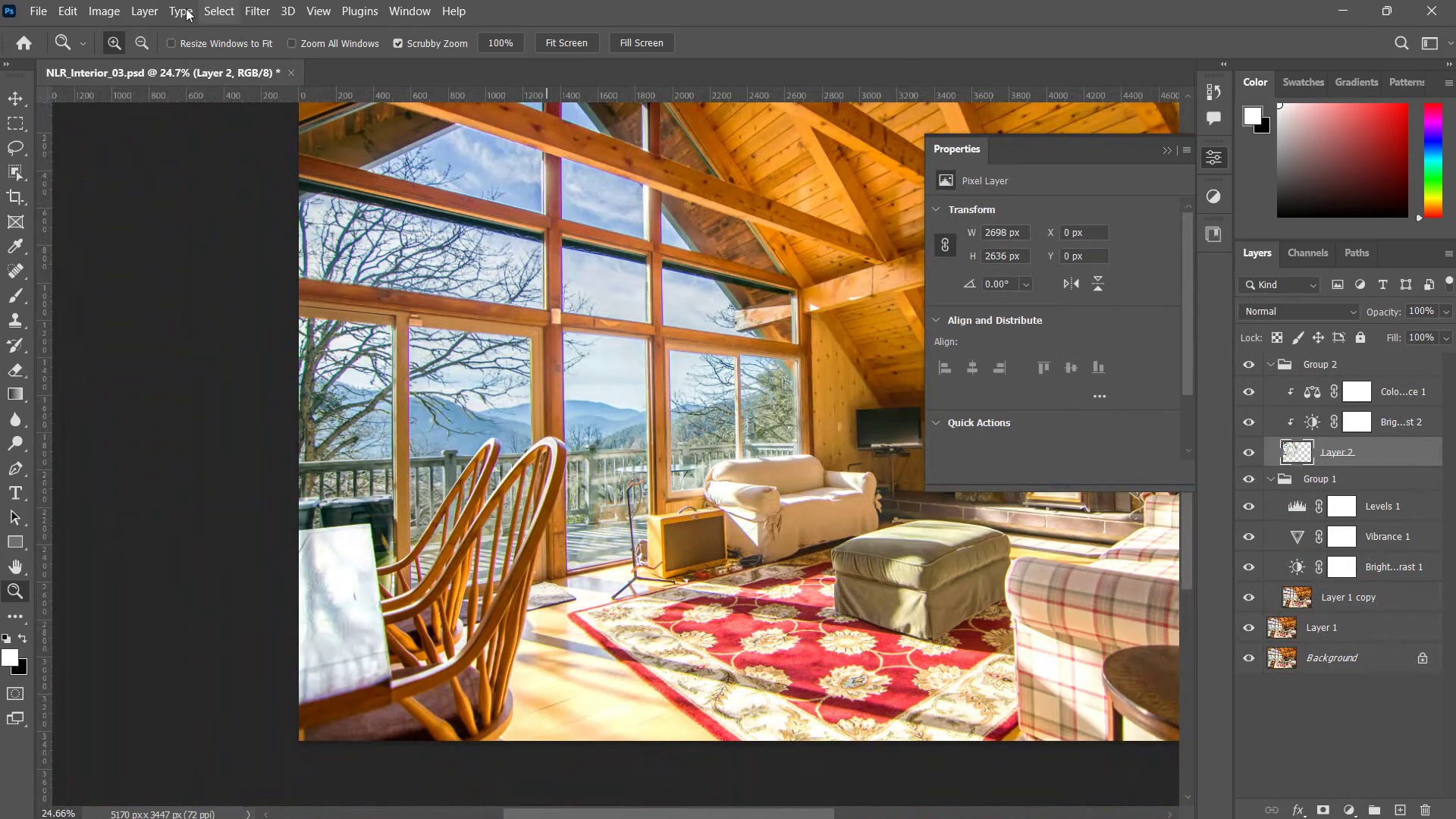 
left_click([96, 11])
 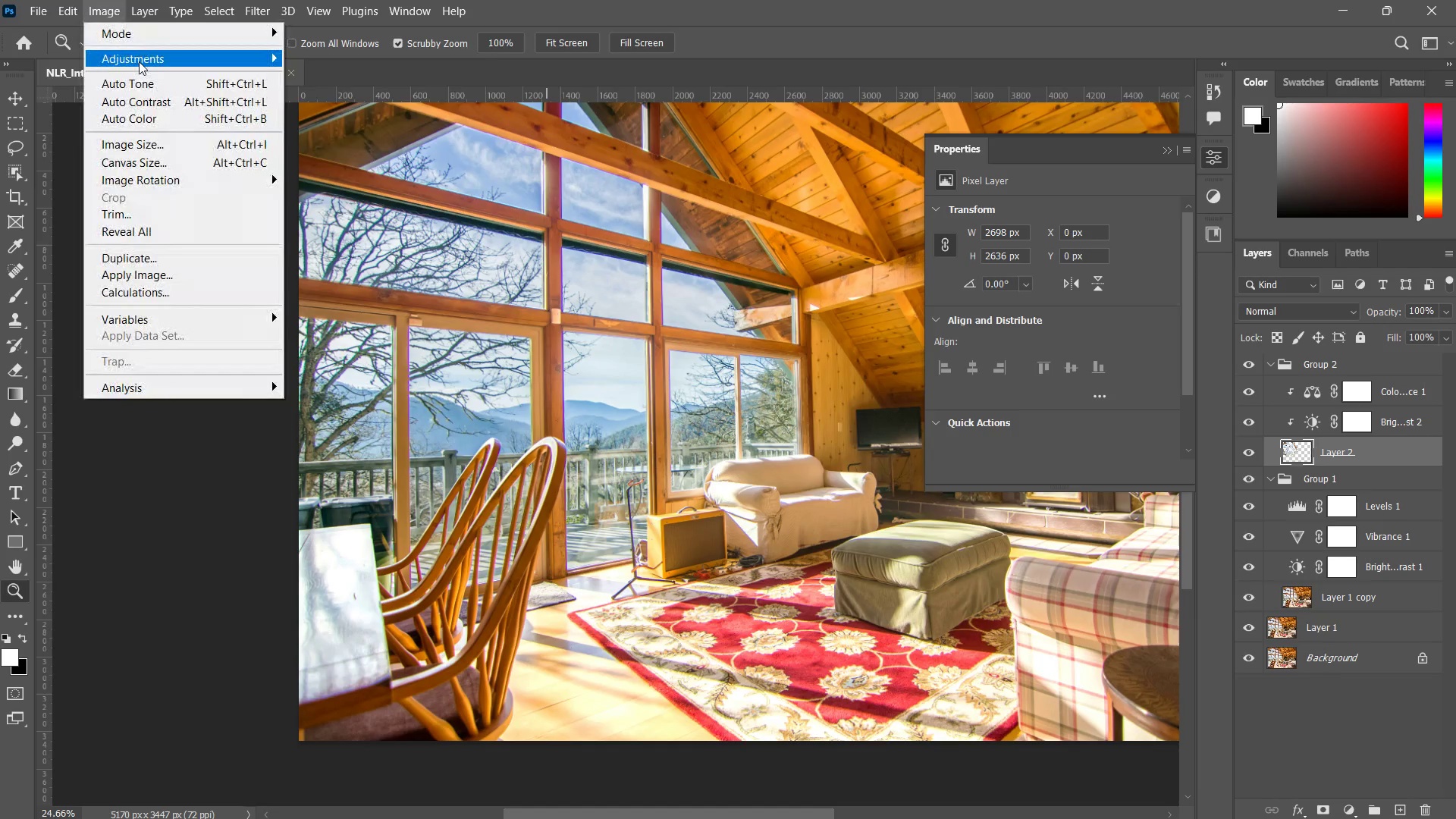 
left_click([139, 61])
 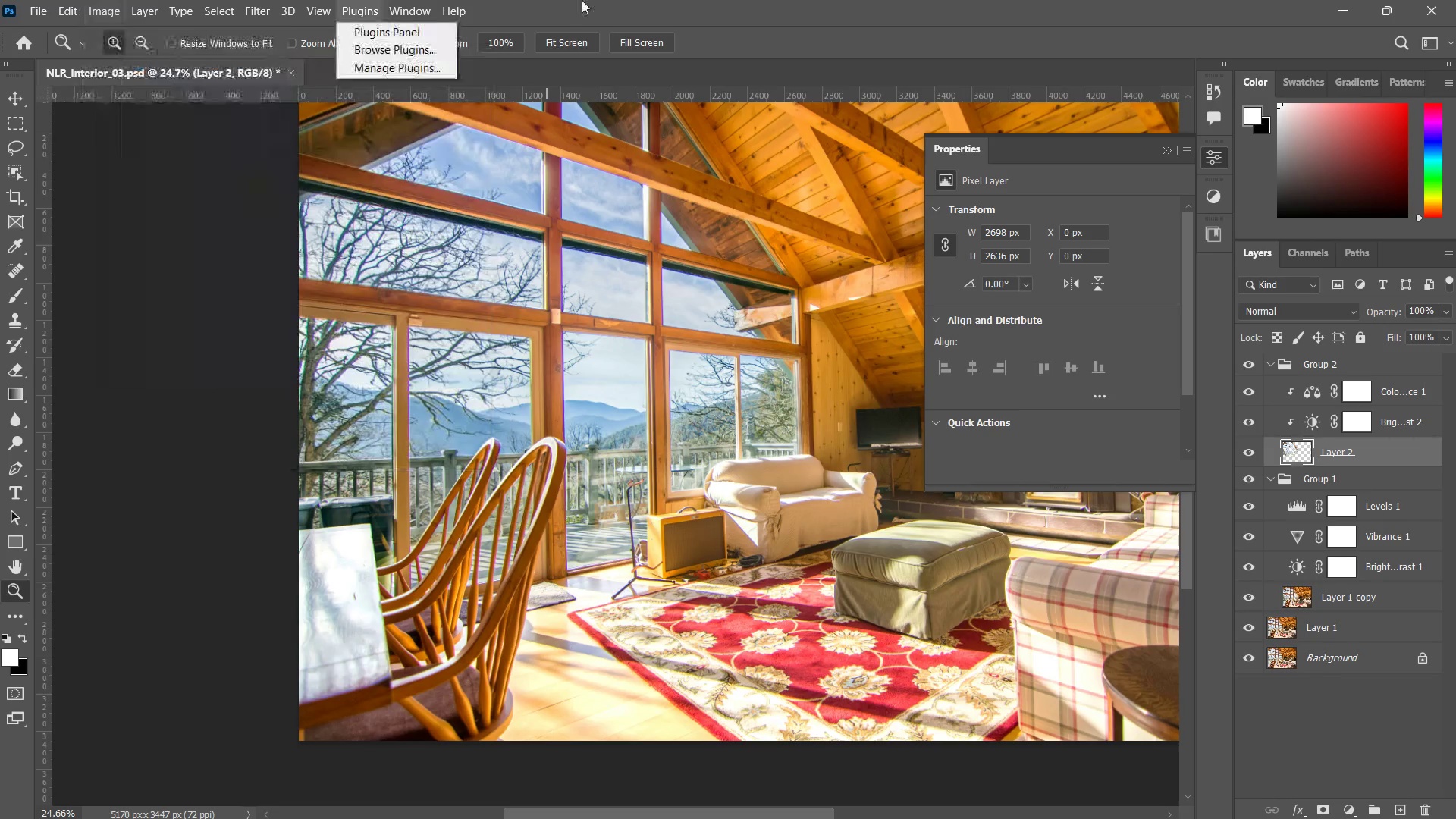 
left_click([582, 0])
 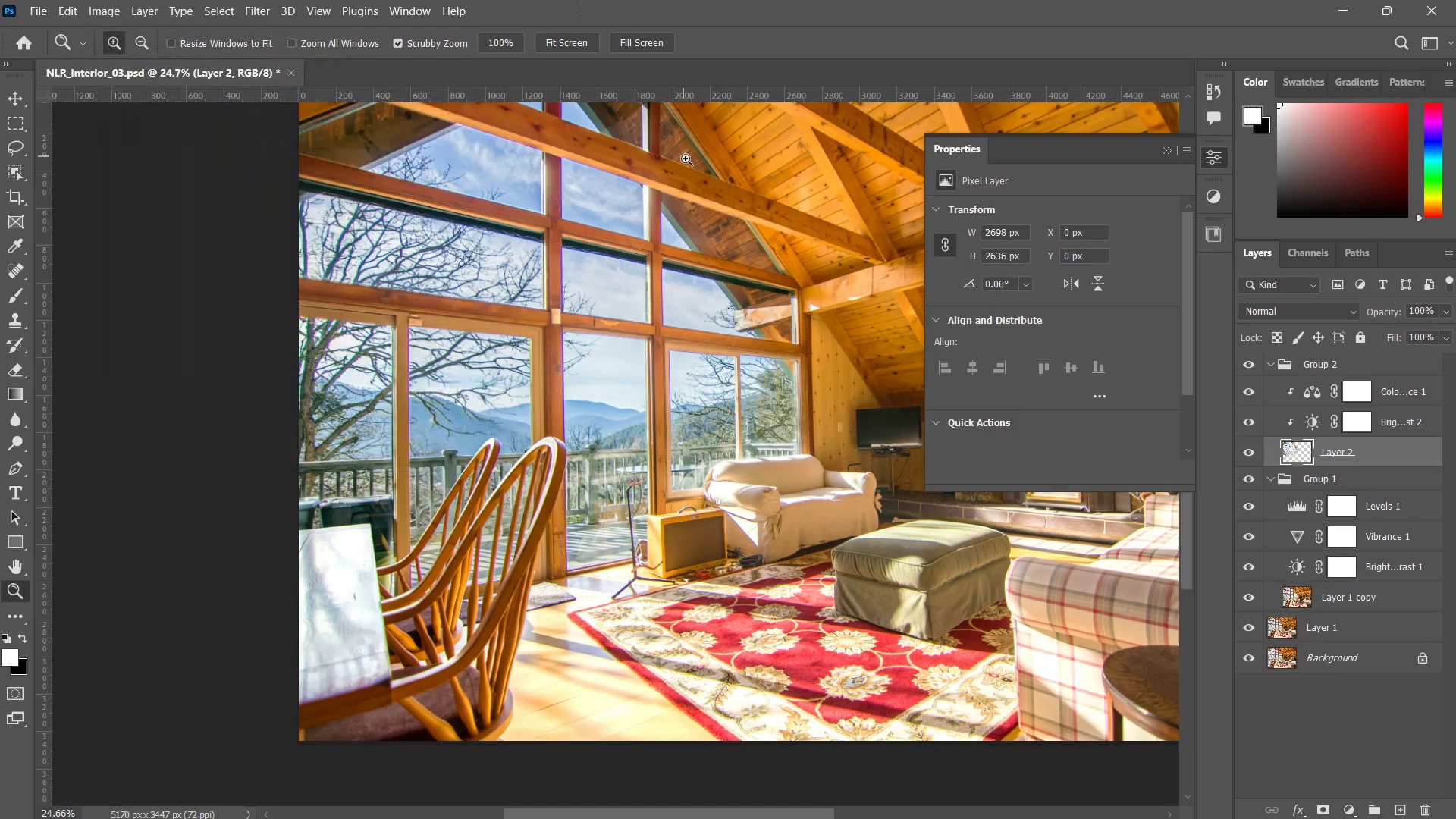 
key(Alt+Control+F)
 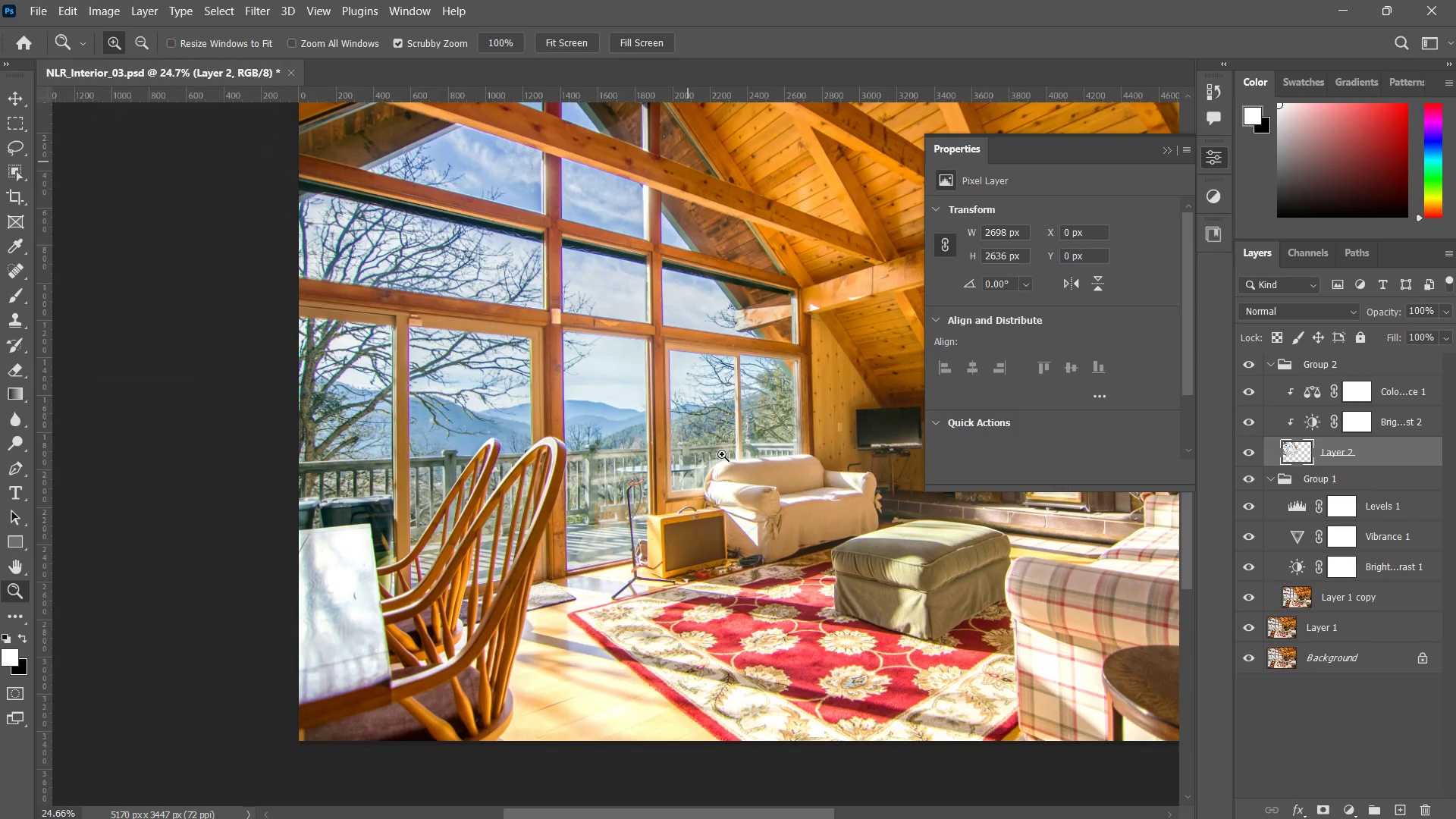 
left_click_drag(start_coordinate=[721, 450], to_coordinate=[704, 460])
 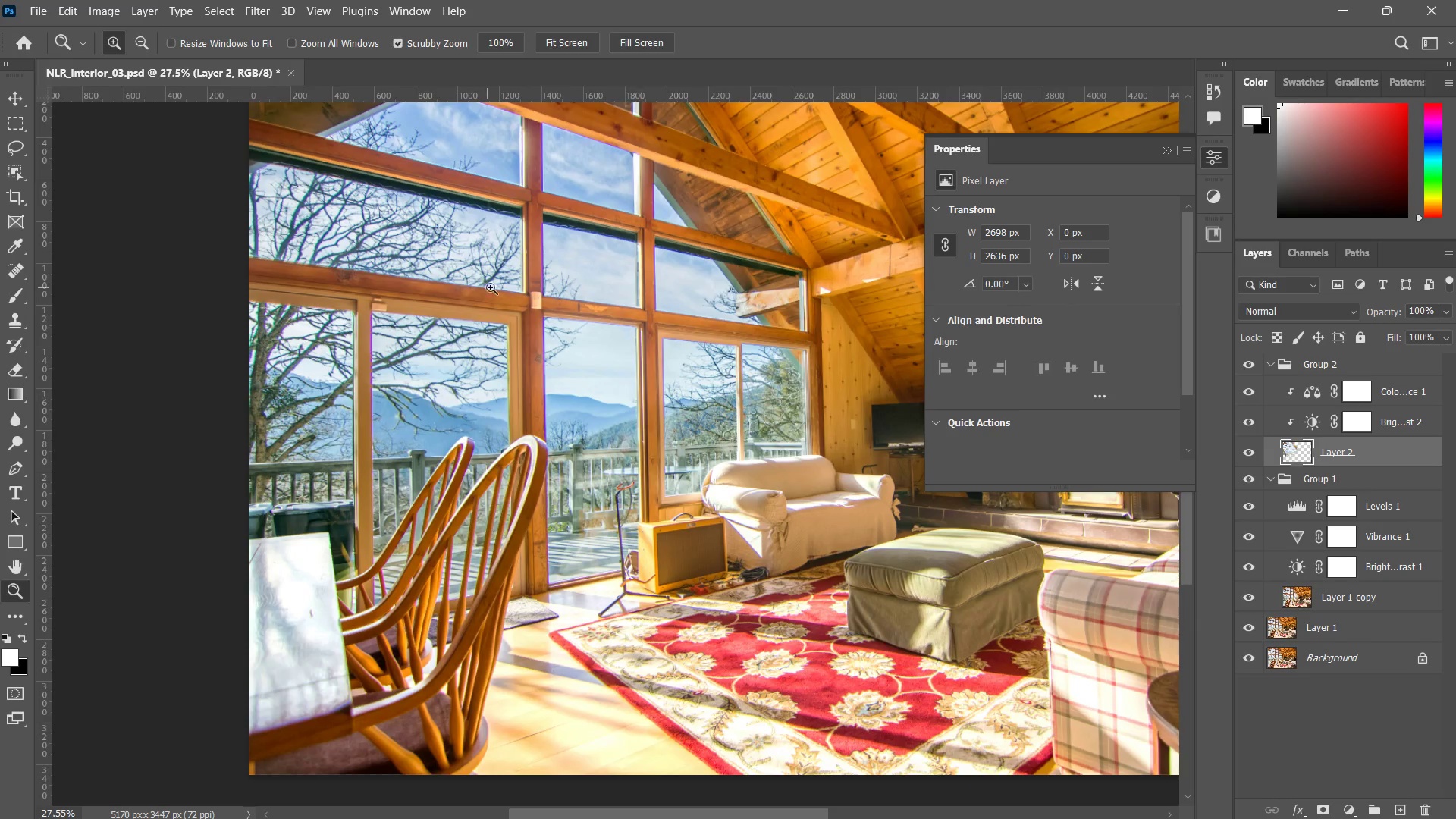 
left_click_drag(start_coordinate=[486, 287], to_coordinate=[537, 244])
 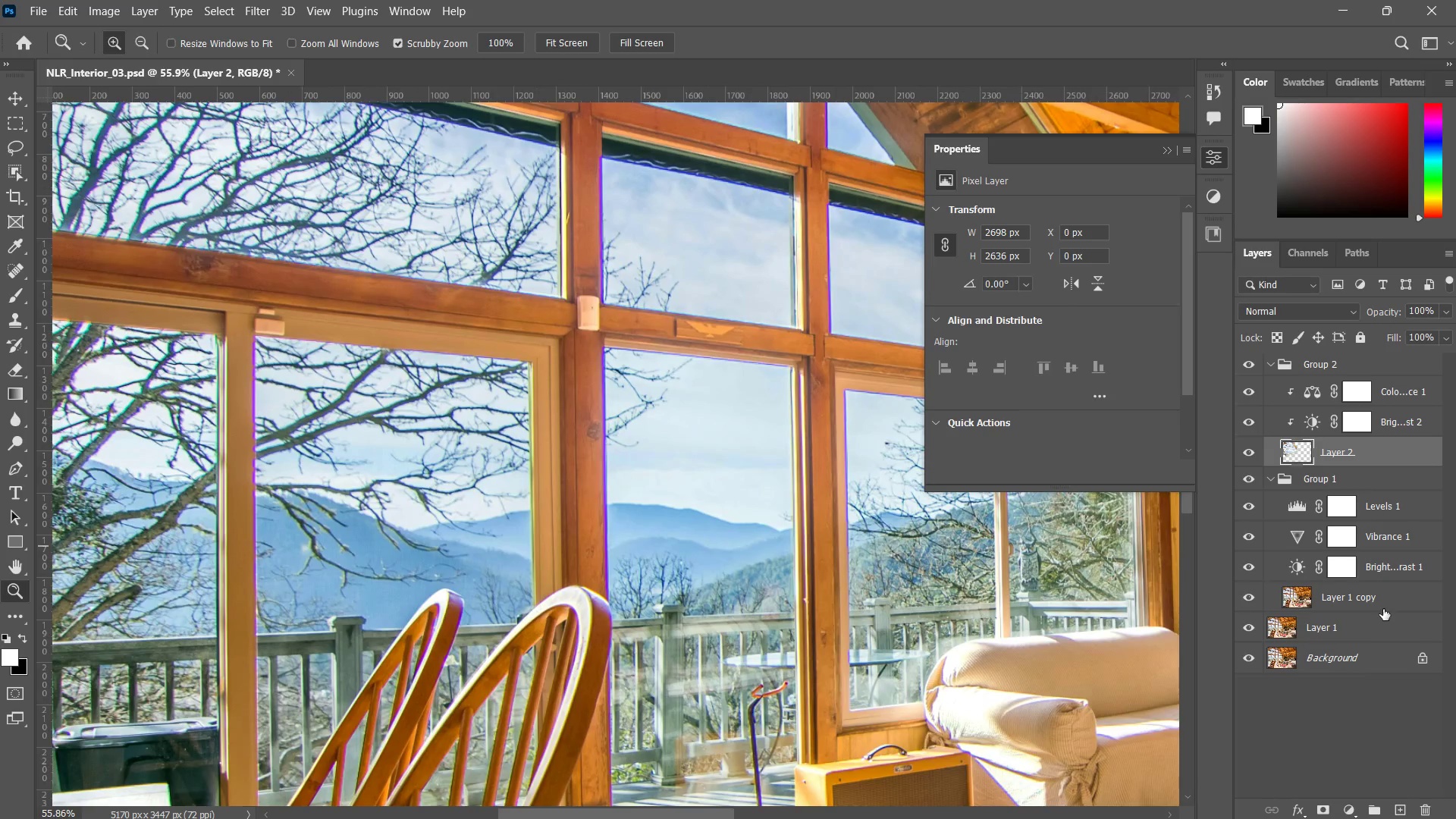 
left_click([1381, 597])
 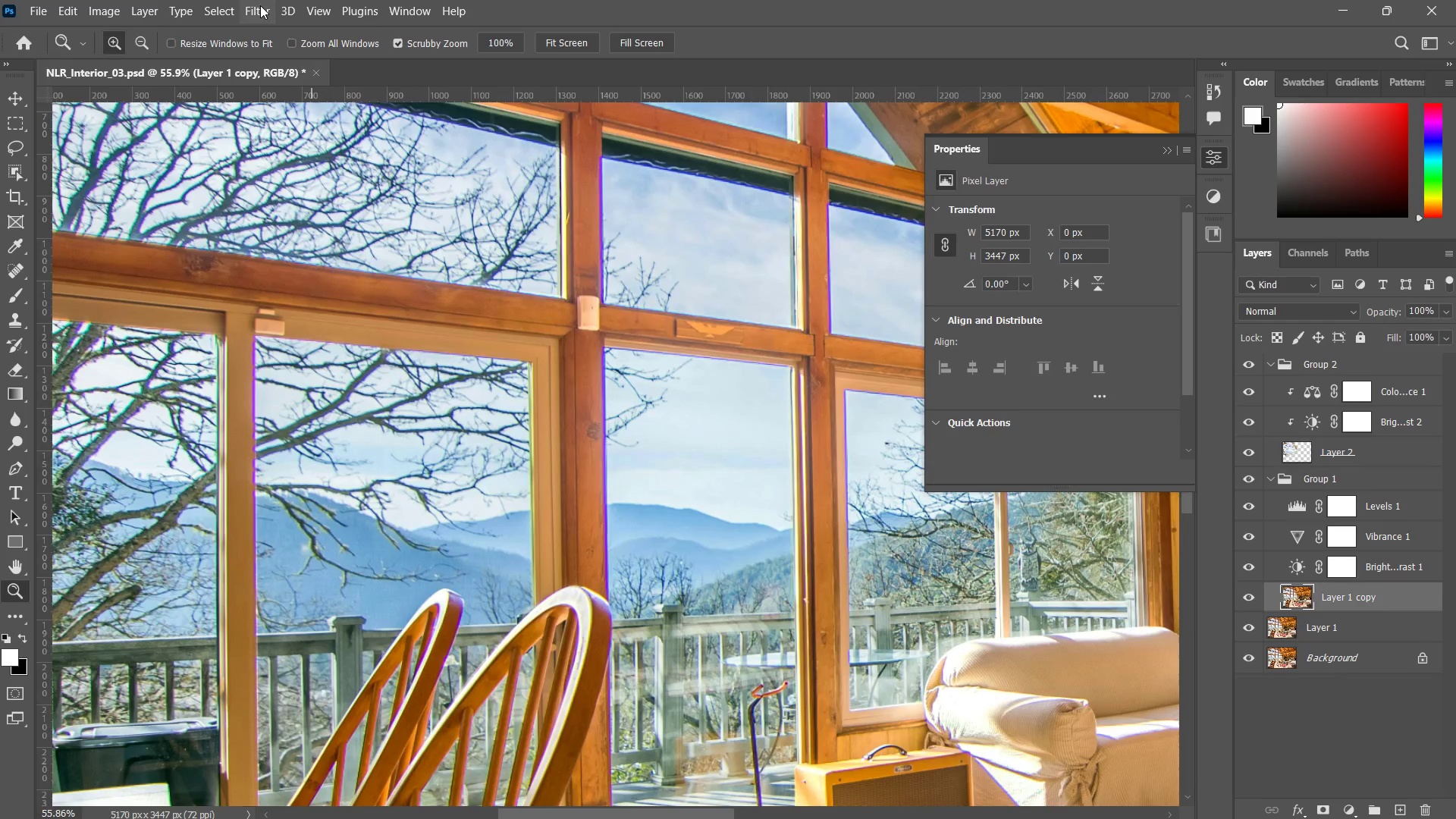 
left_click([260, 5])
 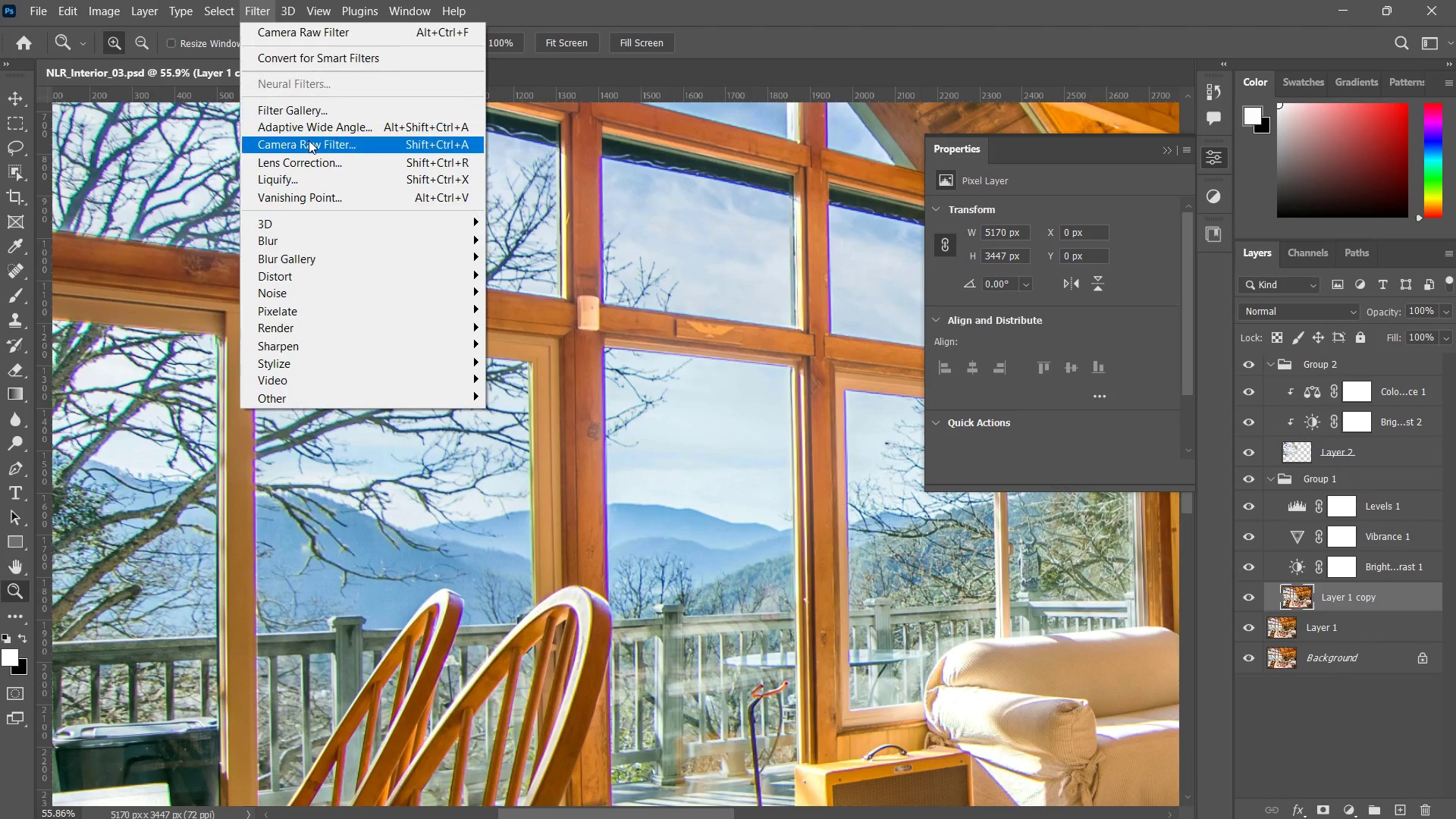 
left_click([337, 146])
 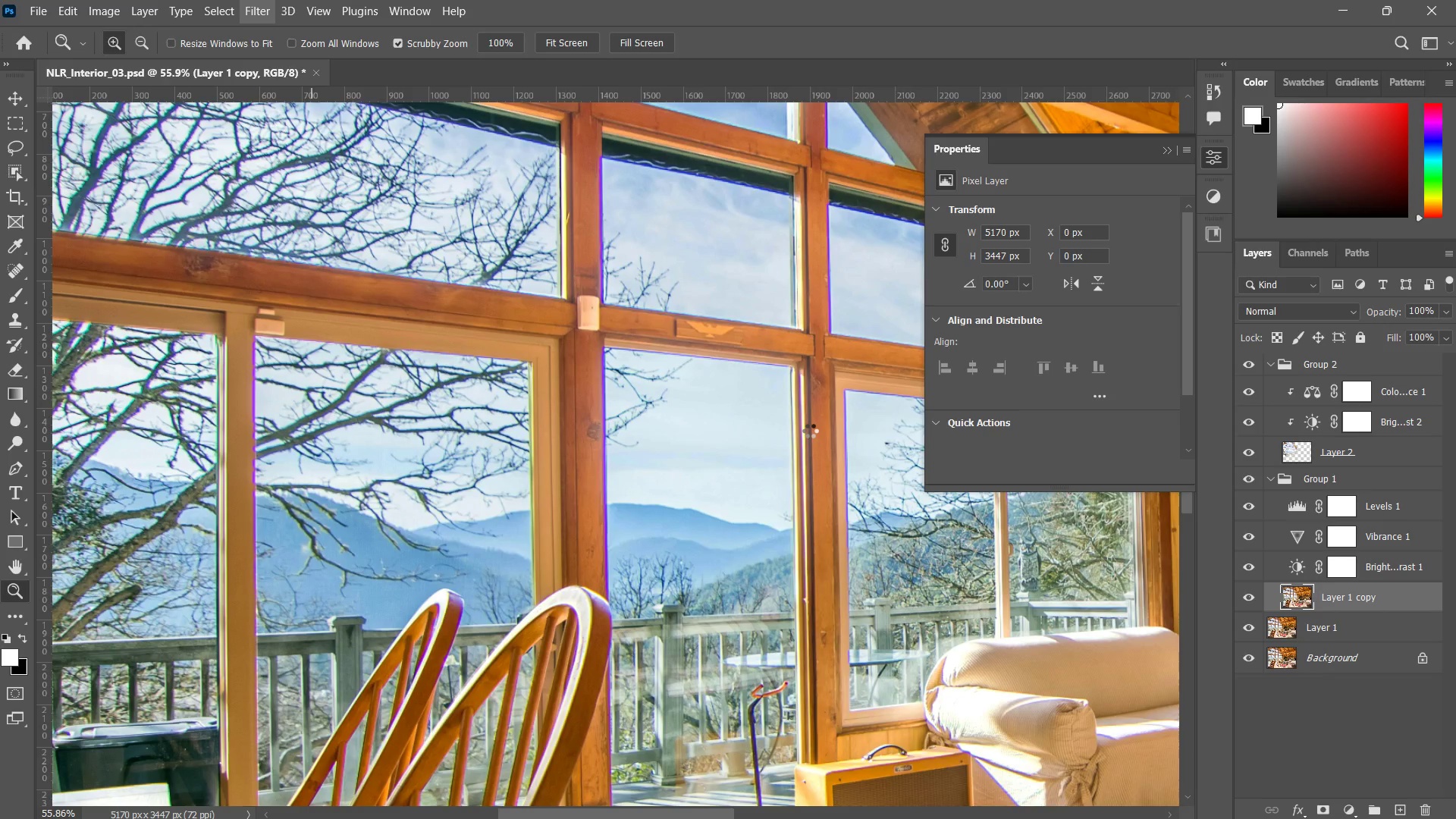 
wait(8.73)
 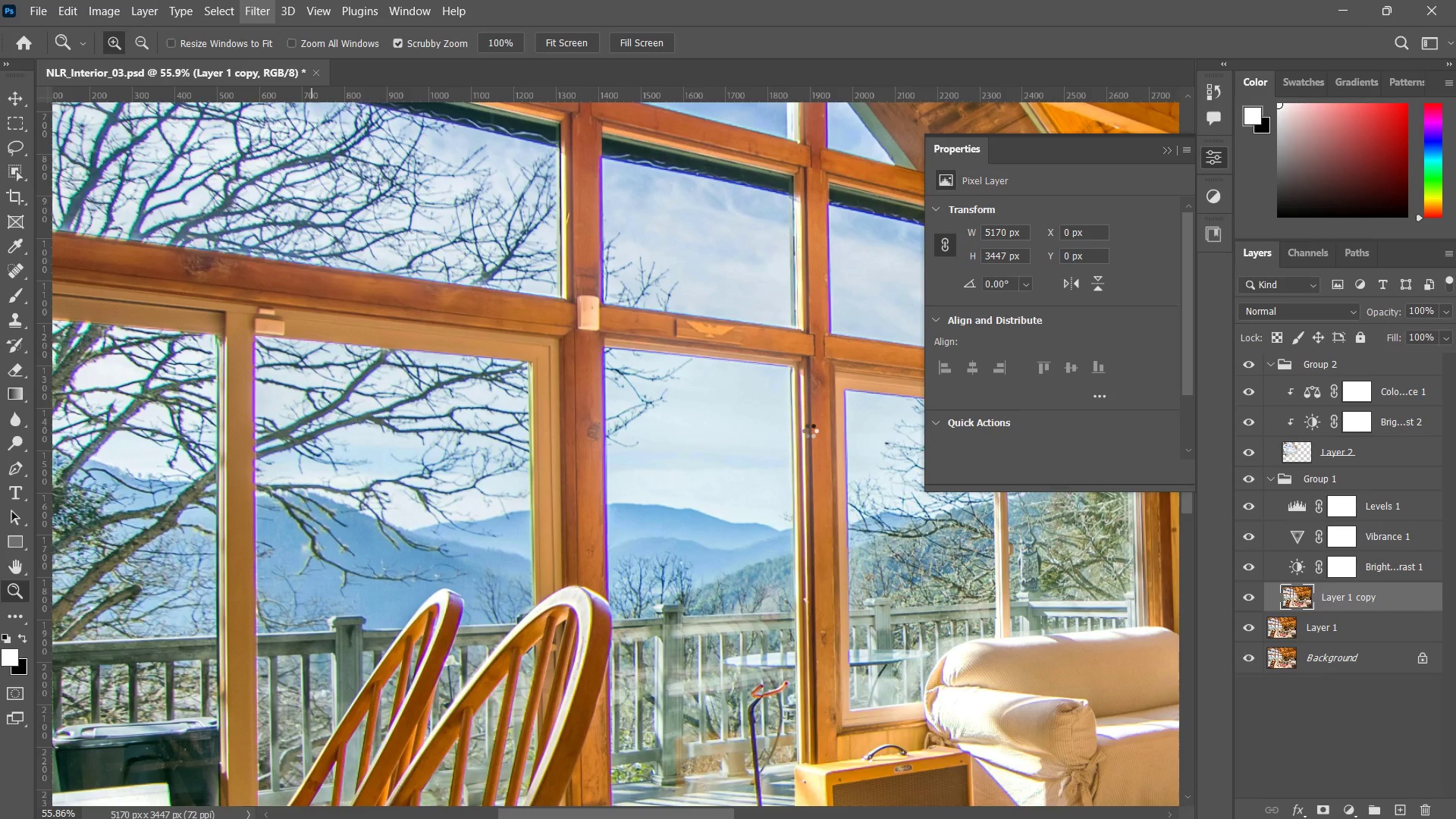 
key(Escape)
 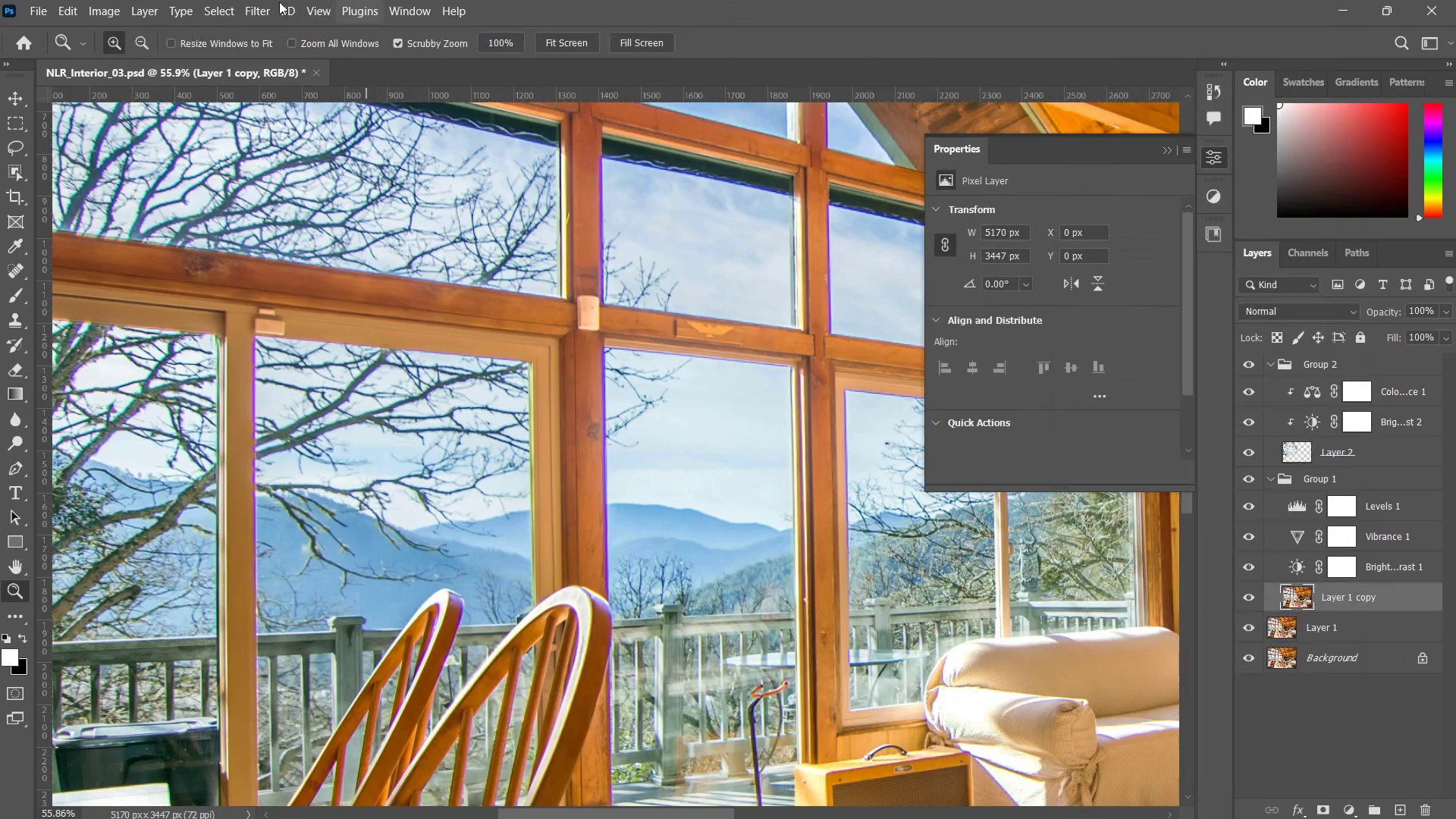 
left_click([257, 0])
 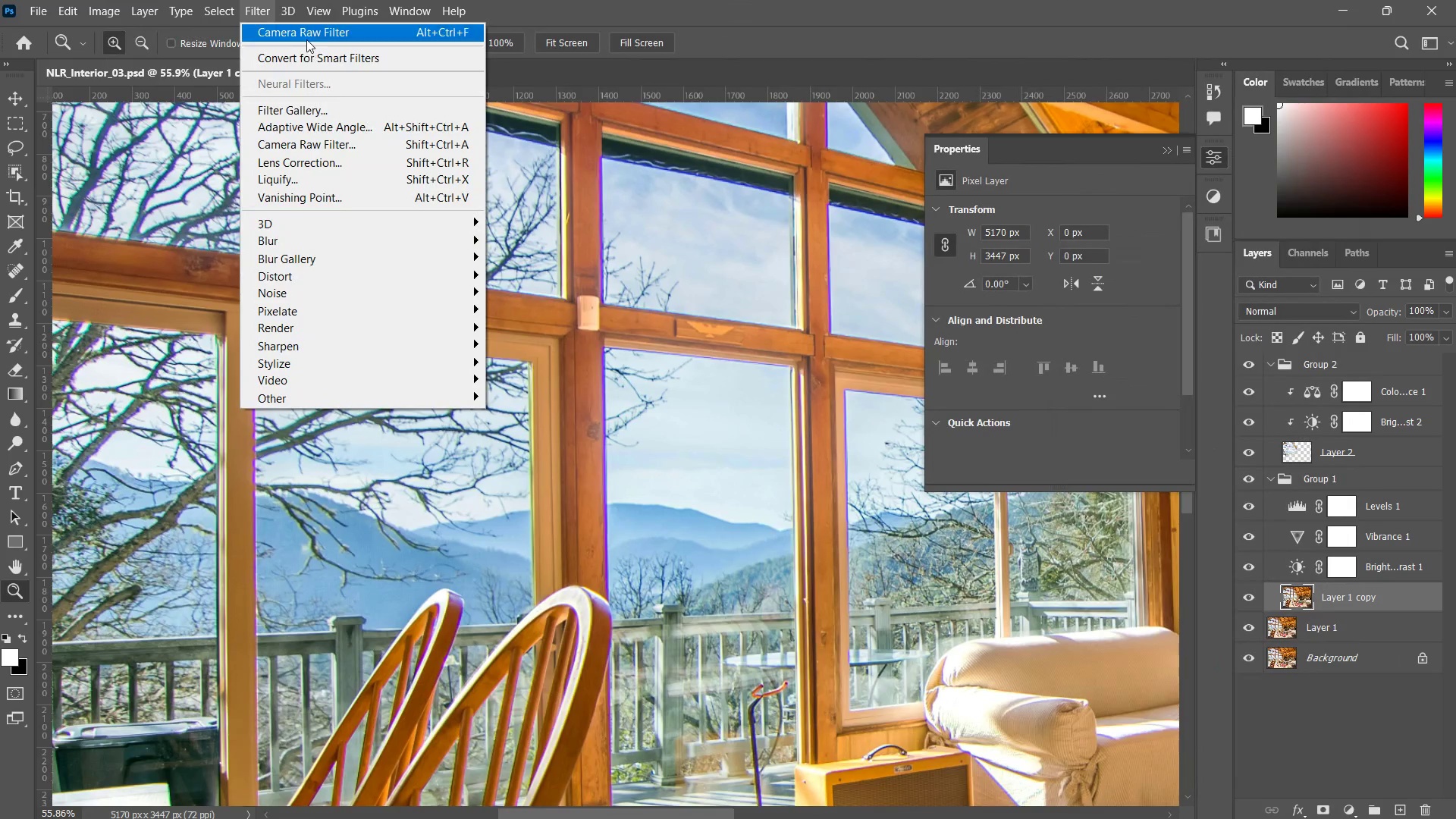 
left_click([306, 36])
 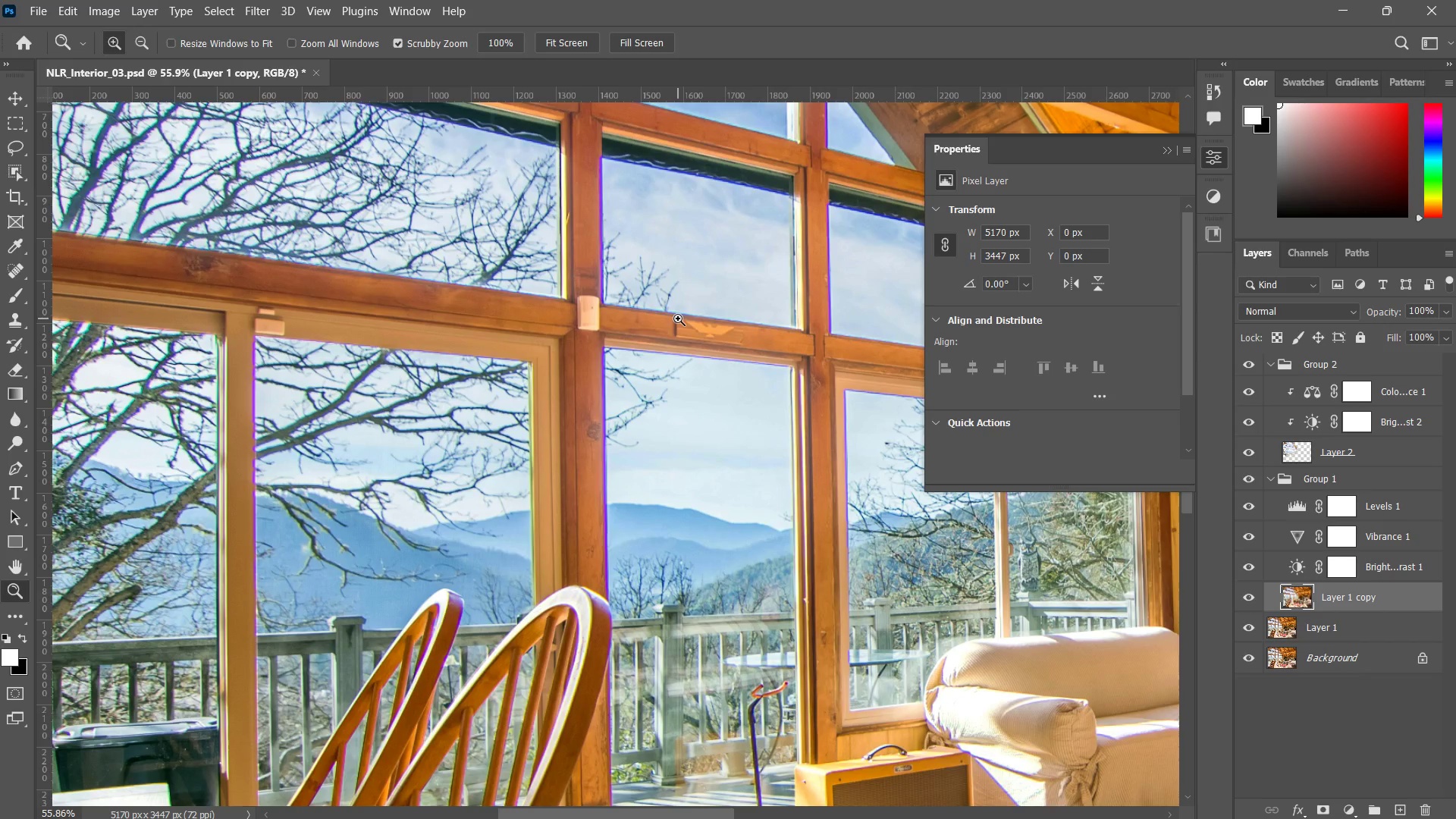 
left_click_drag(start_coordinate=[714, 359], to_coordinate=[666, 394])
 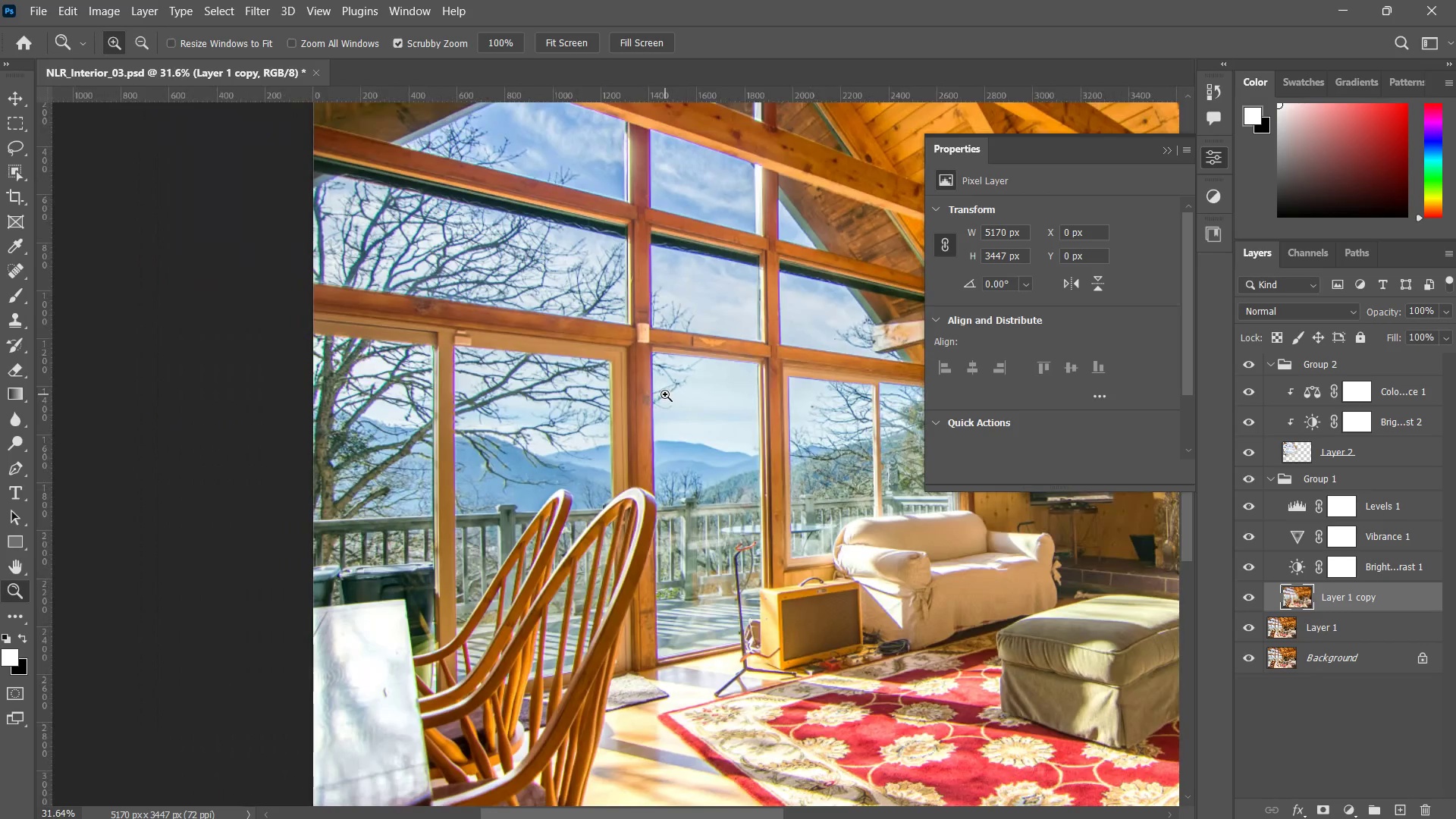 
key(Control+ControlLeft)
 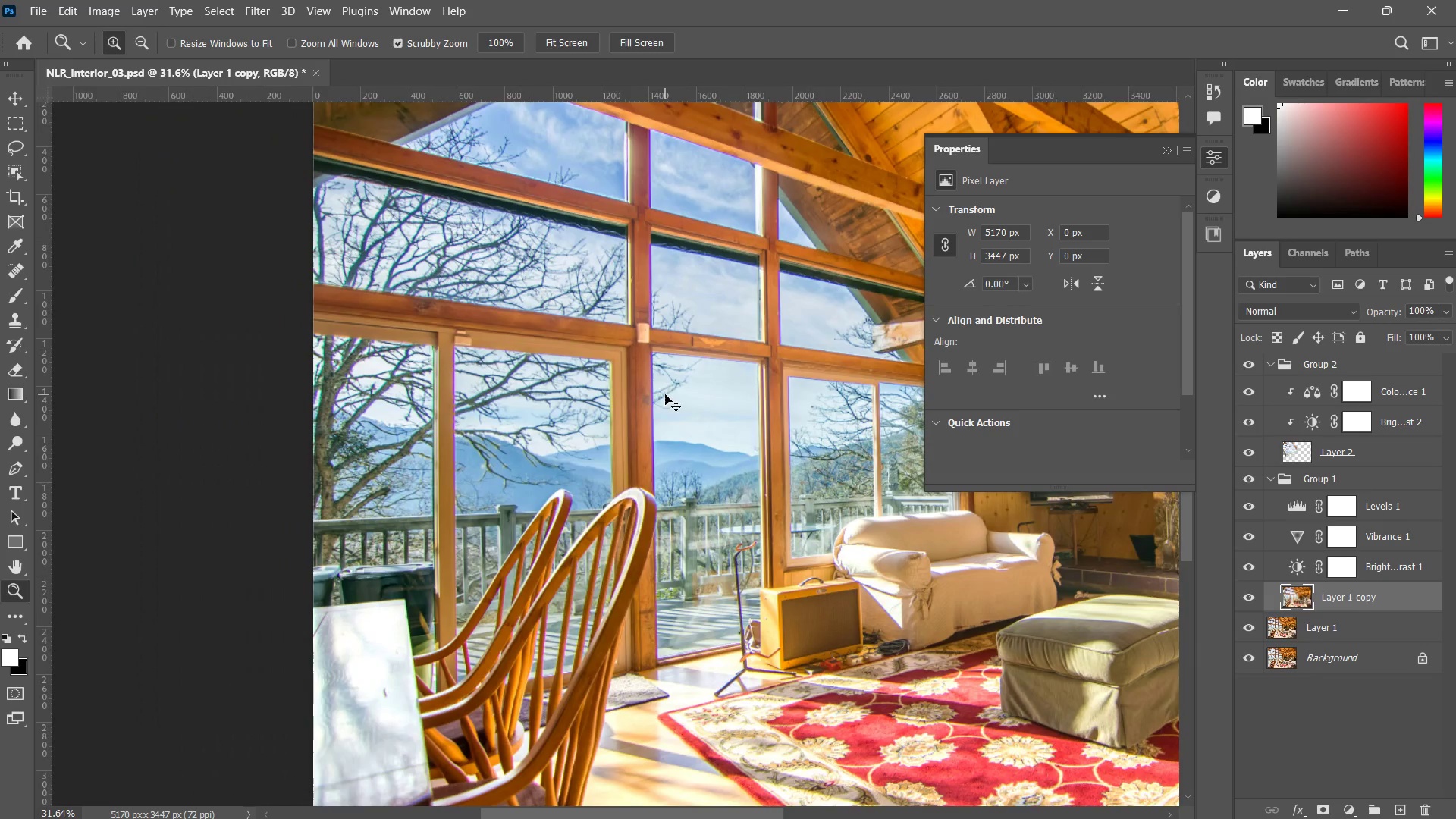 
key(Control+Z)
 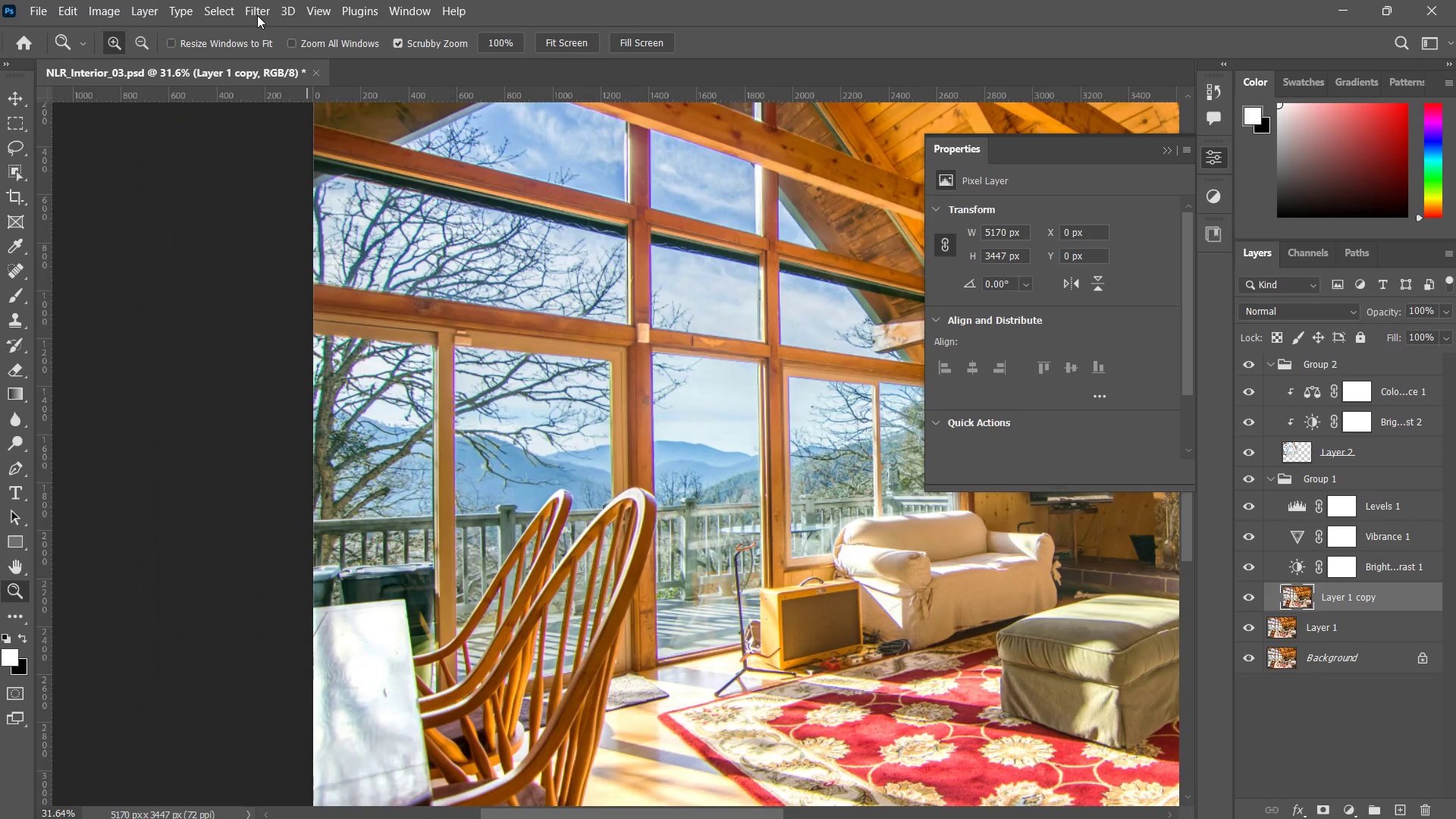 
left_click([257, 8])
 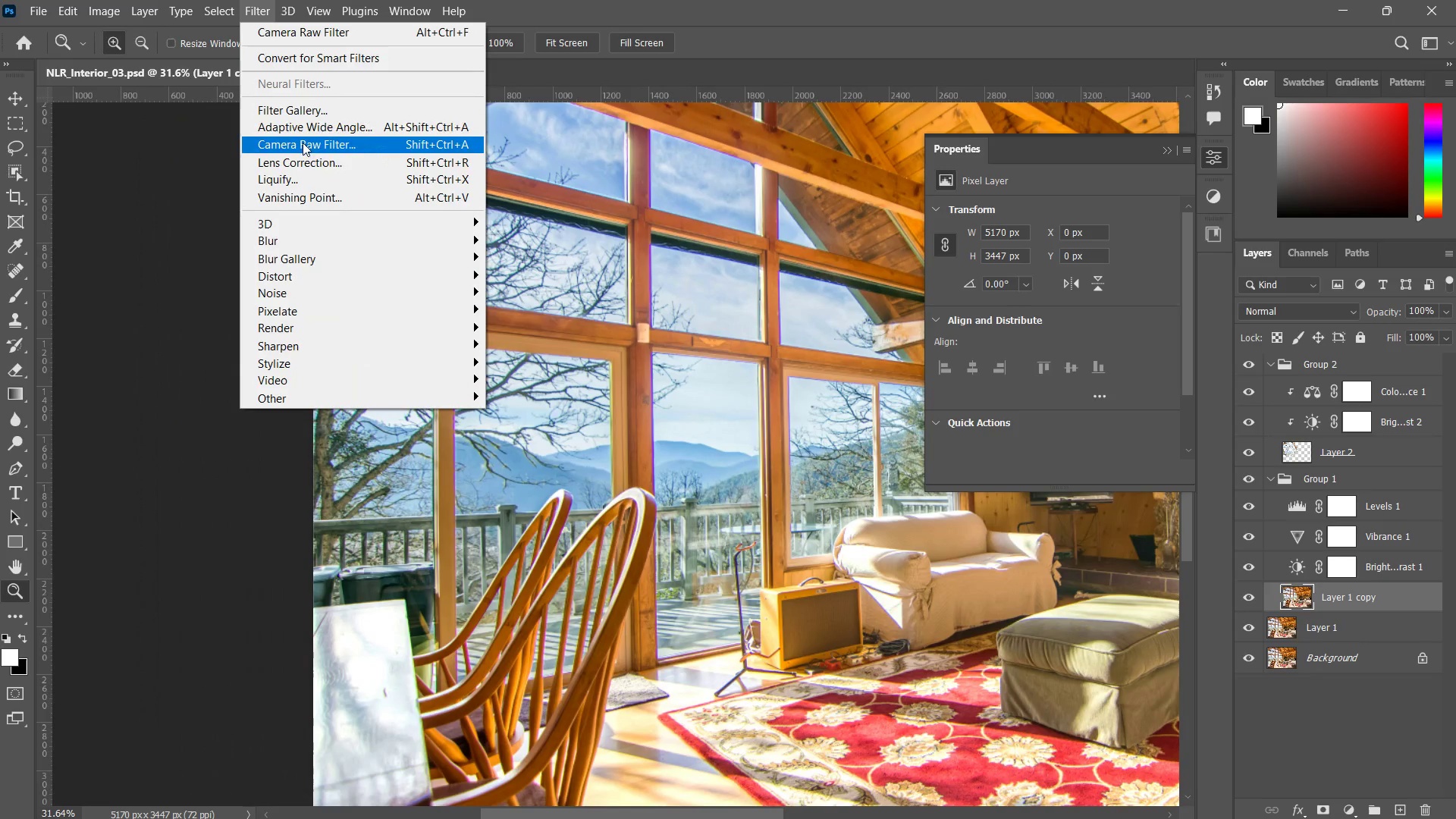 
left_click([306, 144])
 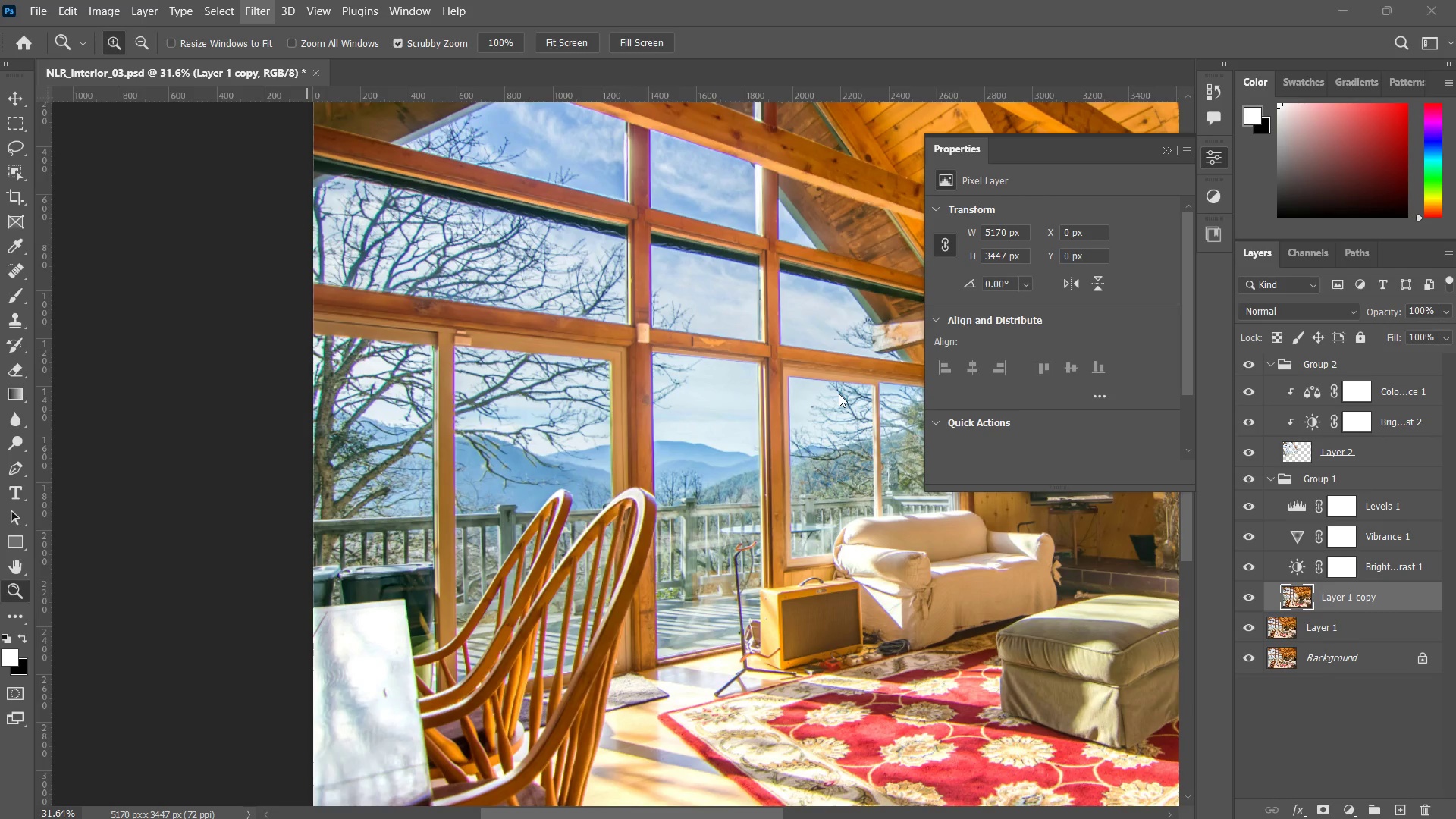 
wait(7.97)
 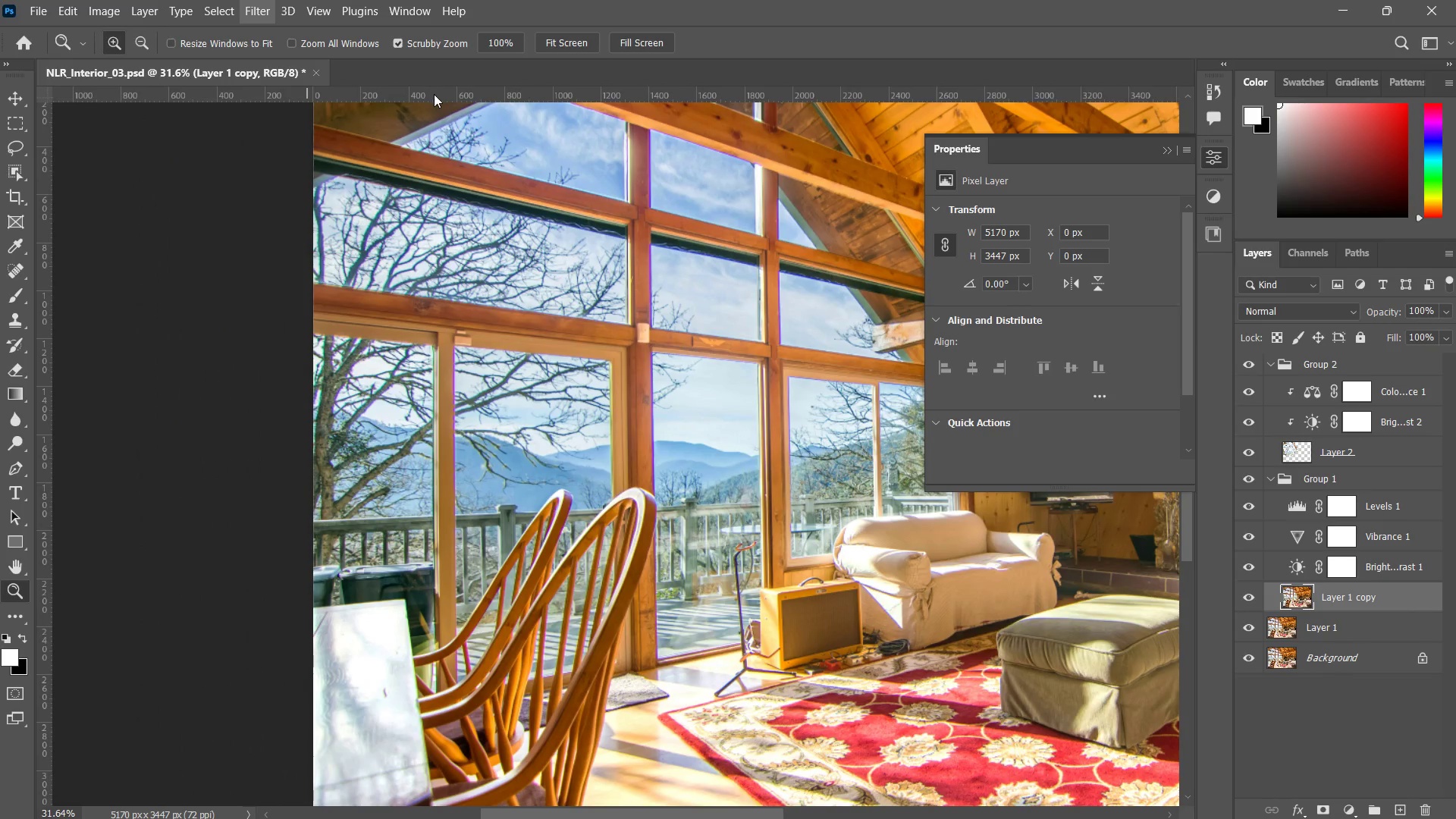 
left_click_drag(start_coordinate=[739, 320], to_coordinate=[724, 344])
 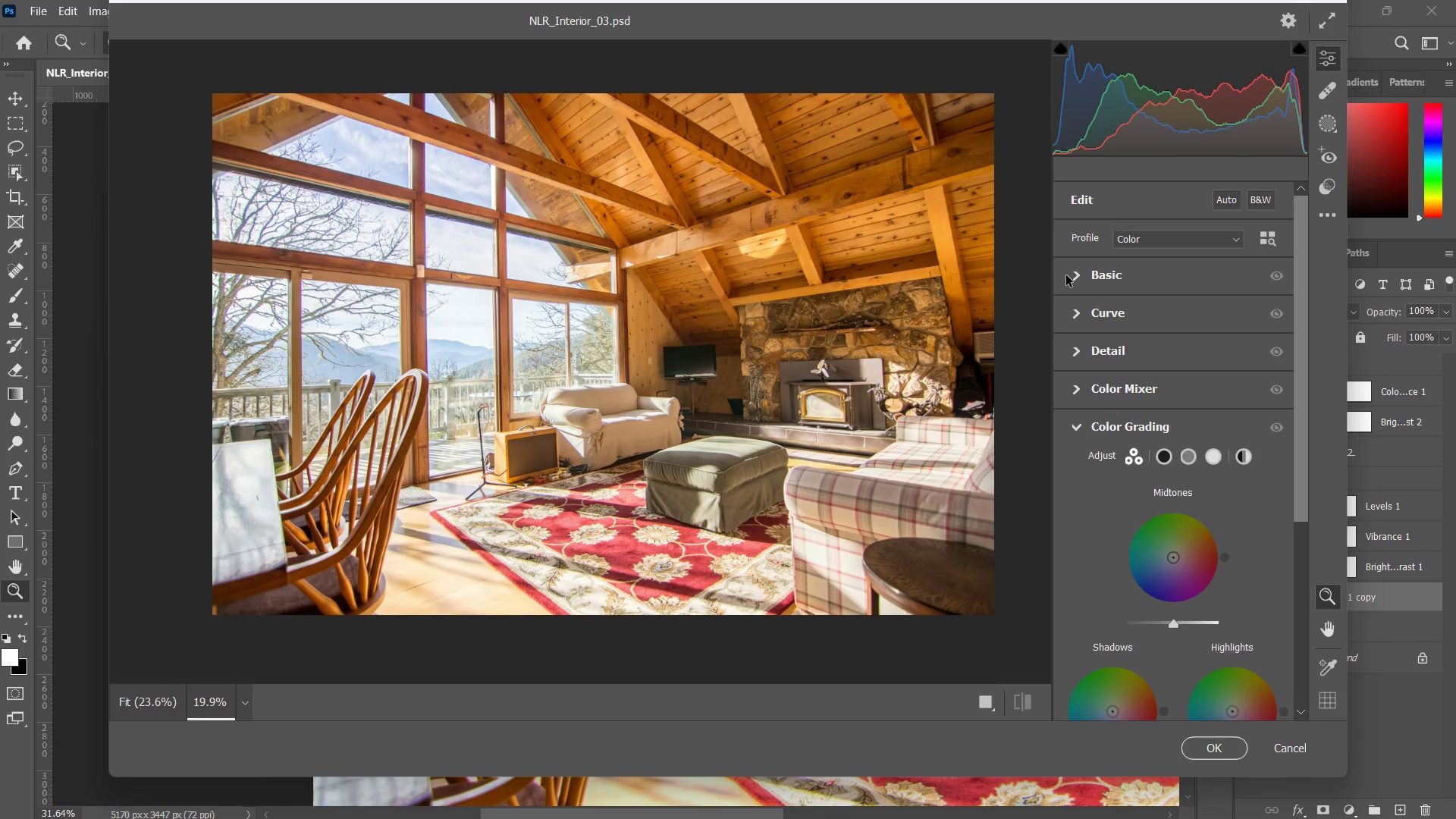 
left_click([1074, 279])
 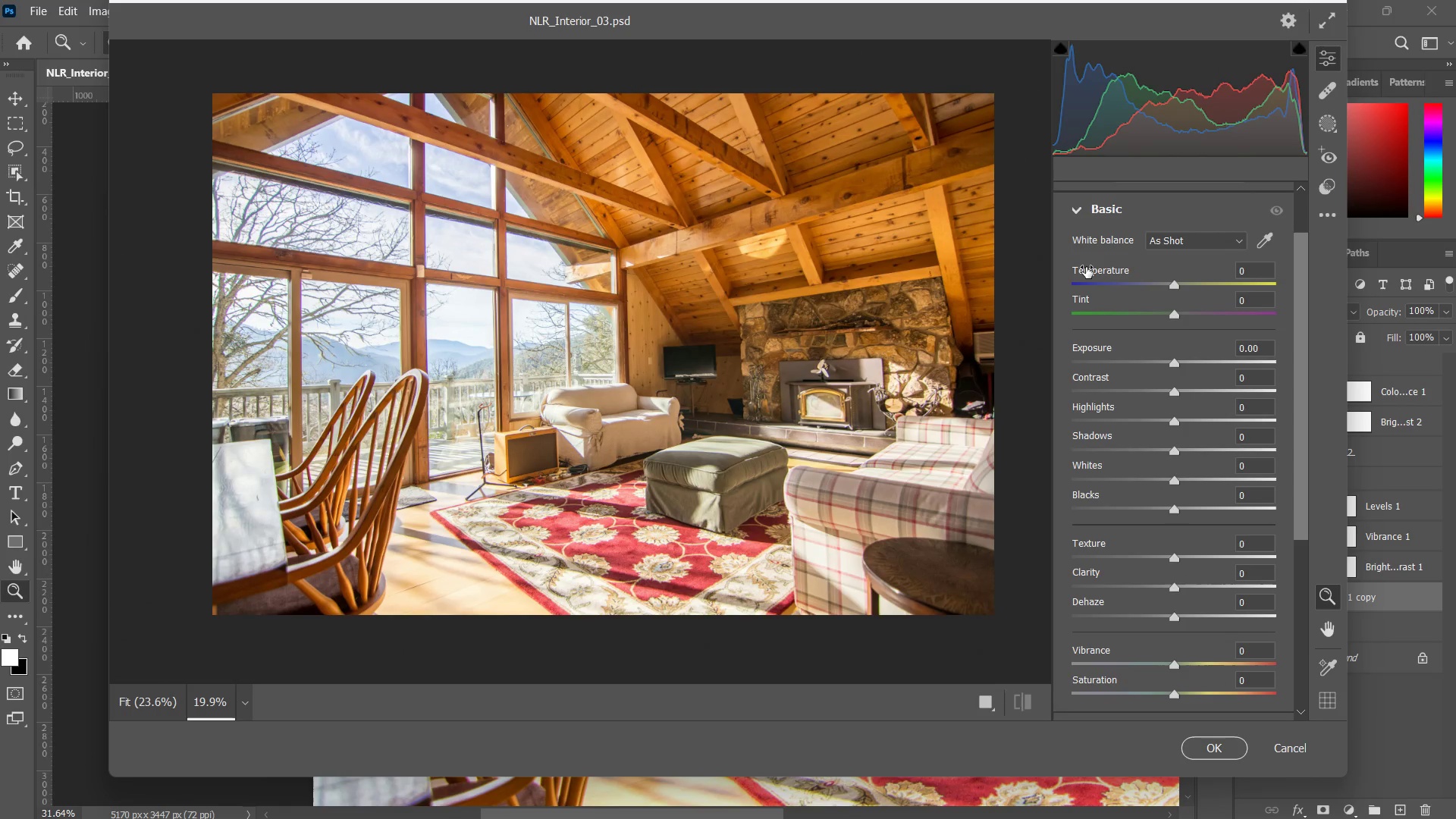 
left_click([1080, 212])
 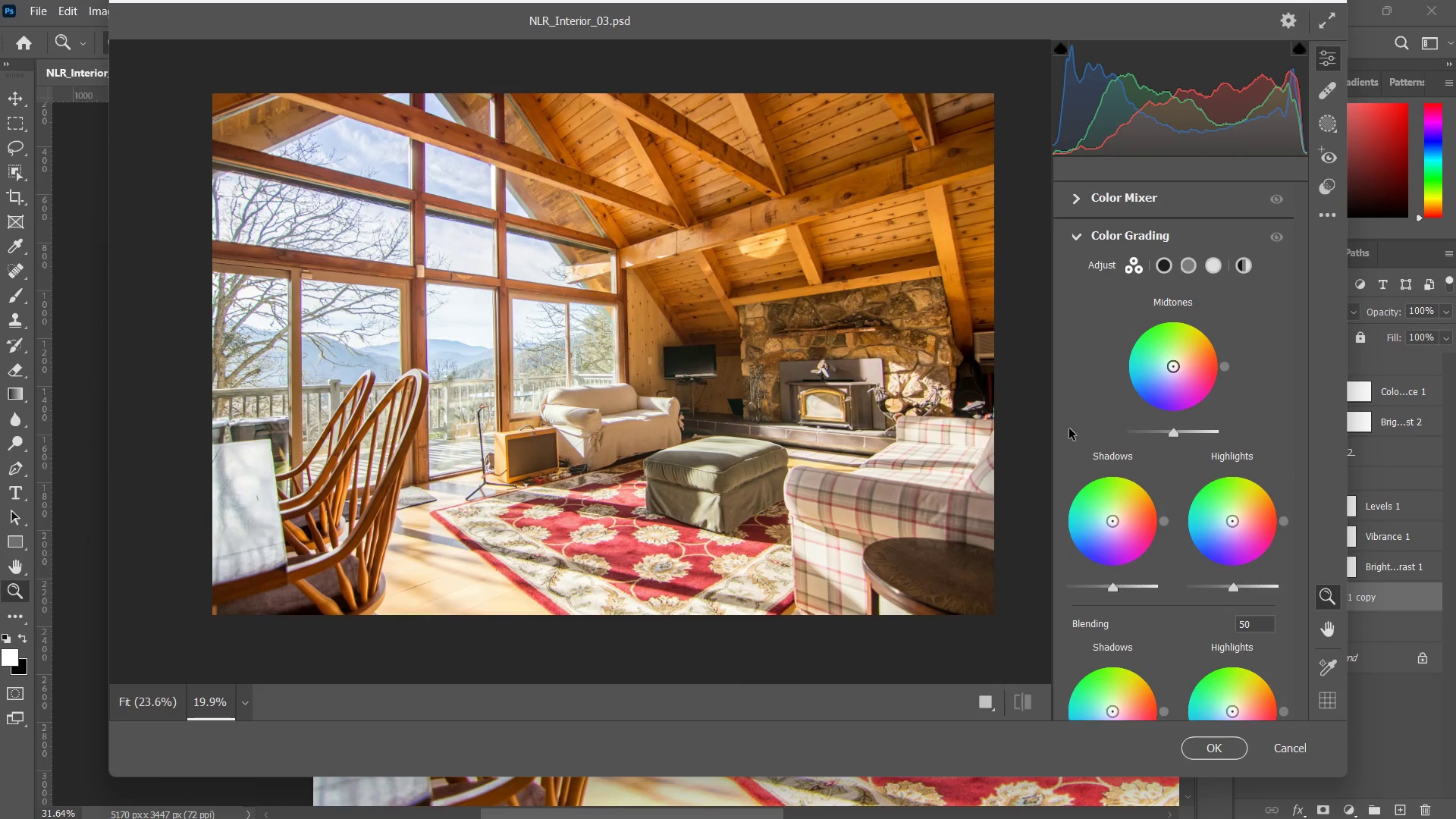 
left_click_drag(start_coordinate=[1178, 372], to_coordinate=[1169, 367])
 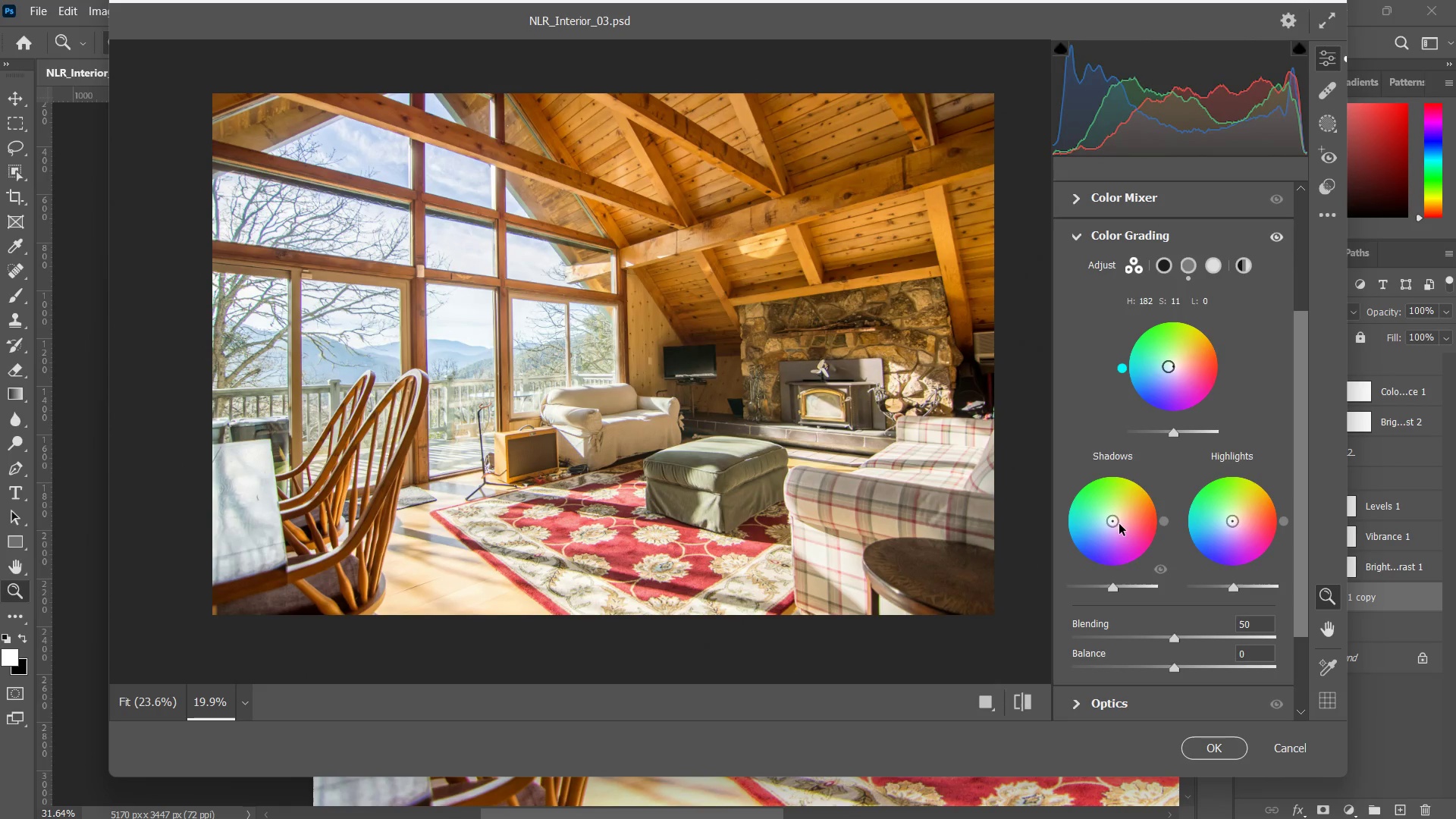 
left_click_drag(start_coordinate=[1119, 524], to_coordinate=[1118, 513])
 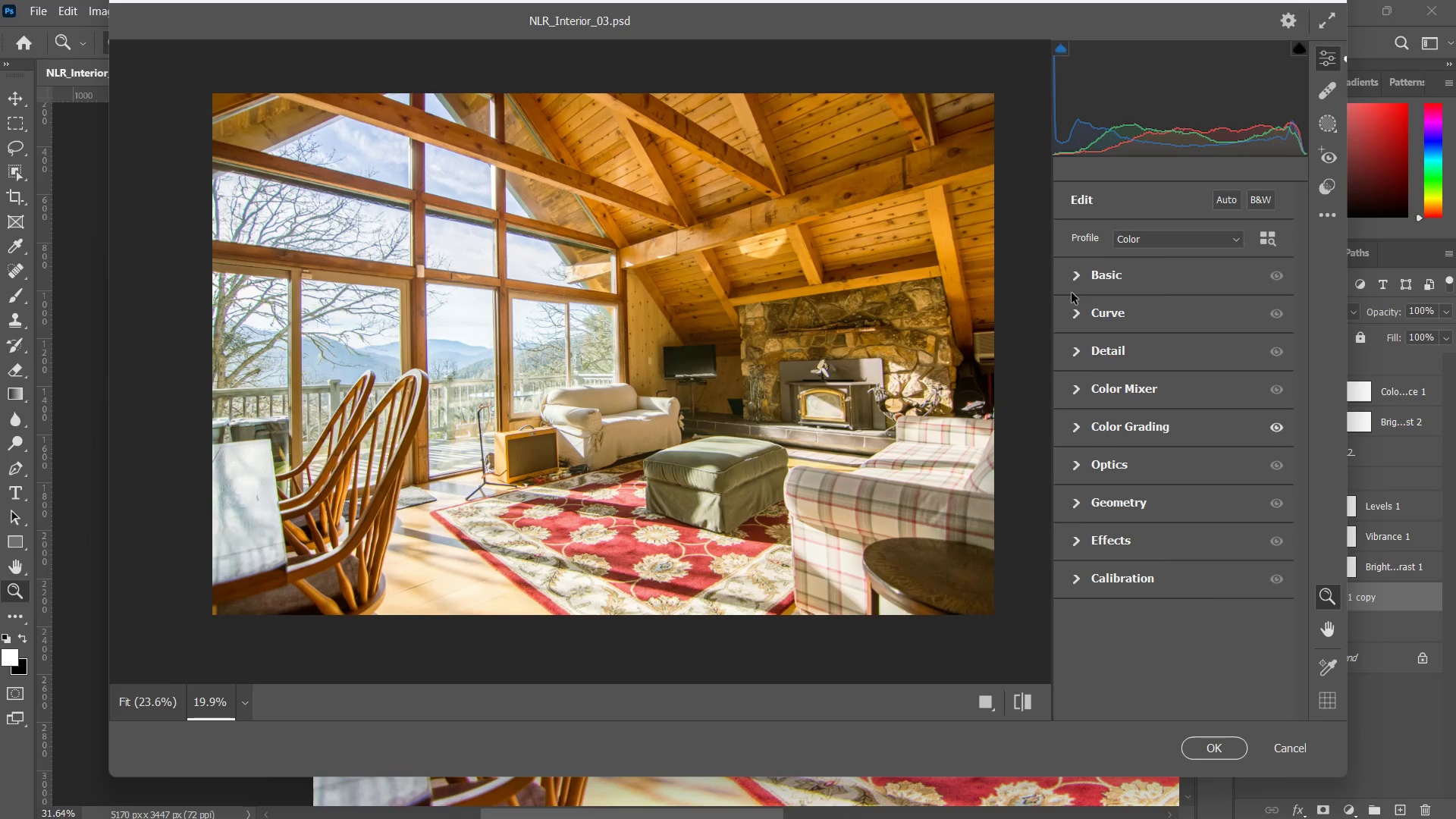 
left_click([1078, 324])
 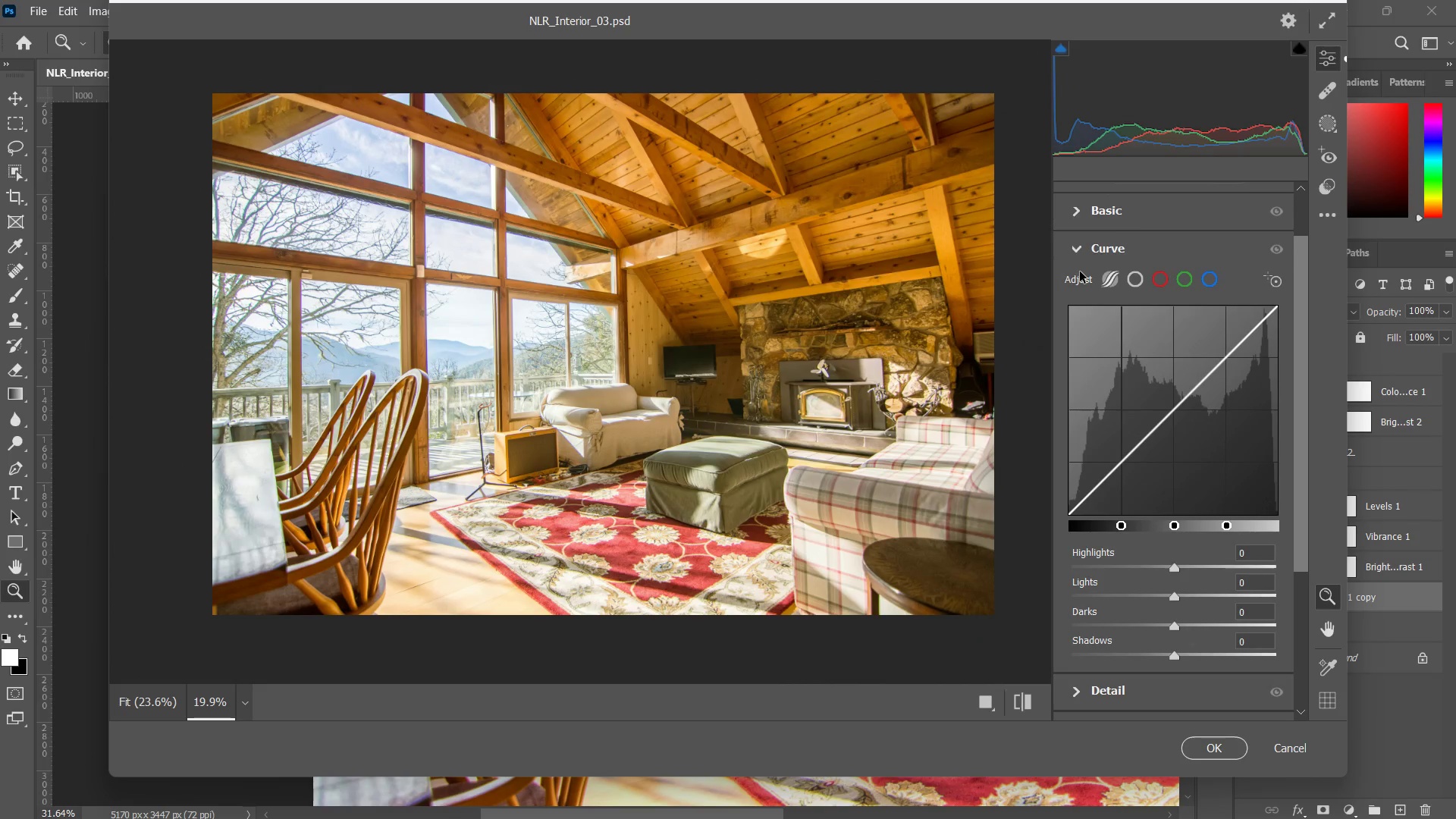 
left_click([1080, 250])
 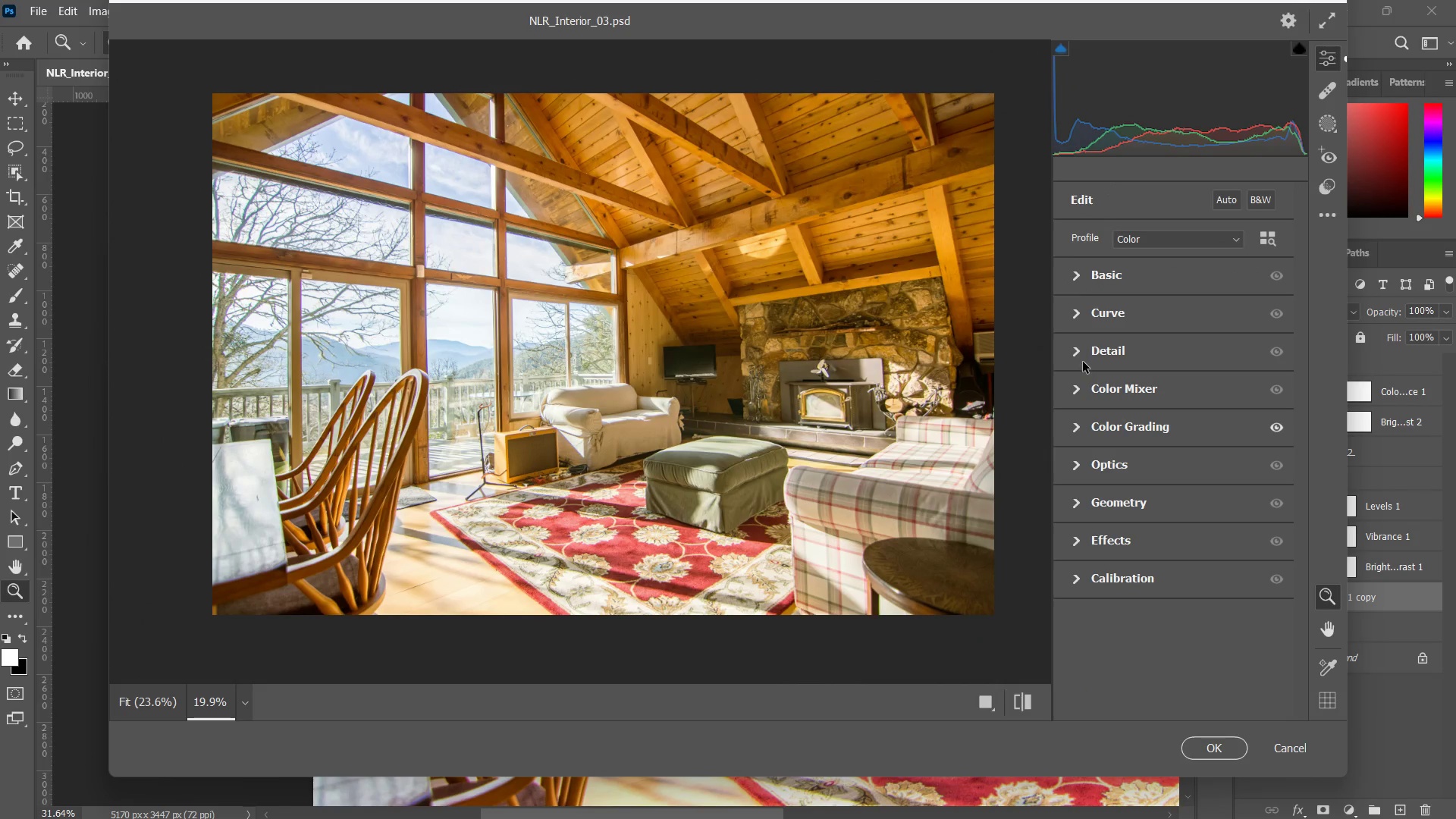 
left_click([1076, 353])
 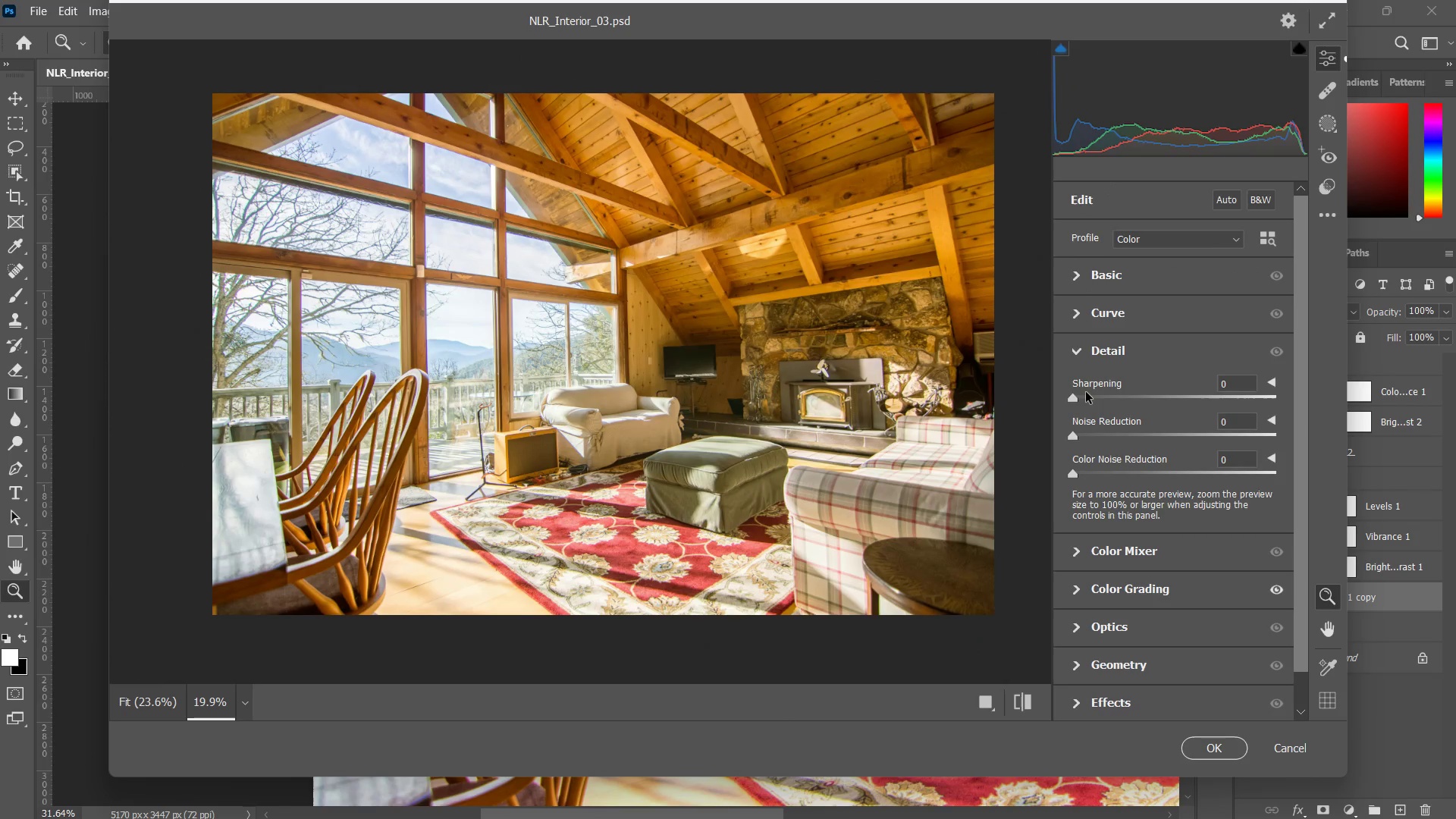 
left_click_drag(start_coordinate=[1084, 392], to_coordinate=[1158, 411])
 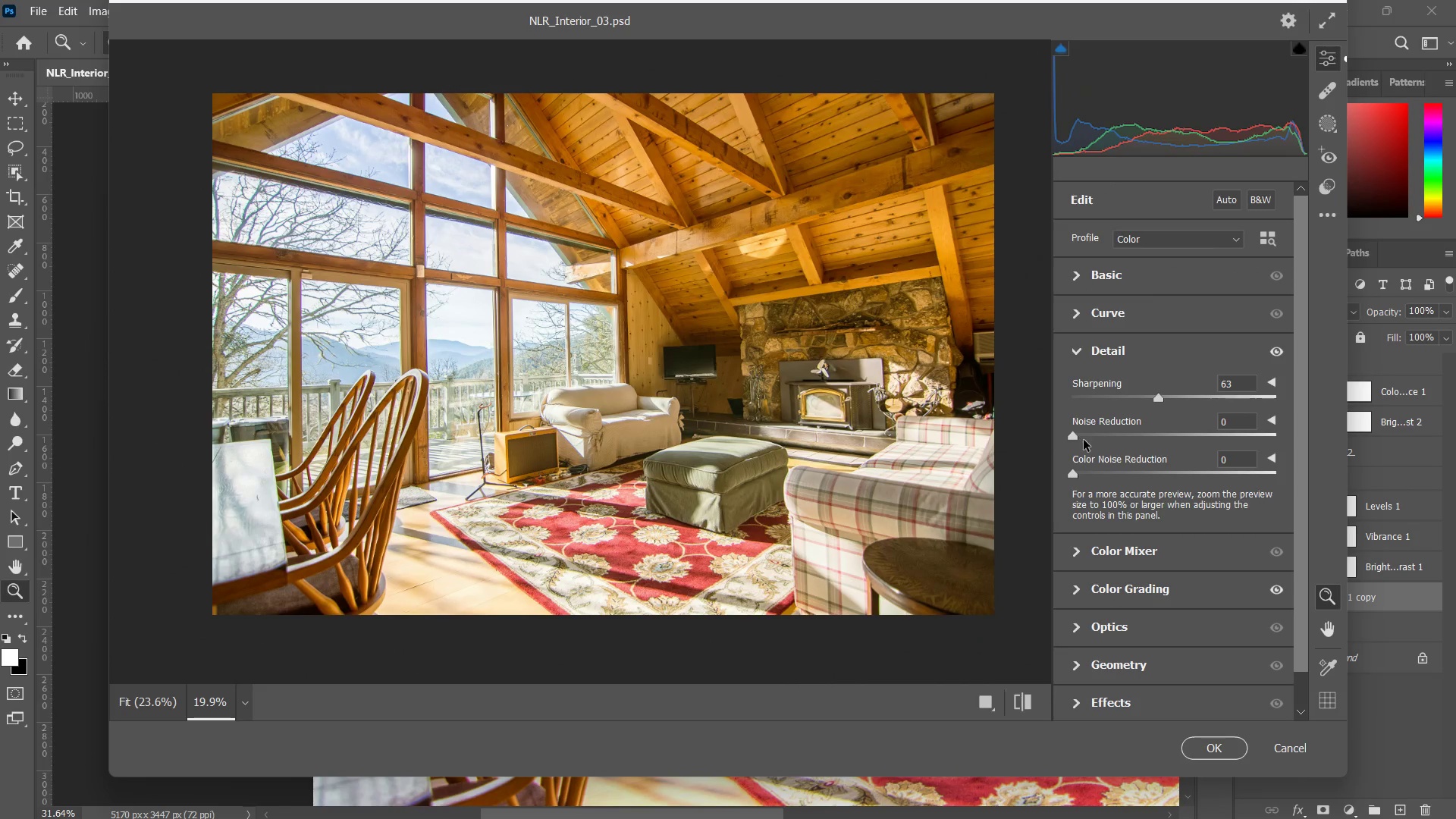 
left_click_drag(start_coordinate=[1082, 440], to_coordinate=[1087, 440])
 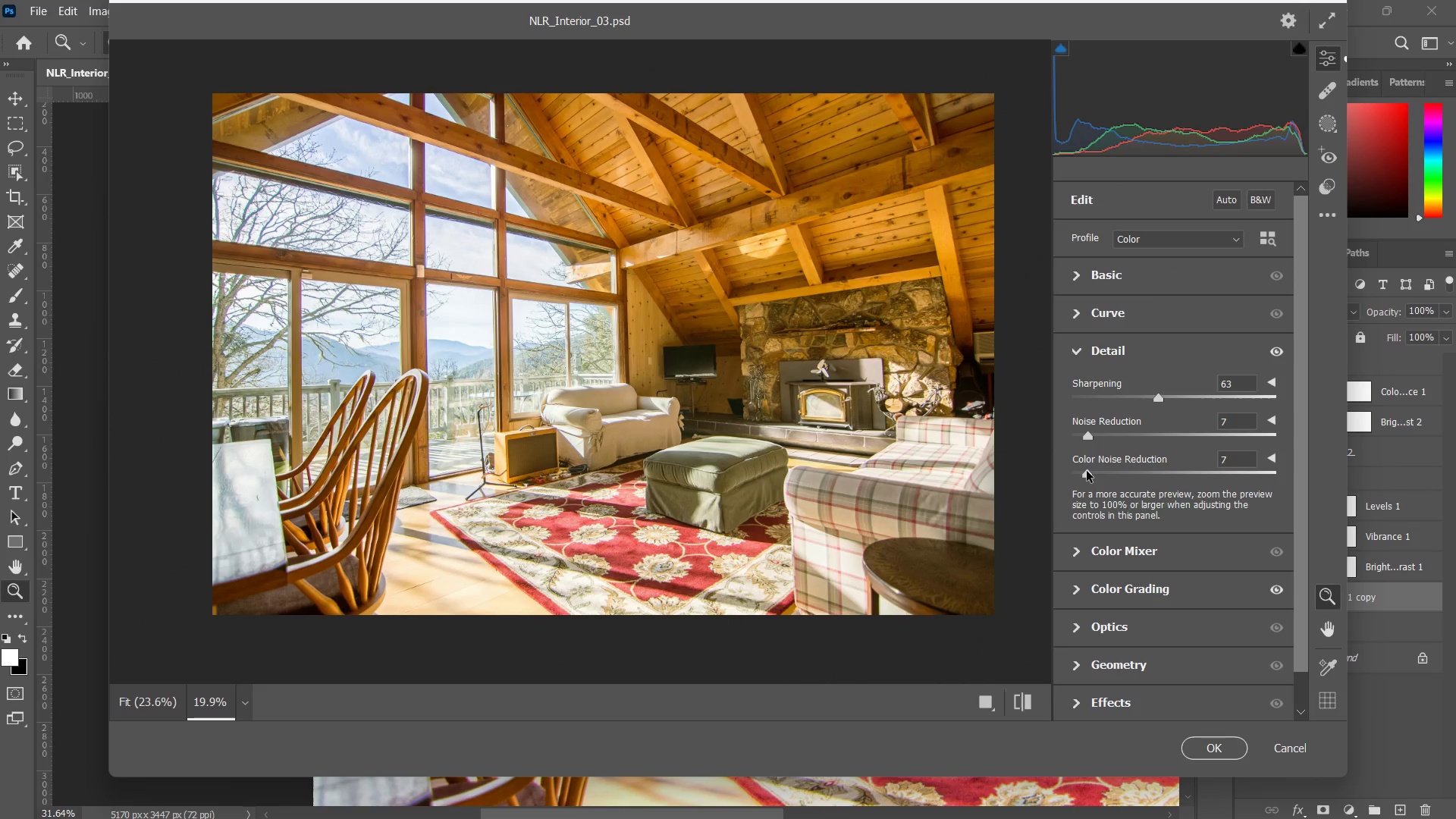 
double_click([1087, 440])
 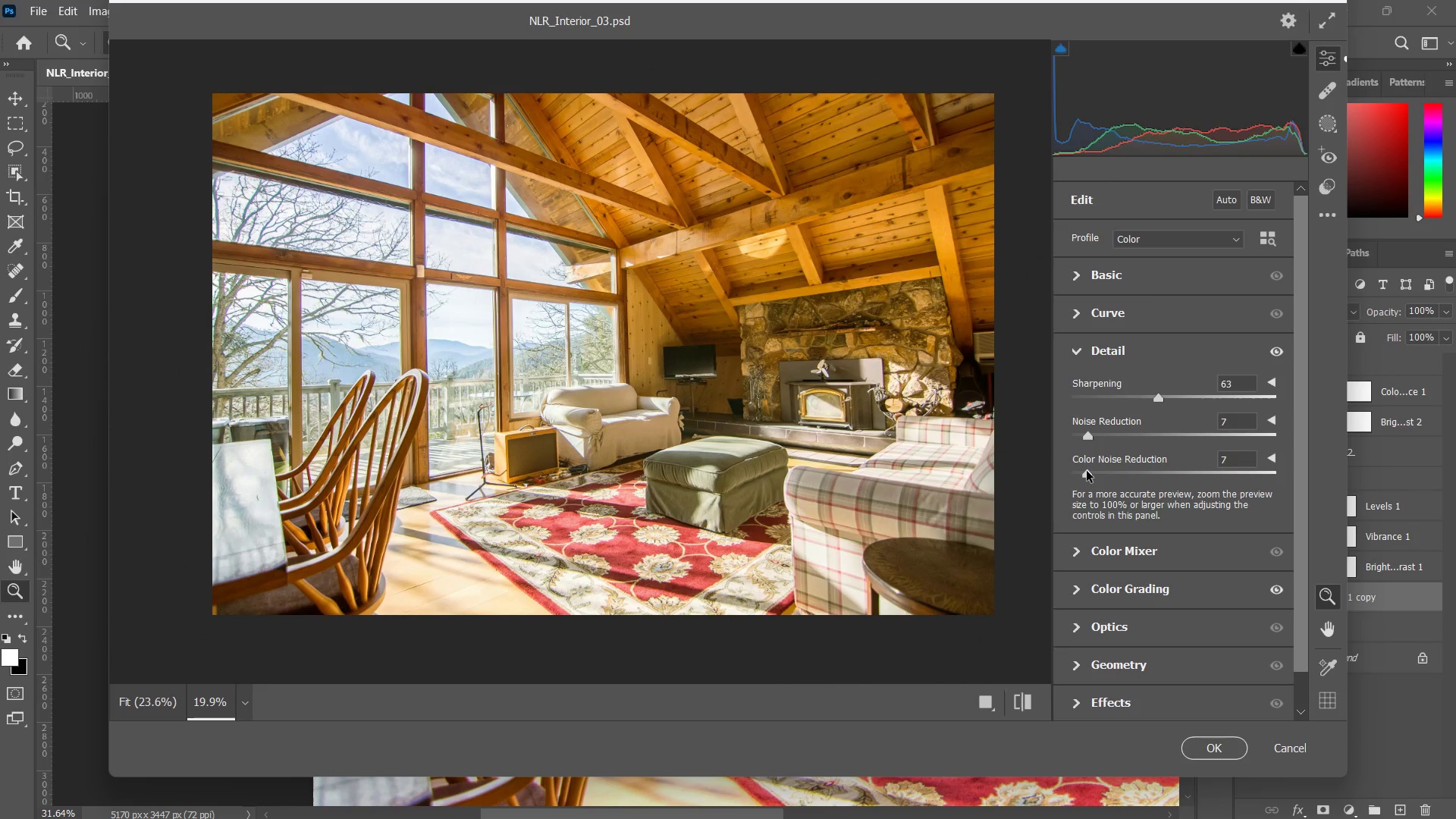 
double_click([1087, 471])
 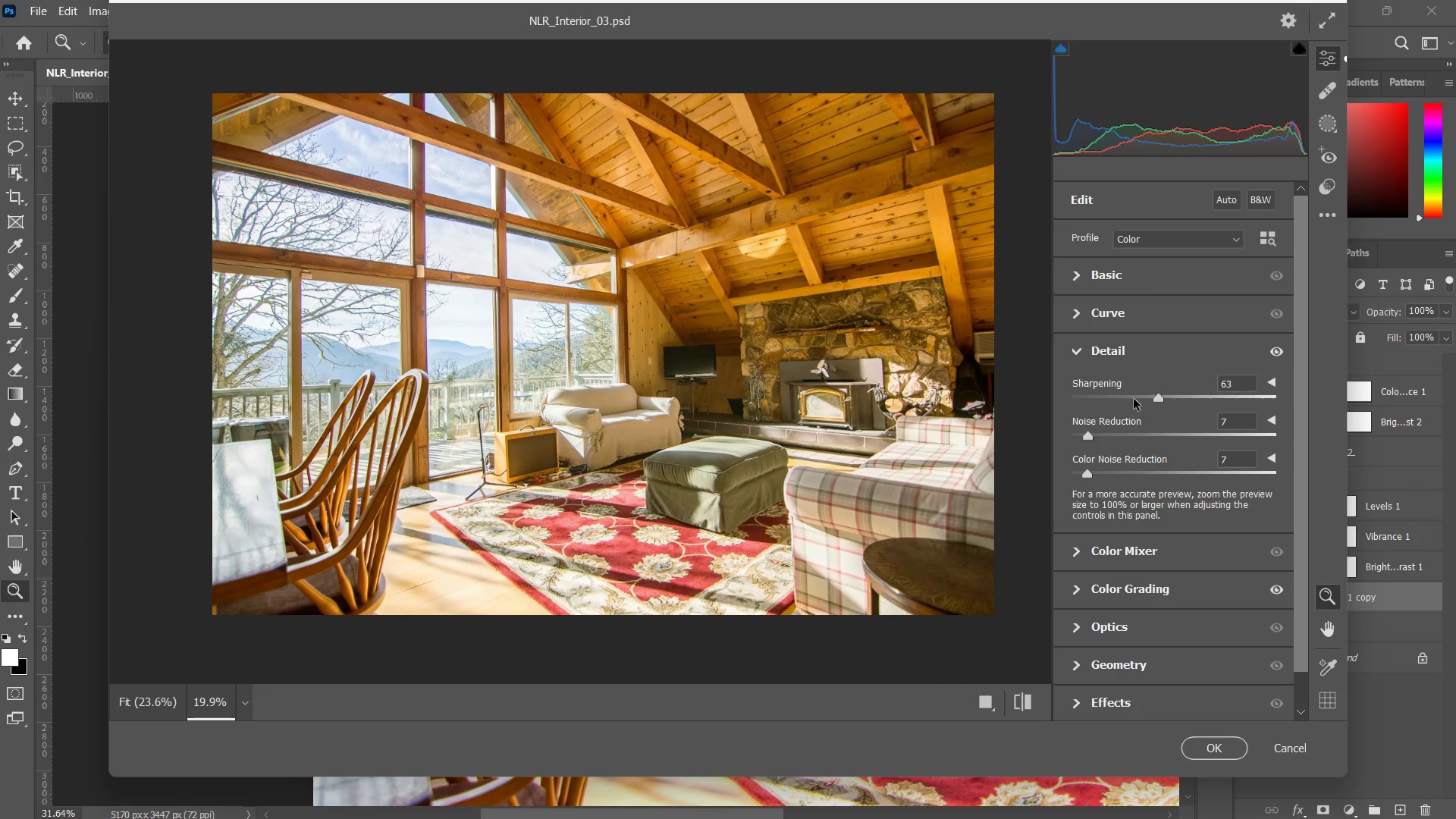 
left_click([1134, 399])
 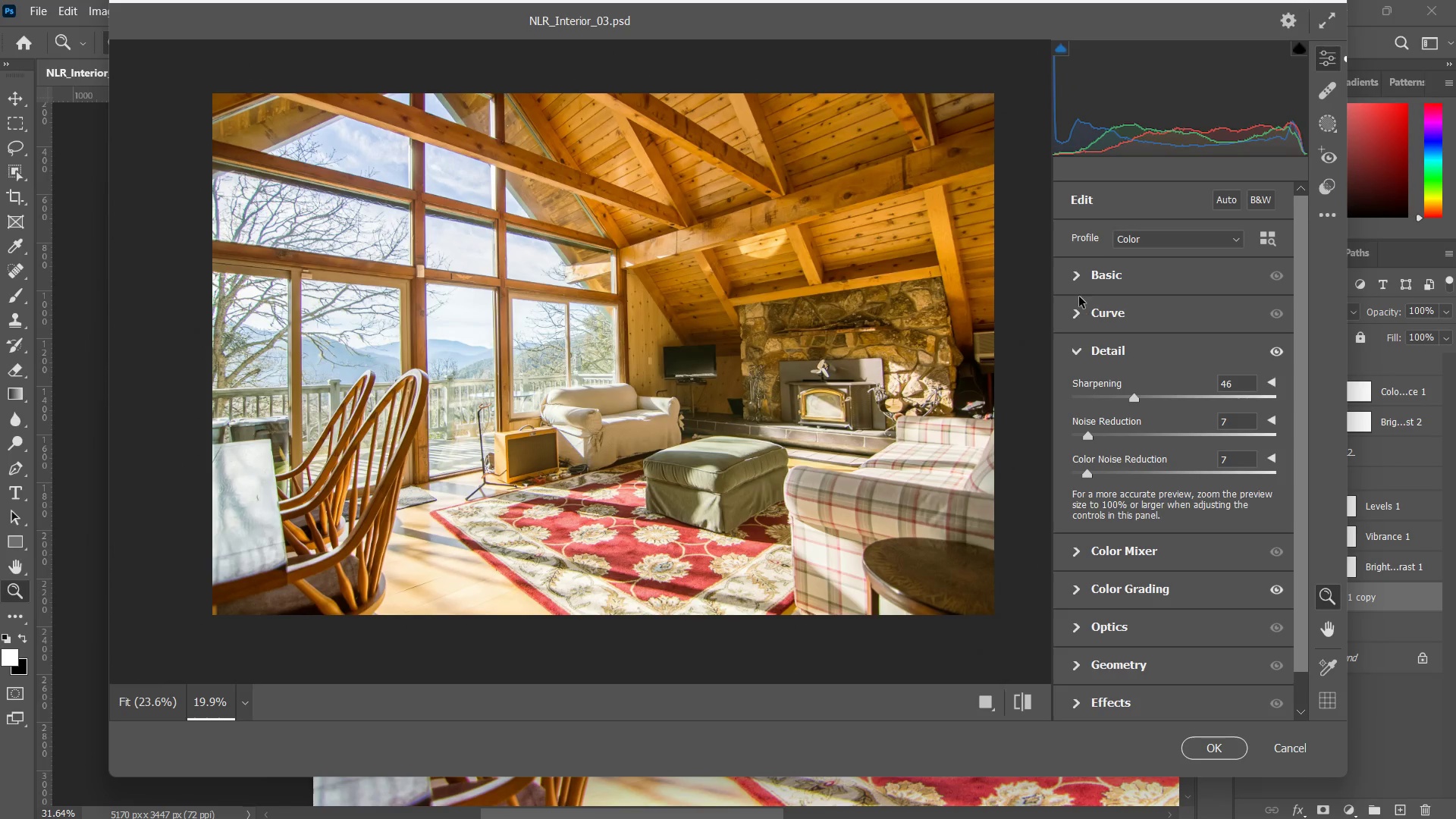 
left_click([1088, 273])
 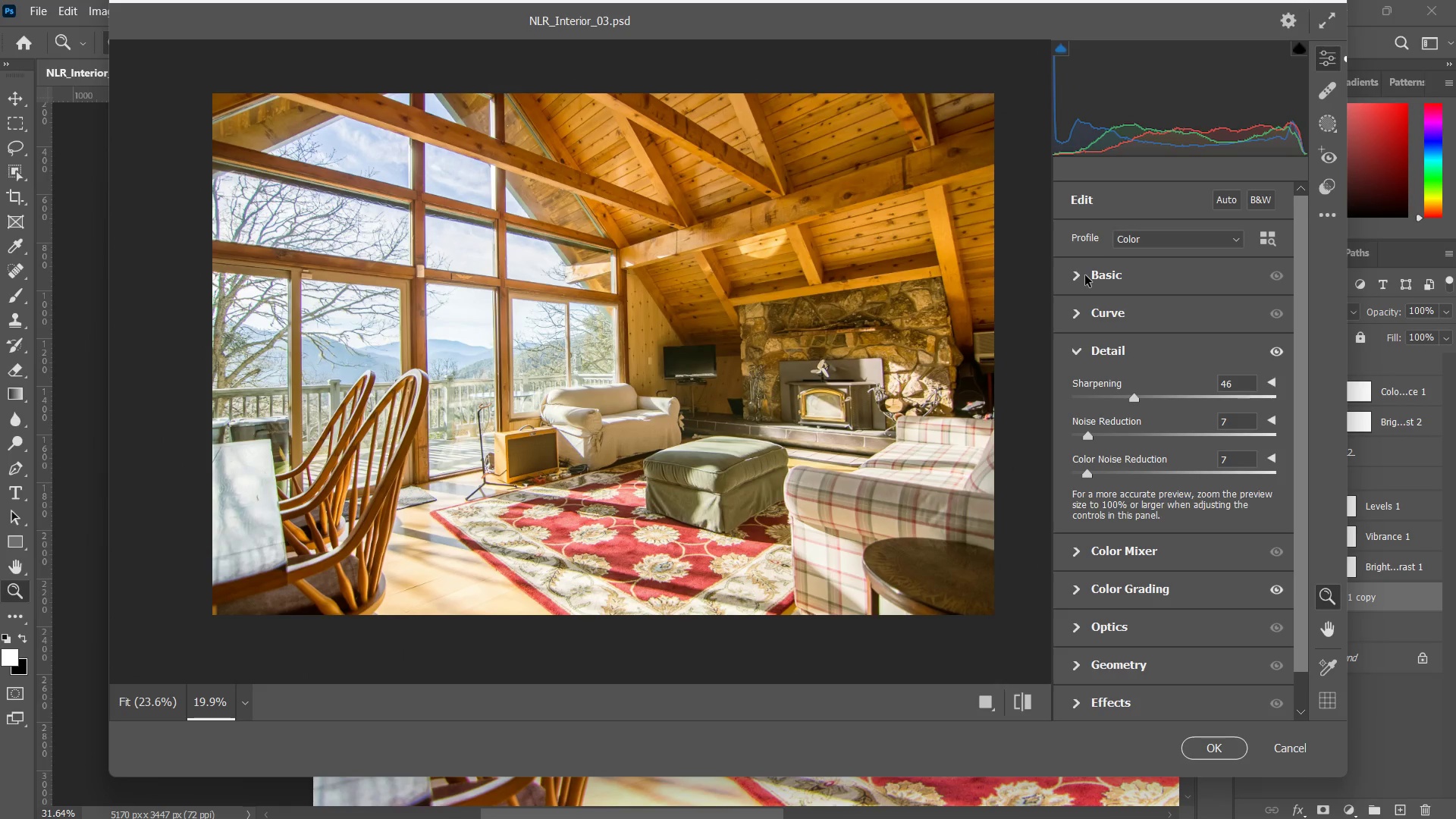 
left_click([1080, 275])
 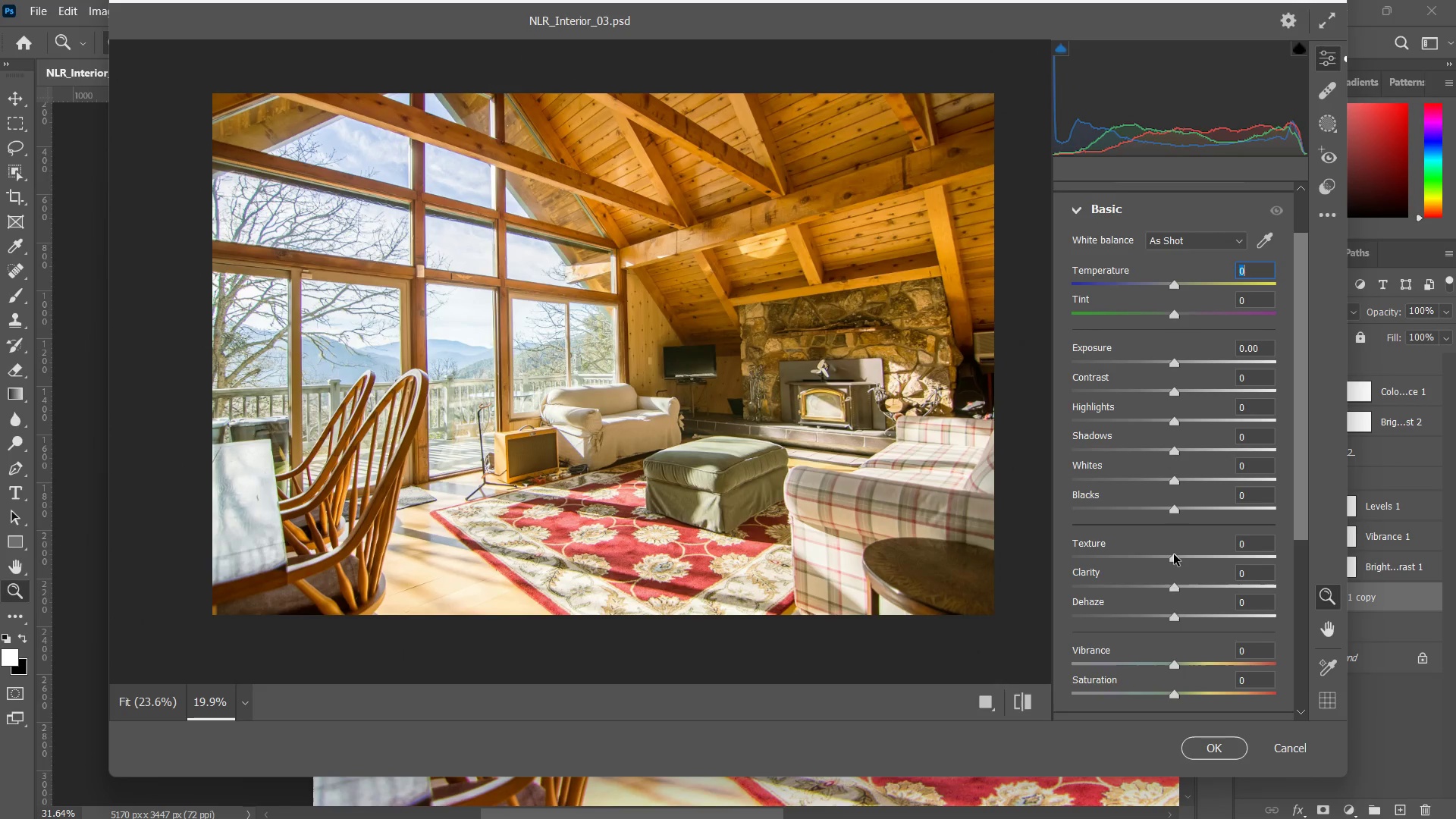 
left_click_drag(start_coordinate=[1175, 554], to_coordinate=[1200, 555])
 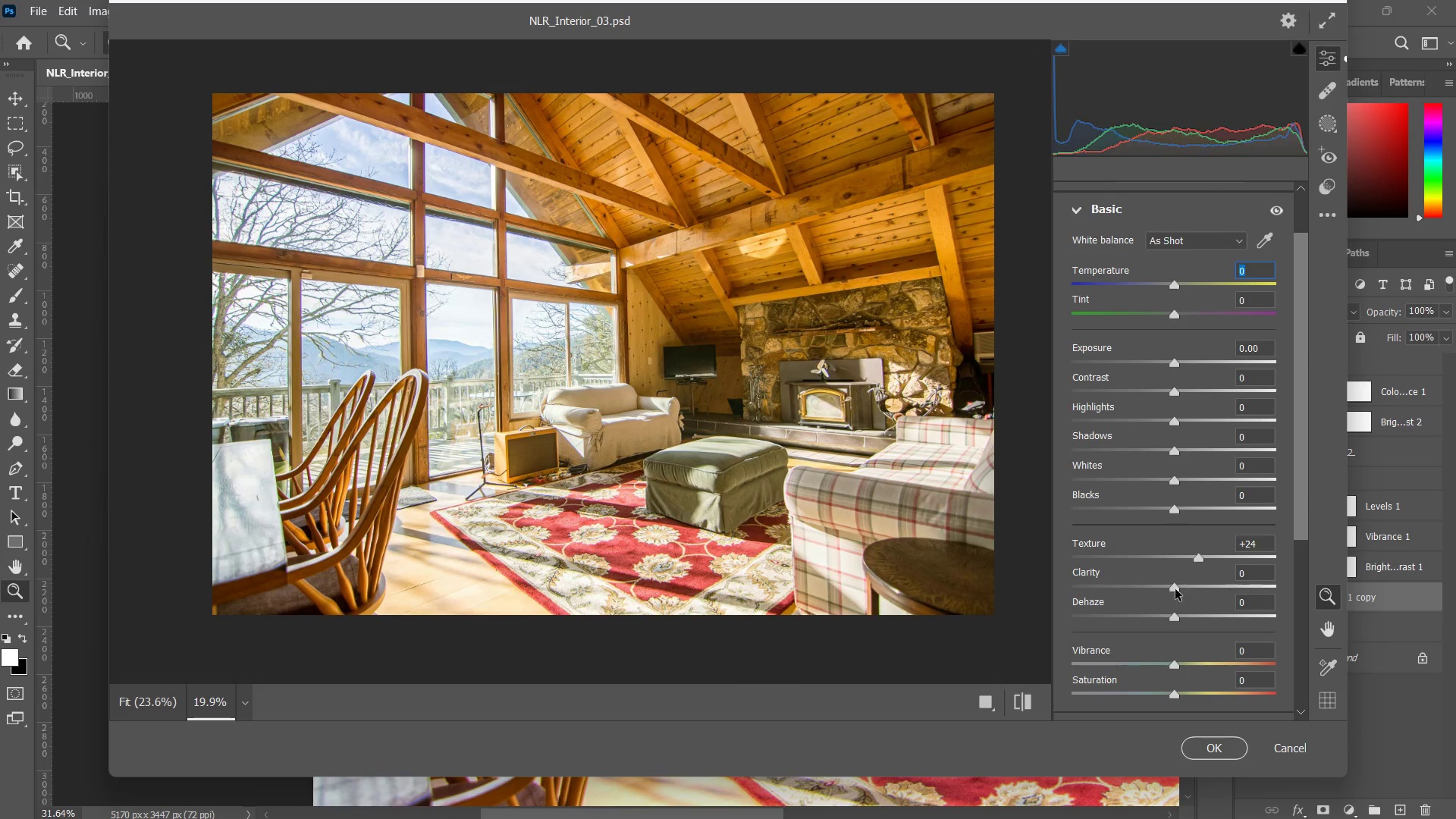 
left_click_drag(start_coordinate=[1175, 589], to_coordinate=[1181, 586])
 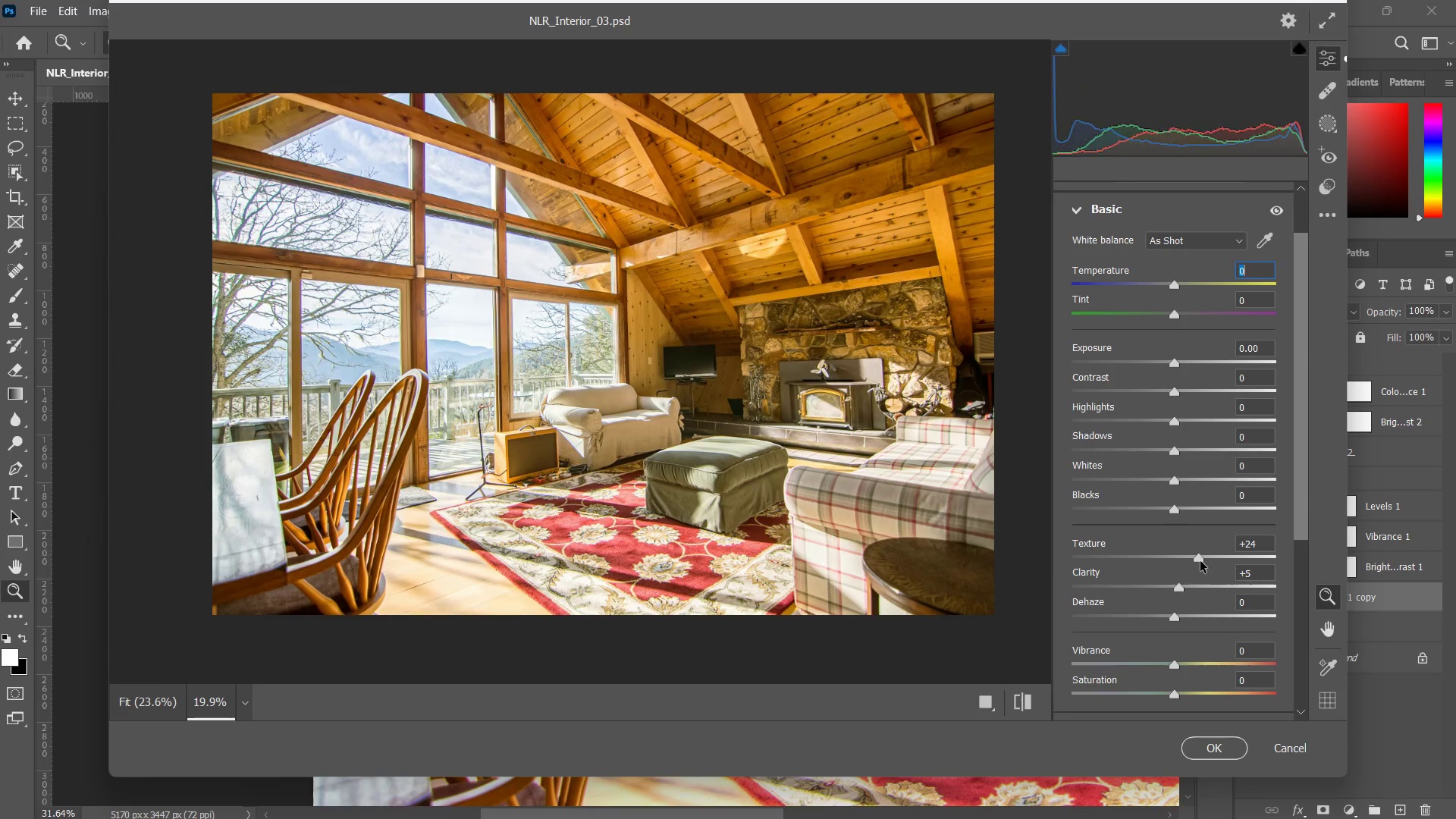 
left_click_drag(start_coordinate=[1200, 561], to_coordinate=[1197, 560])
 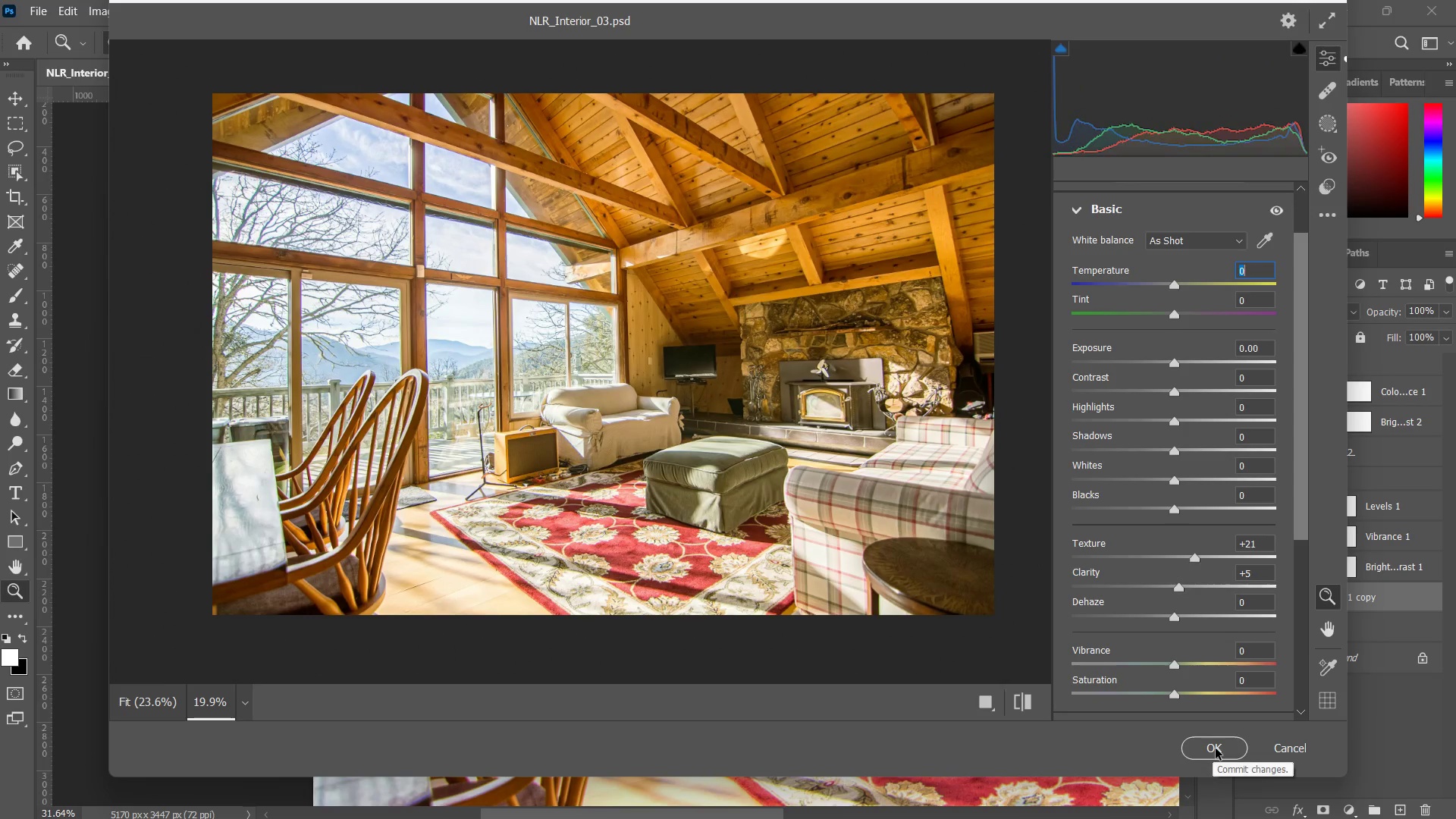 
left_click([1216, 748])
 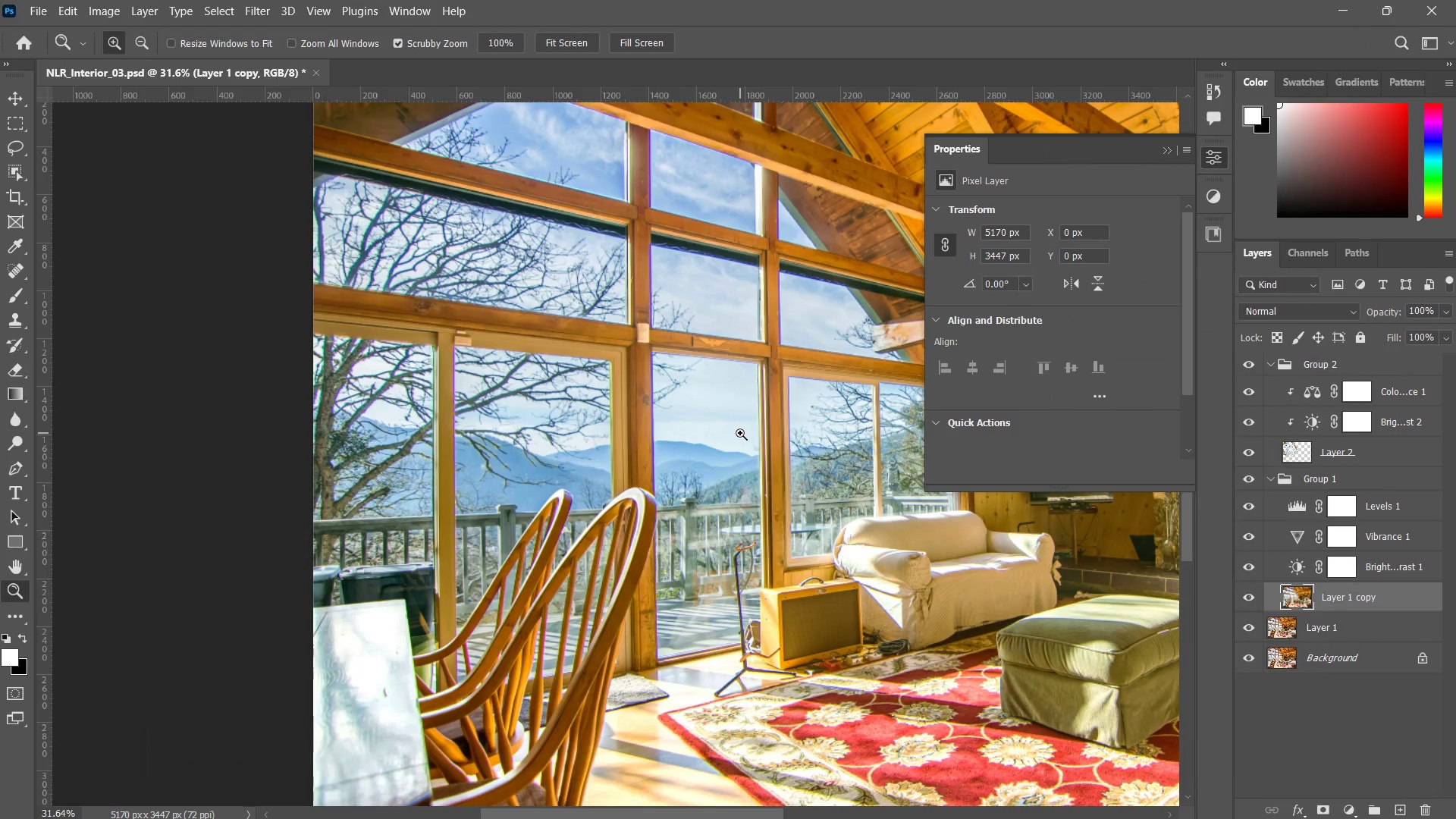 
wait(7.91)
 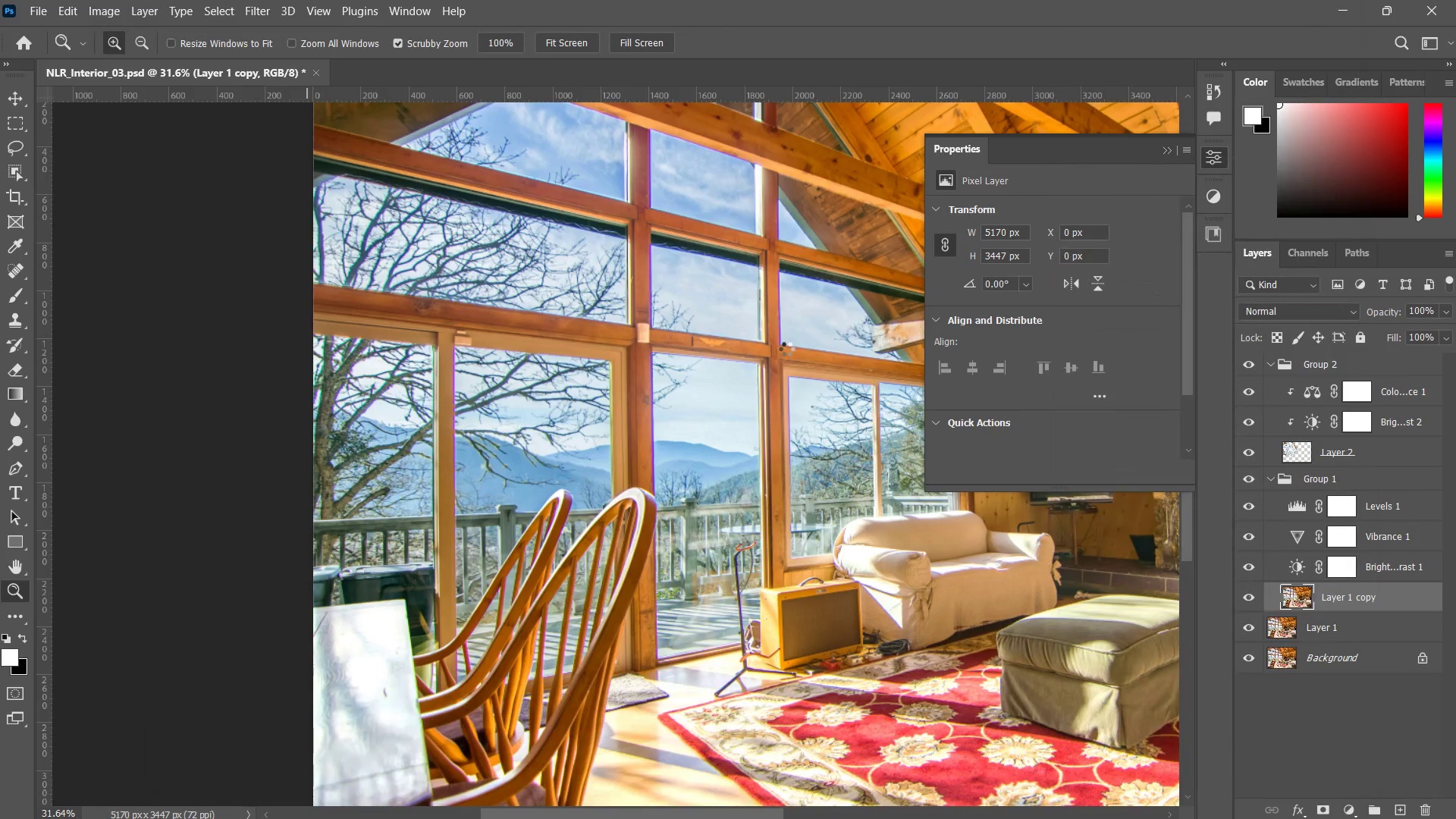 
left_click([740, 433])
 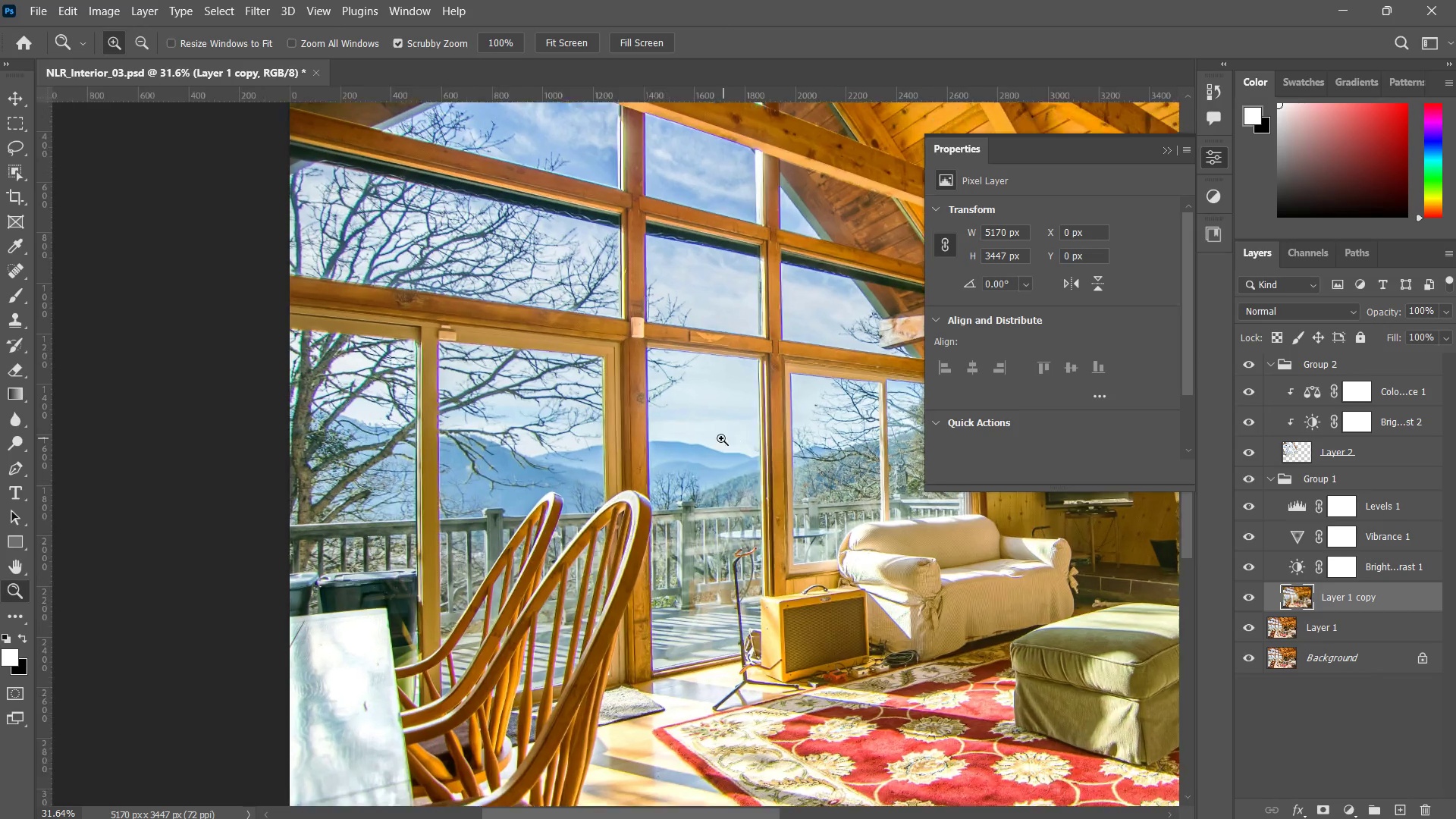 
left_click_drag(start_coordinate=[736, 433], to_coordinate=[663, 444])
 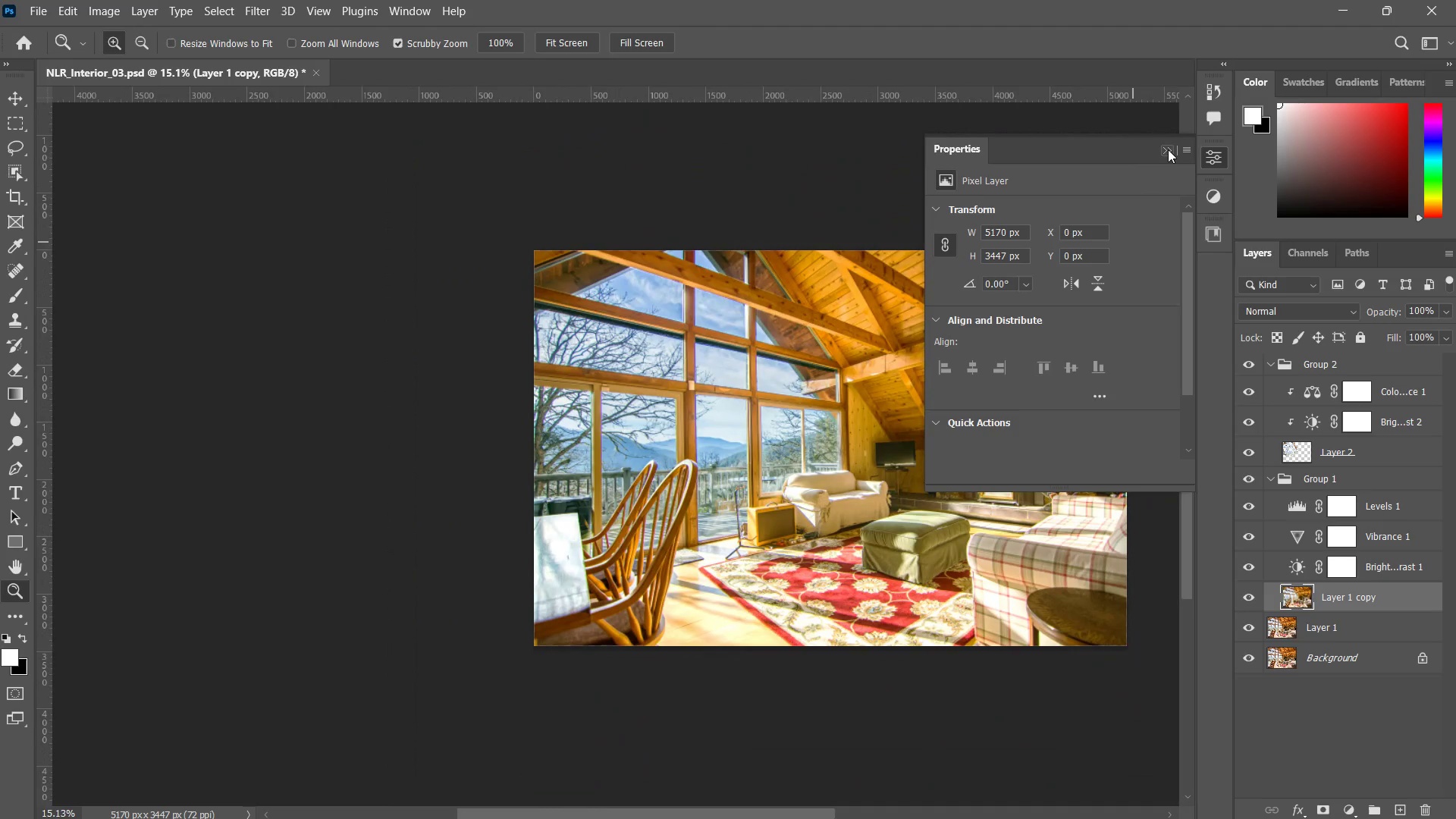 
left_click([1168, 149])
 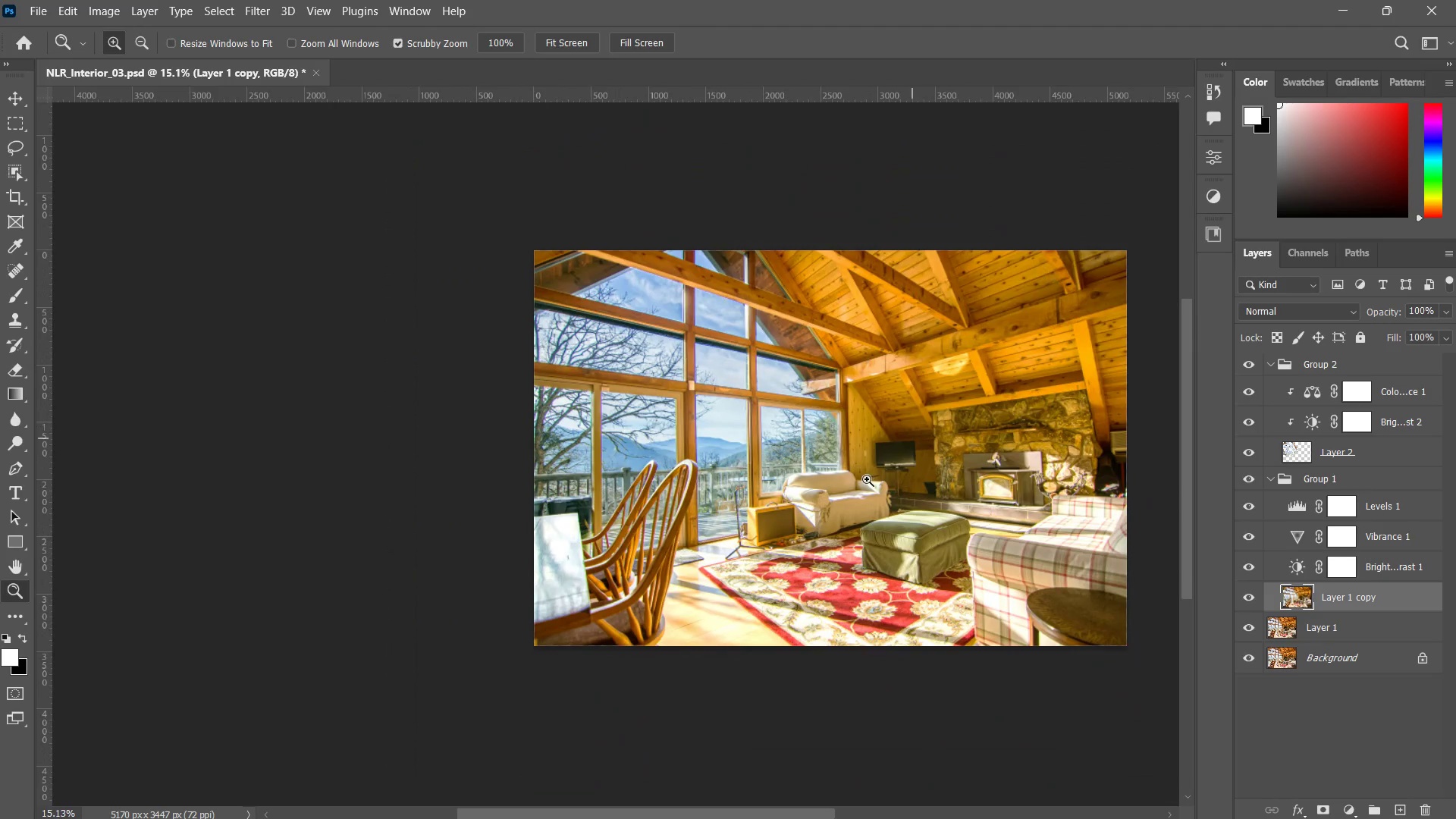 
type(zz)
 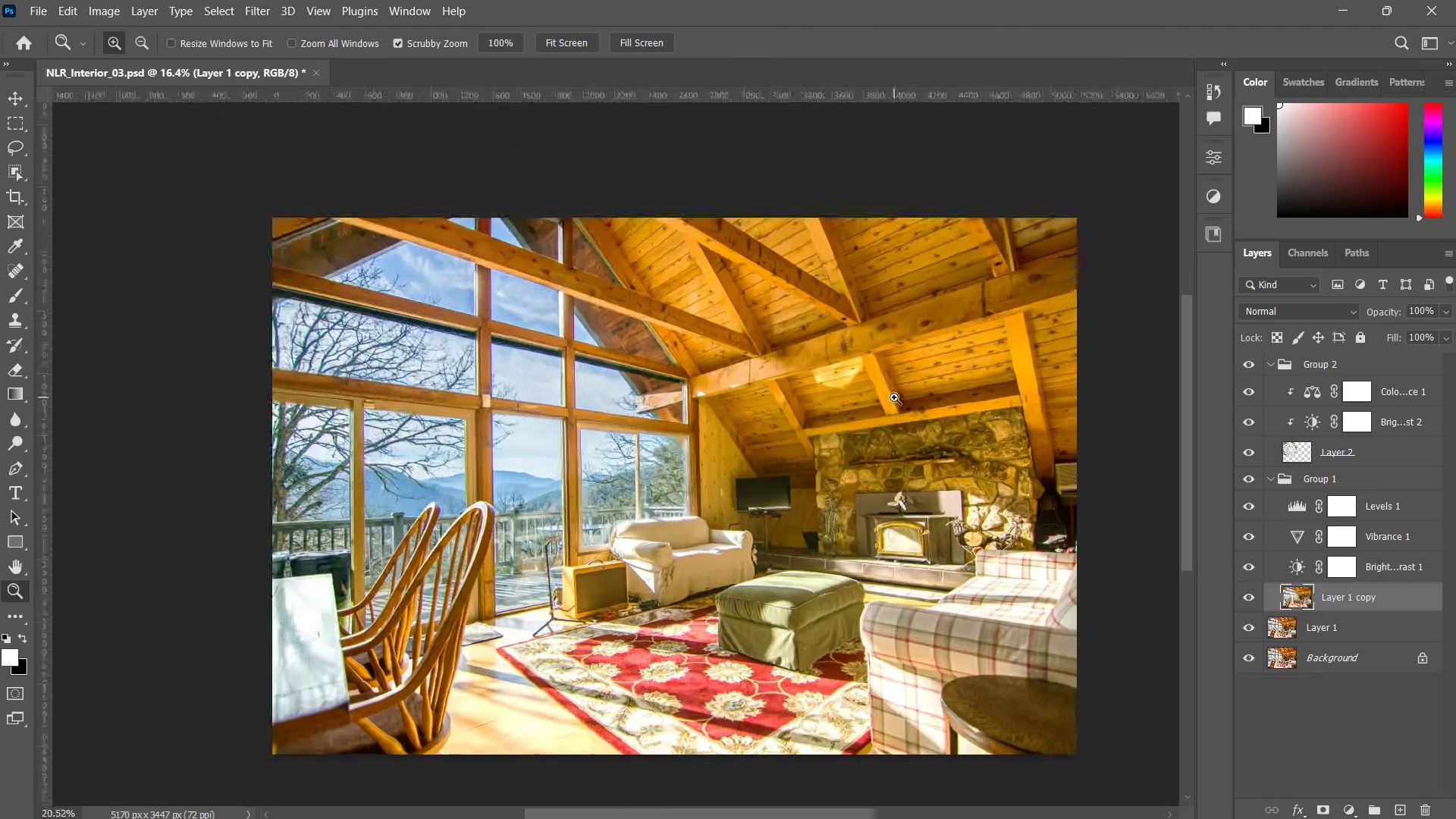 
left_click_drag(start_coordinate=[876, 471], to_coordinate=[914, 417])
 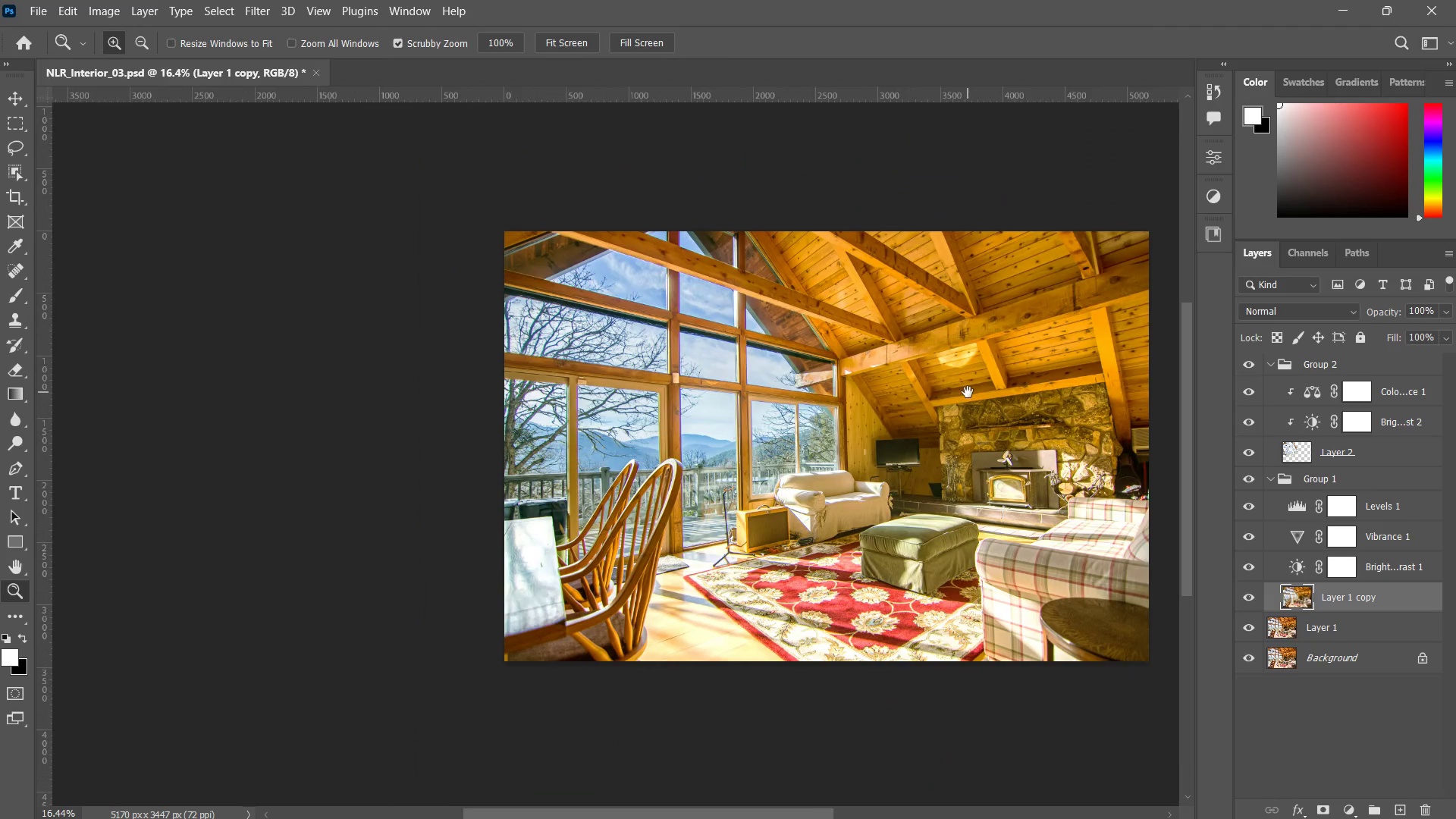 
hold_key(key=Space, duration=0.36)
 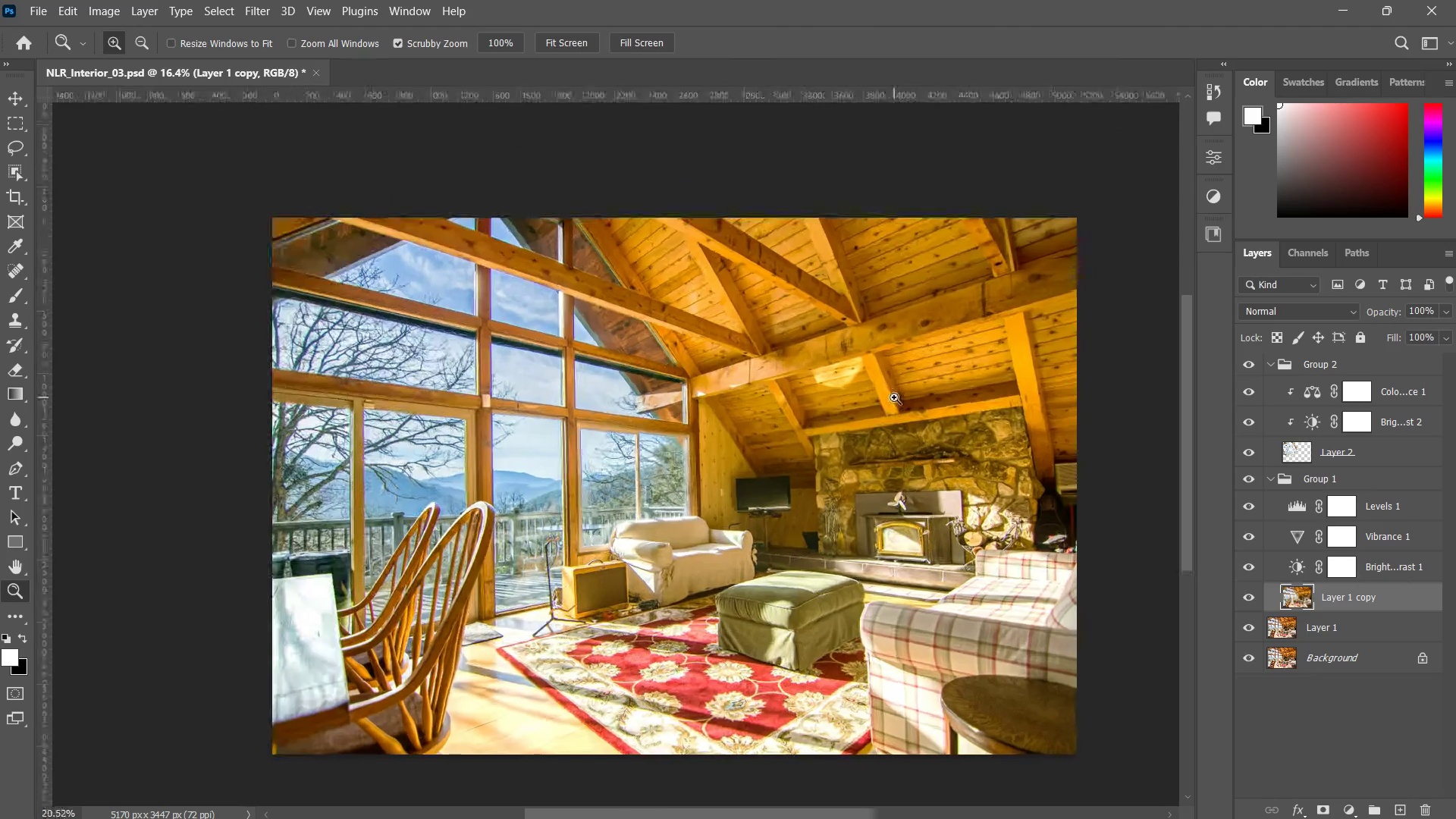 
left_click_drag(start_coordinate=[967, 392], to_coordinate=[917, 403])
 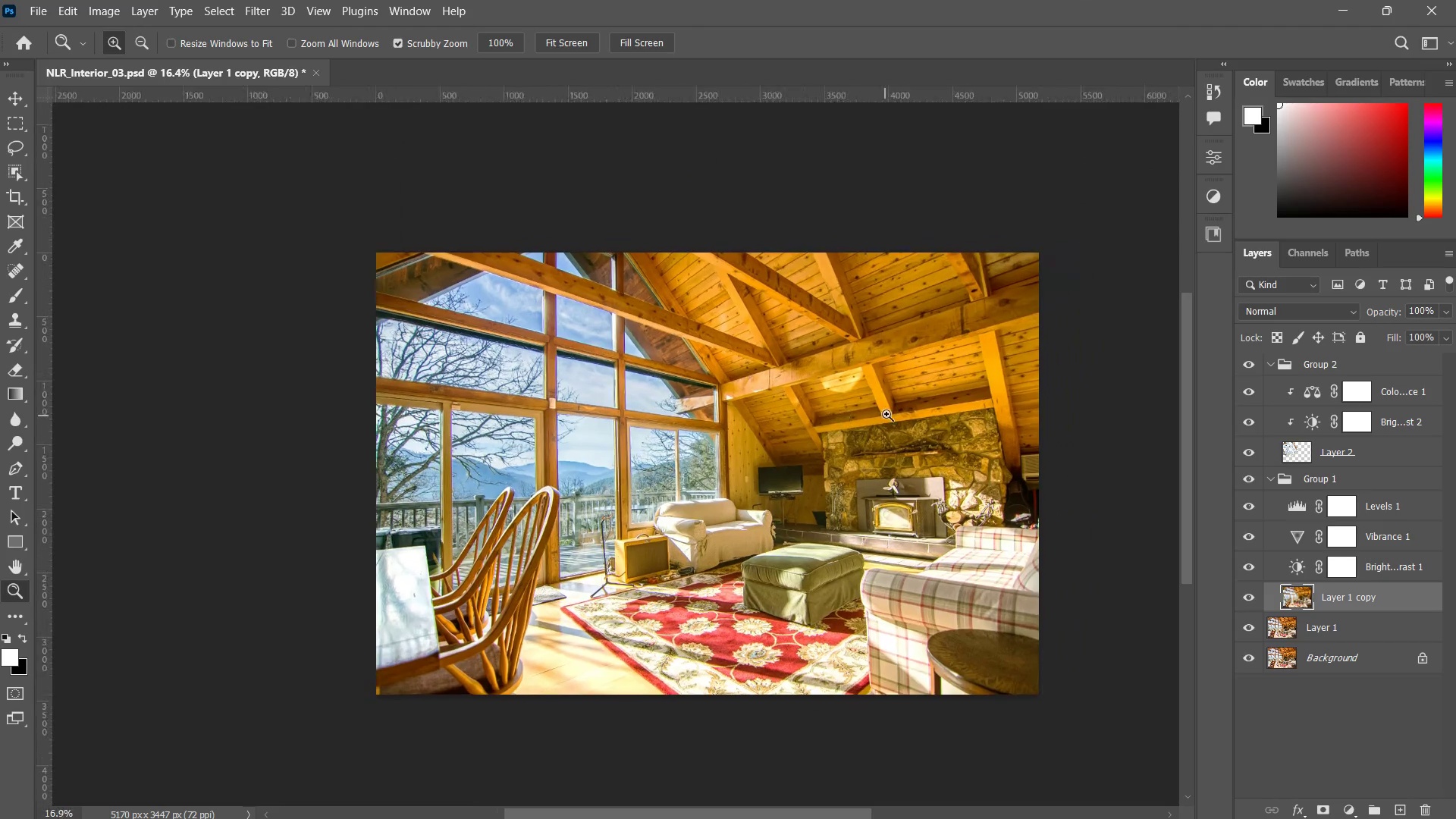 
left_click_drag(start_coordinate=[862, 416], to_coordinate=[894, 397])
 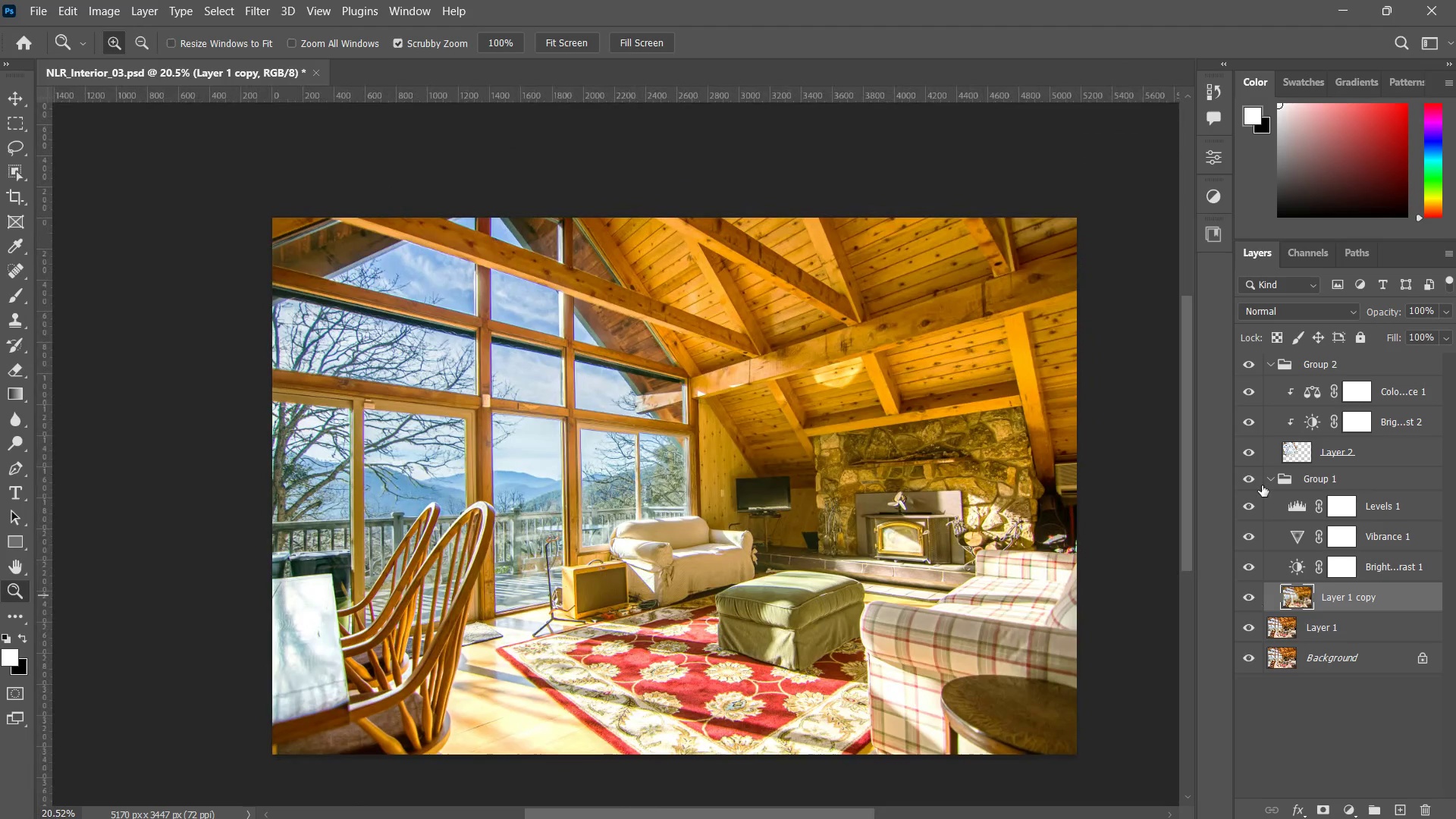 
double_click([1270, 479])
 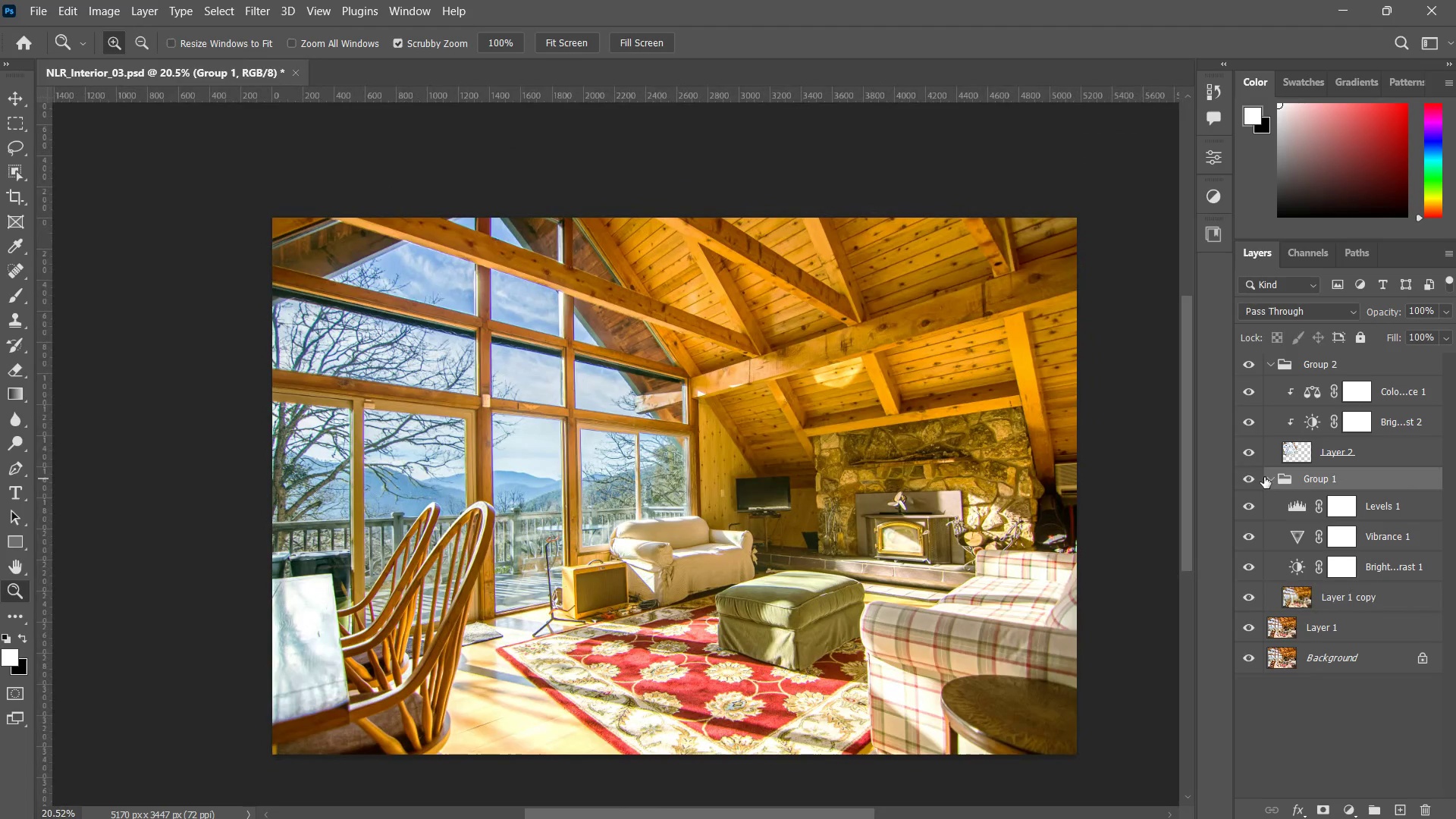 
left_click([1267, 477])
 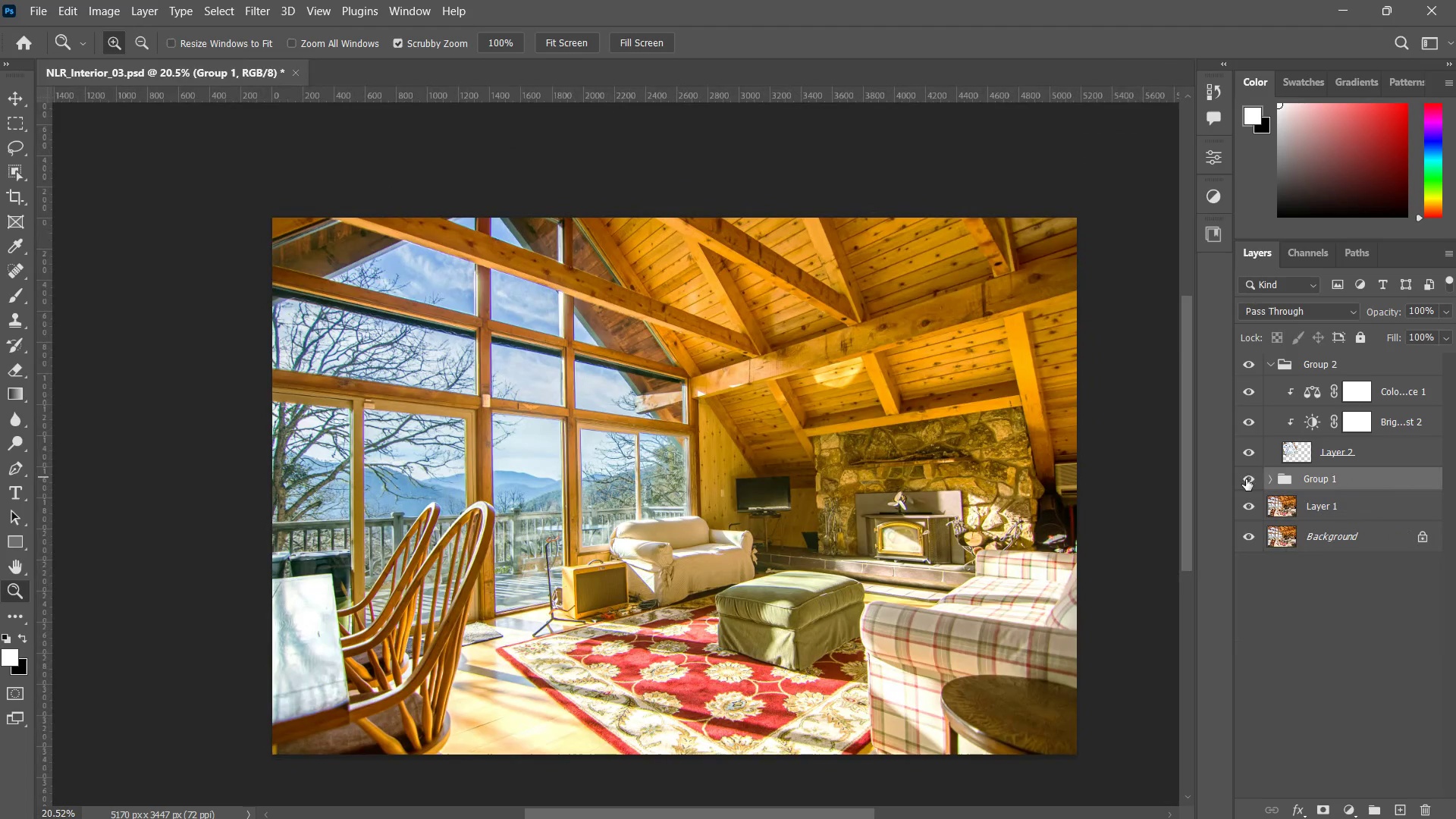 
left_click([1245, 479])
 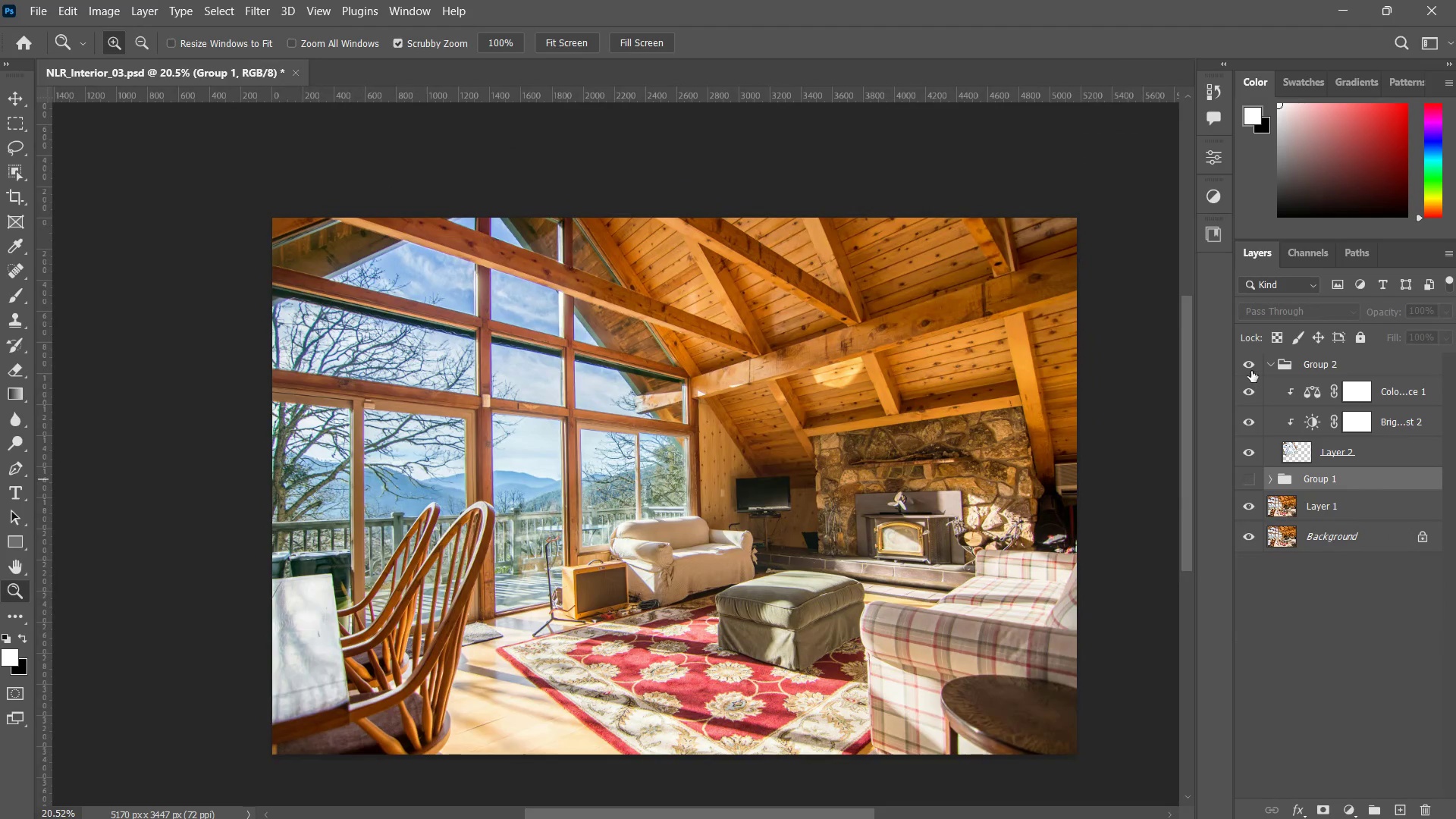 
left_click([1253, 365])
 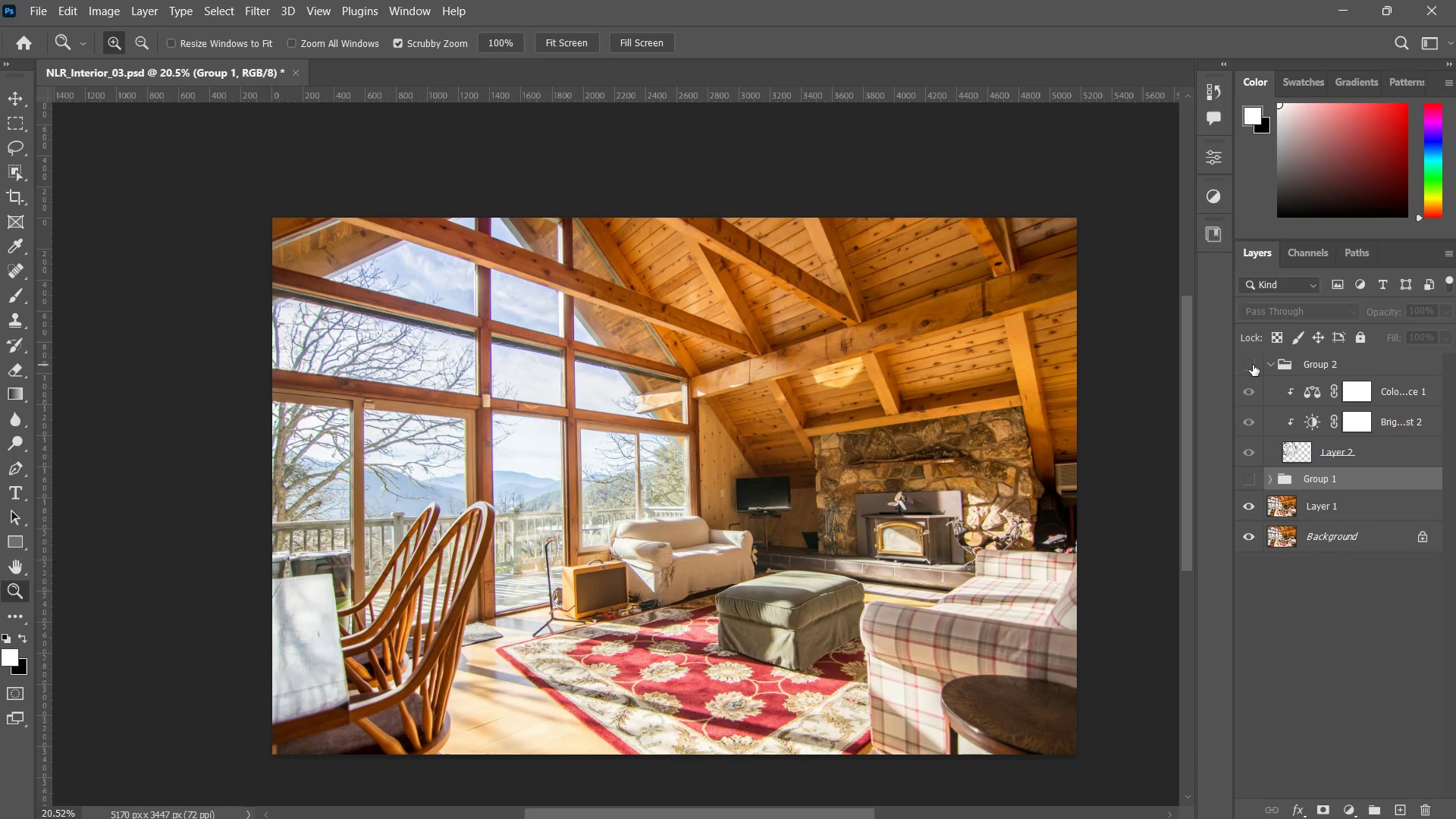 
left_click([1253, 365])
 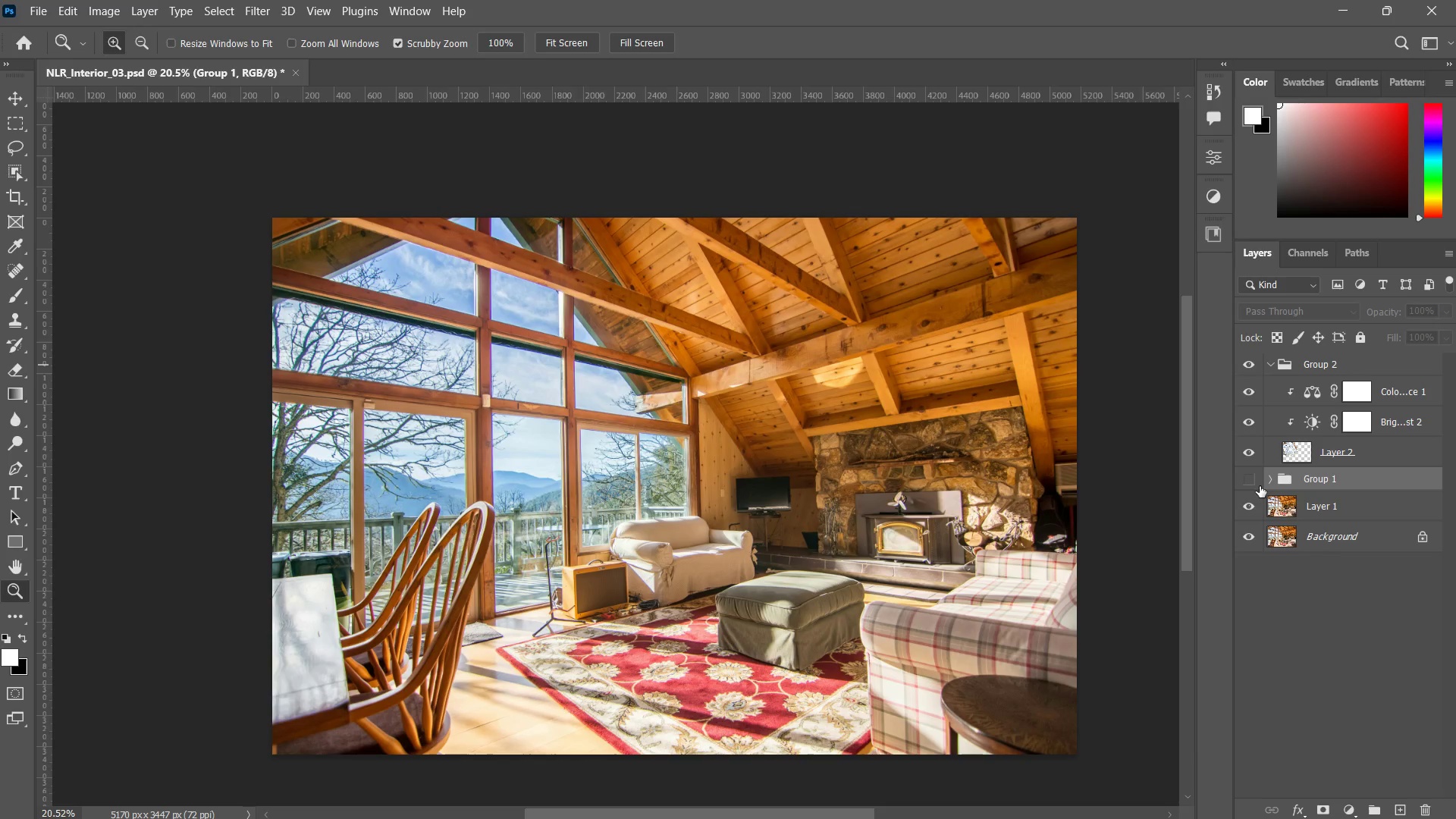 
left_click([1259, 482])
 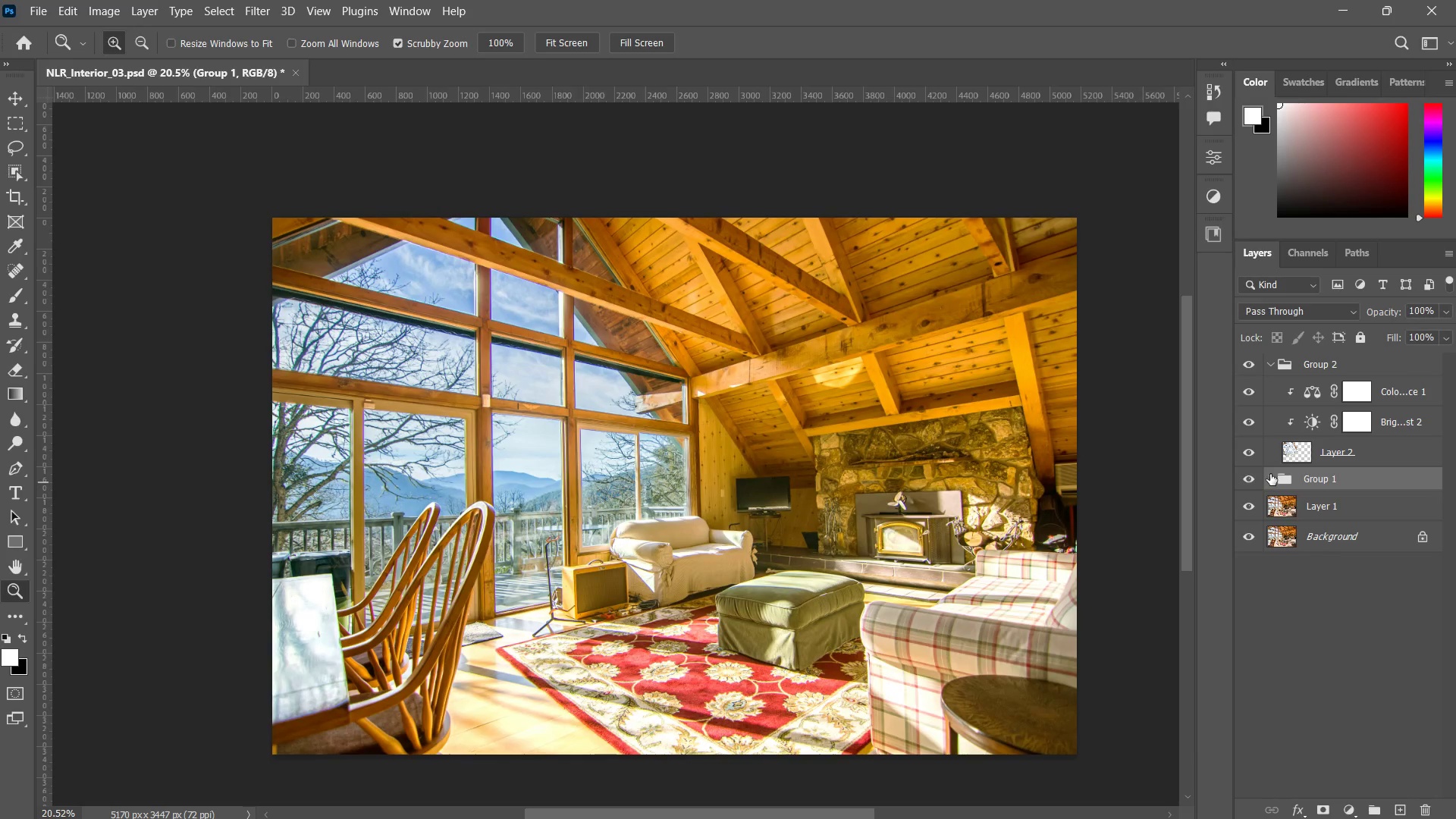 
mouse_move([1288, 456])
 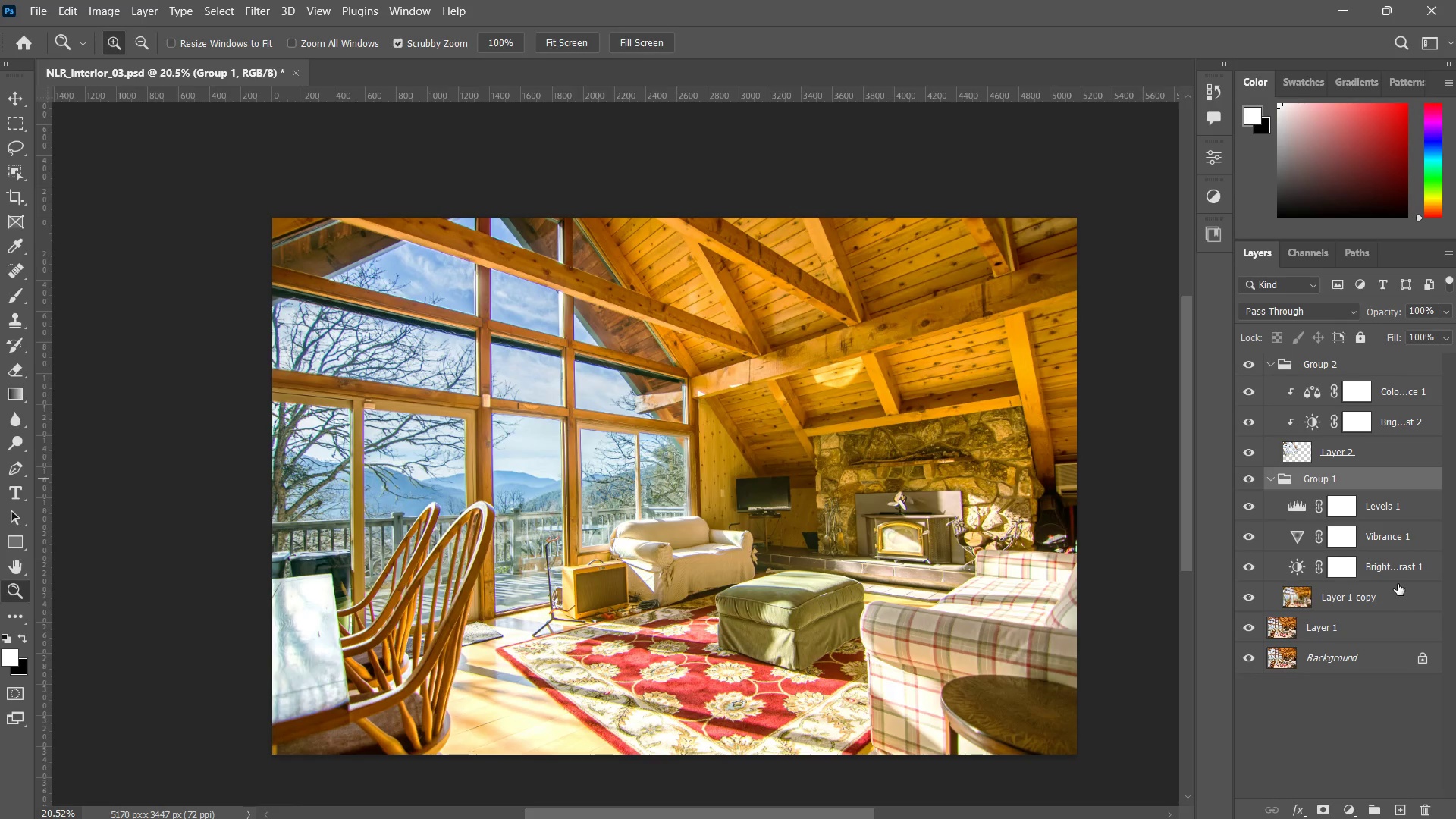 
left_click([1396, 570])
 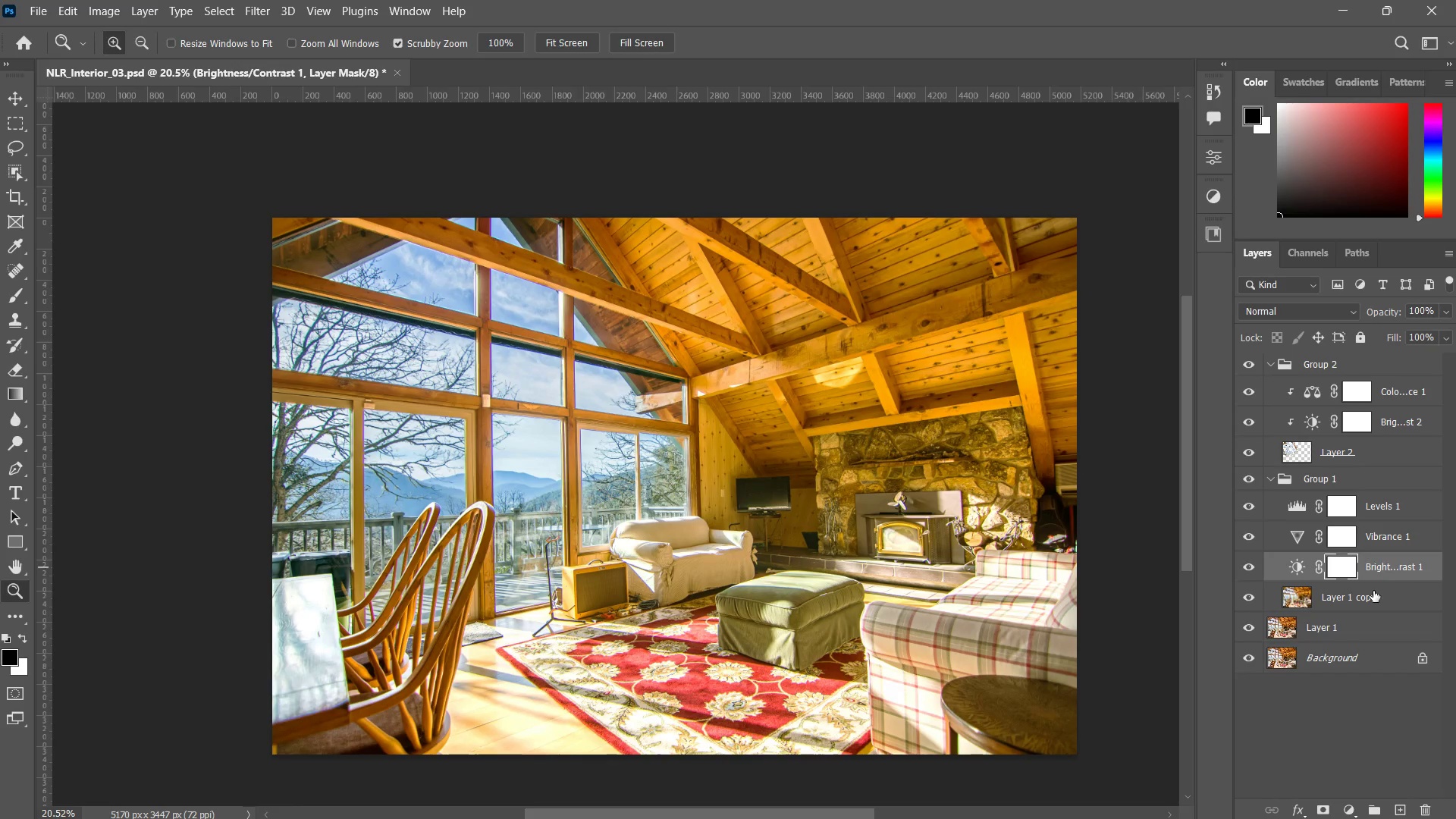 
hold_key(key=AltLeft, duration=2.5)
left_click([1383, 580])
 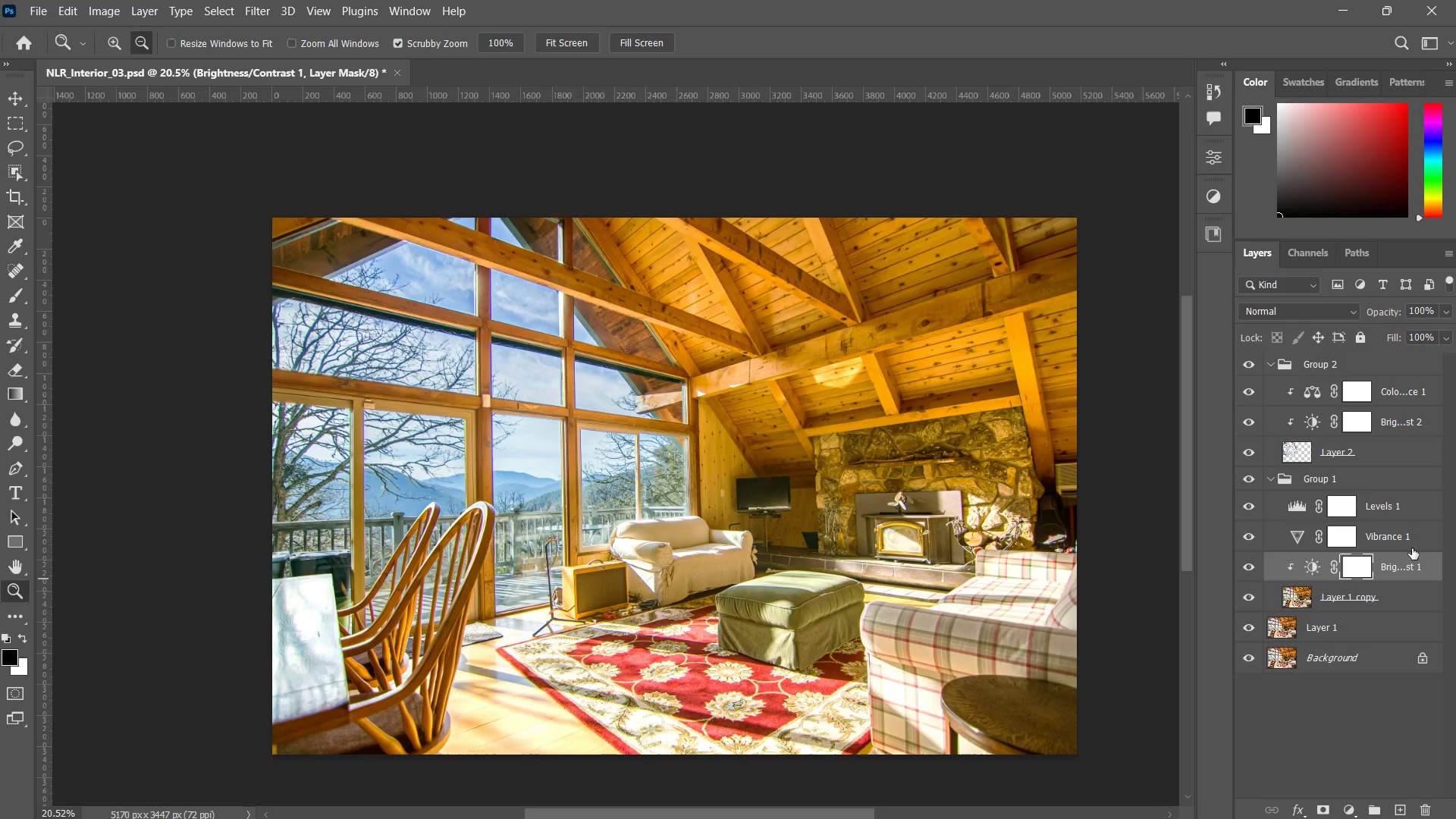 
hold_key(key=AltLeft, duration=2.78)
left_click([1417, 551])
 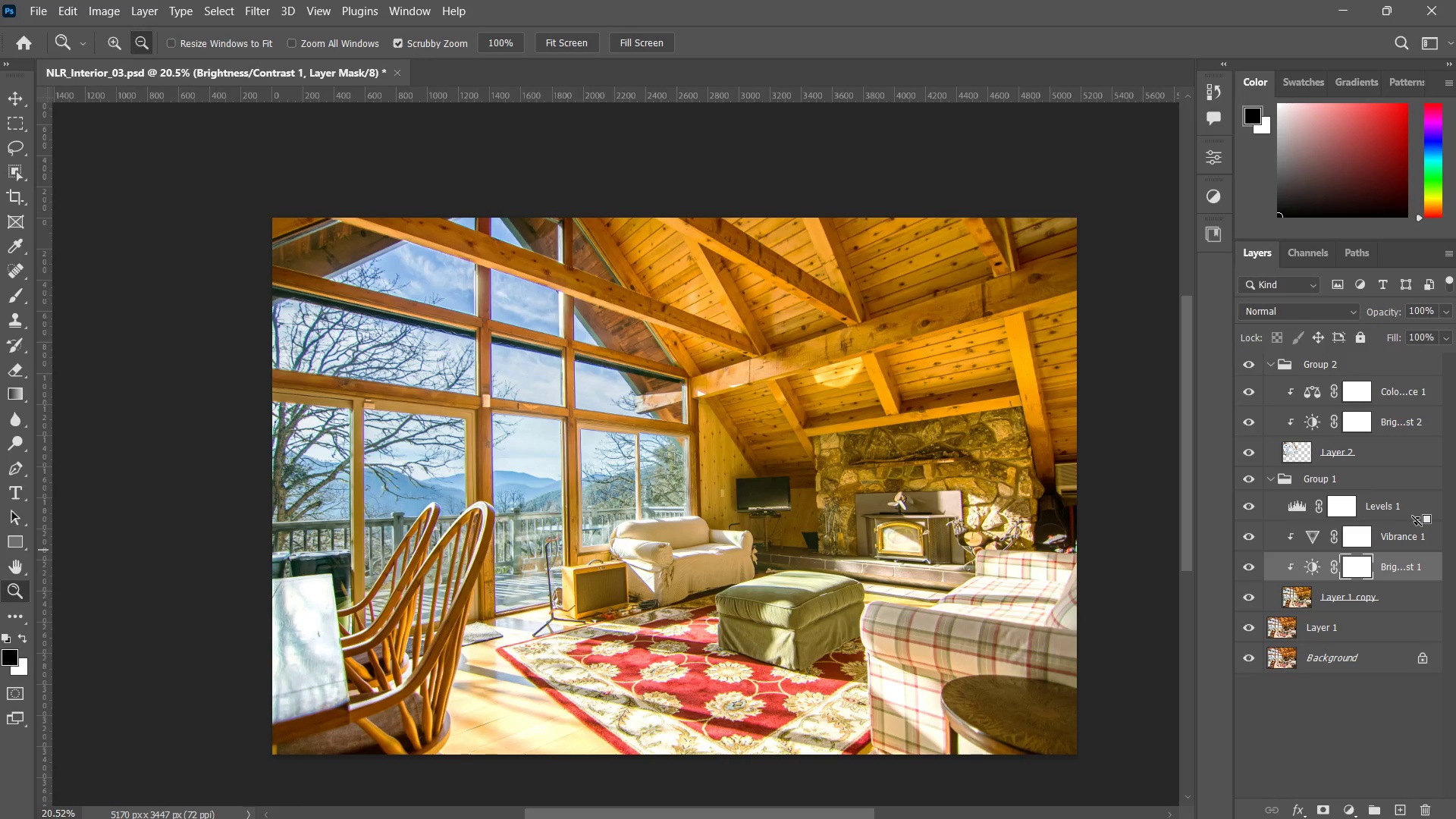 
left_click([1417, 523])
 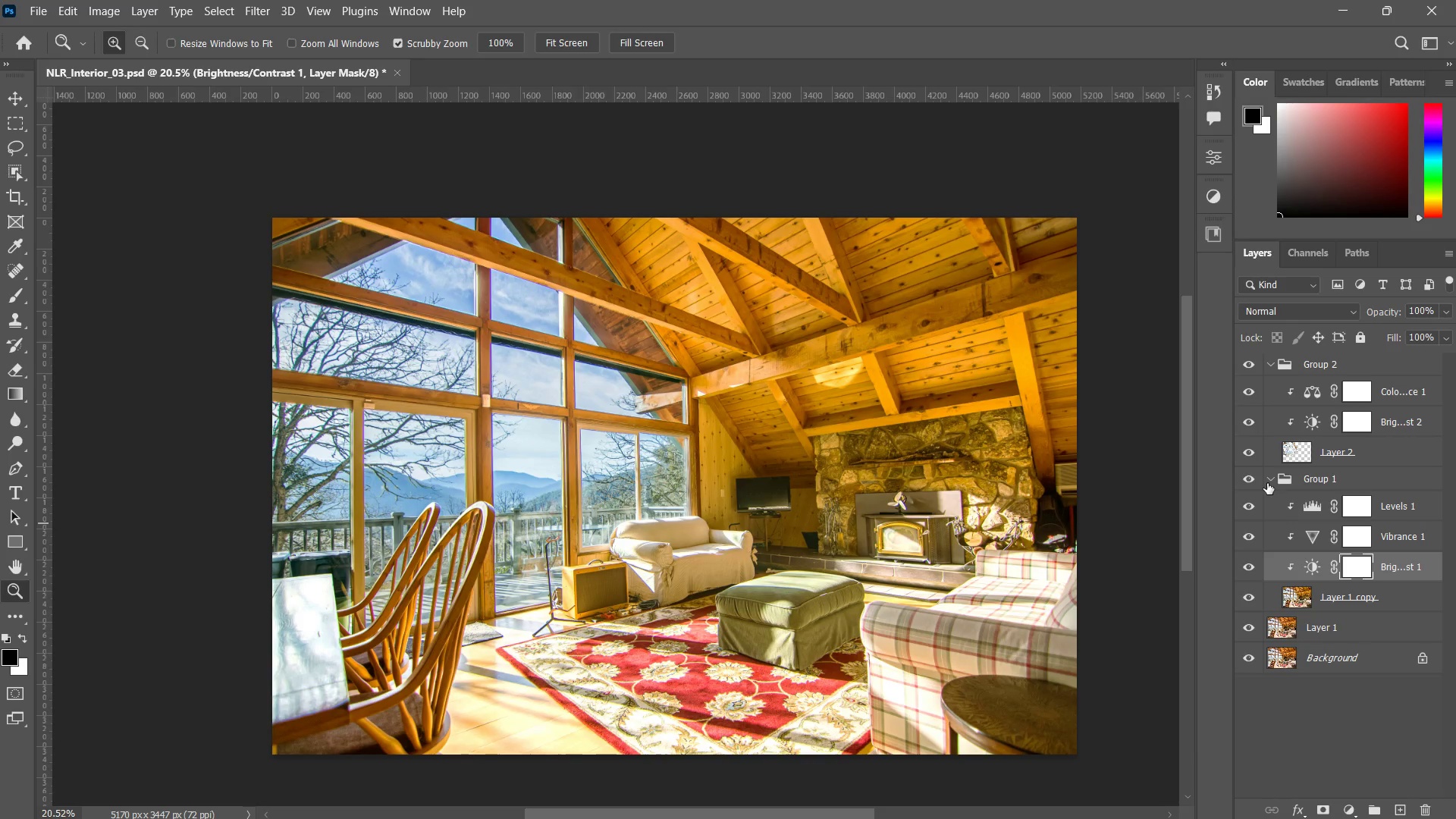 
double_click([1270, 480])
 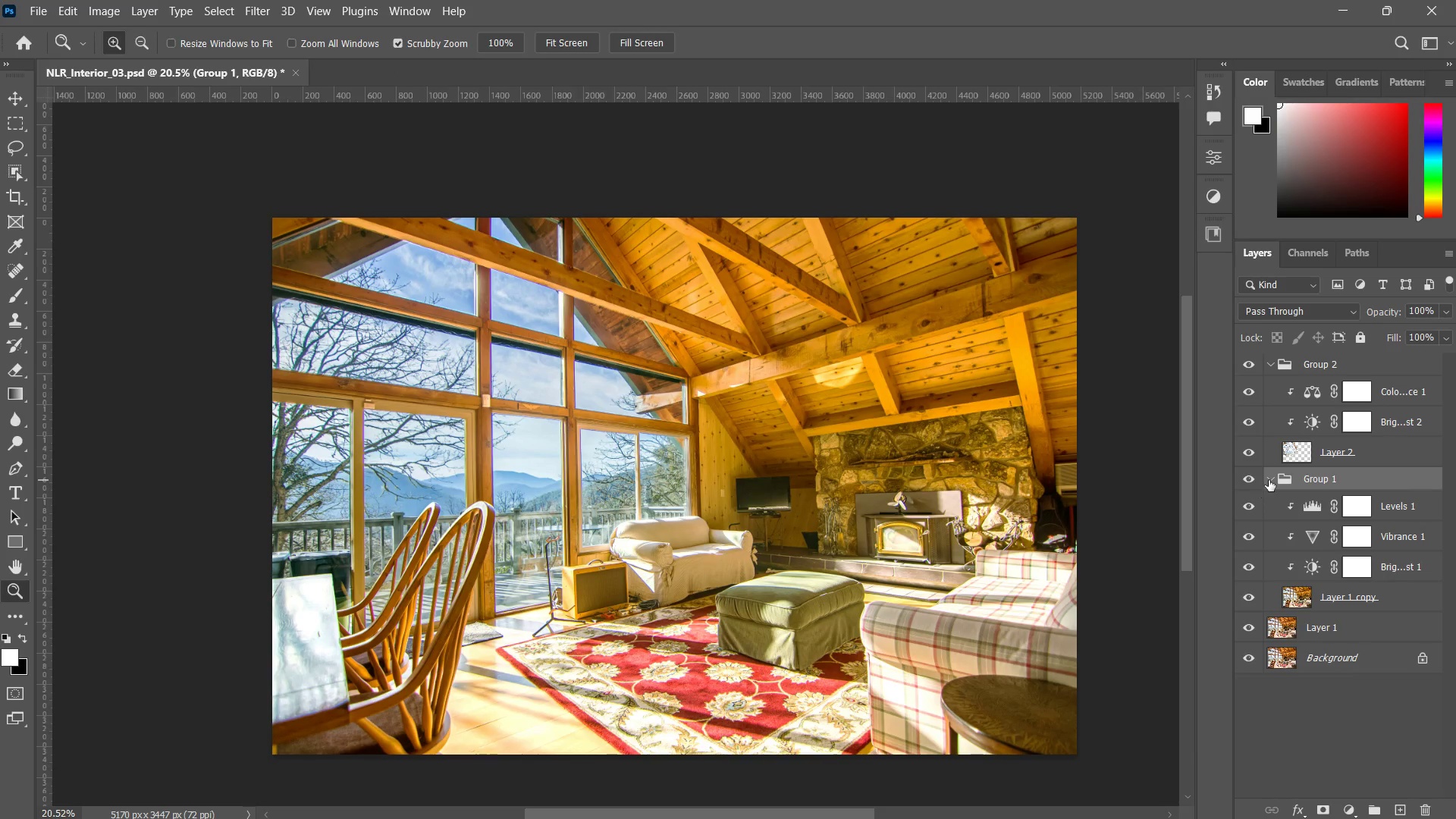 
left_click([1269, 480])
 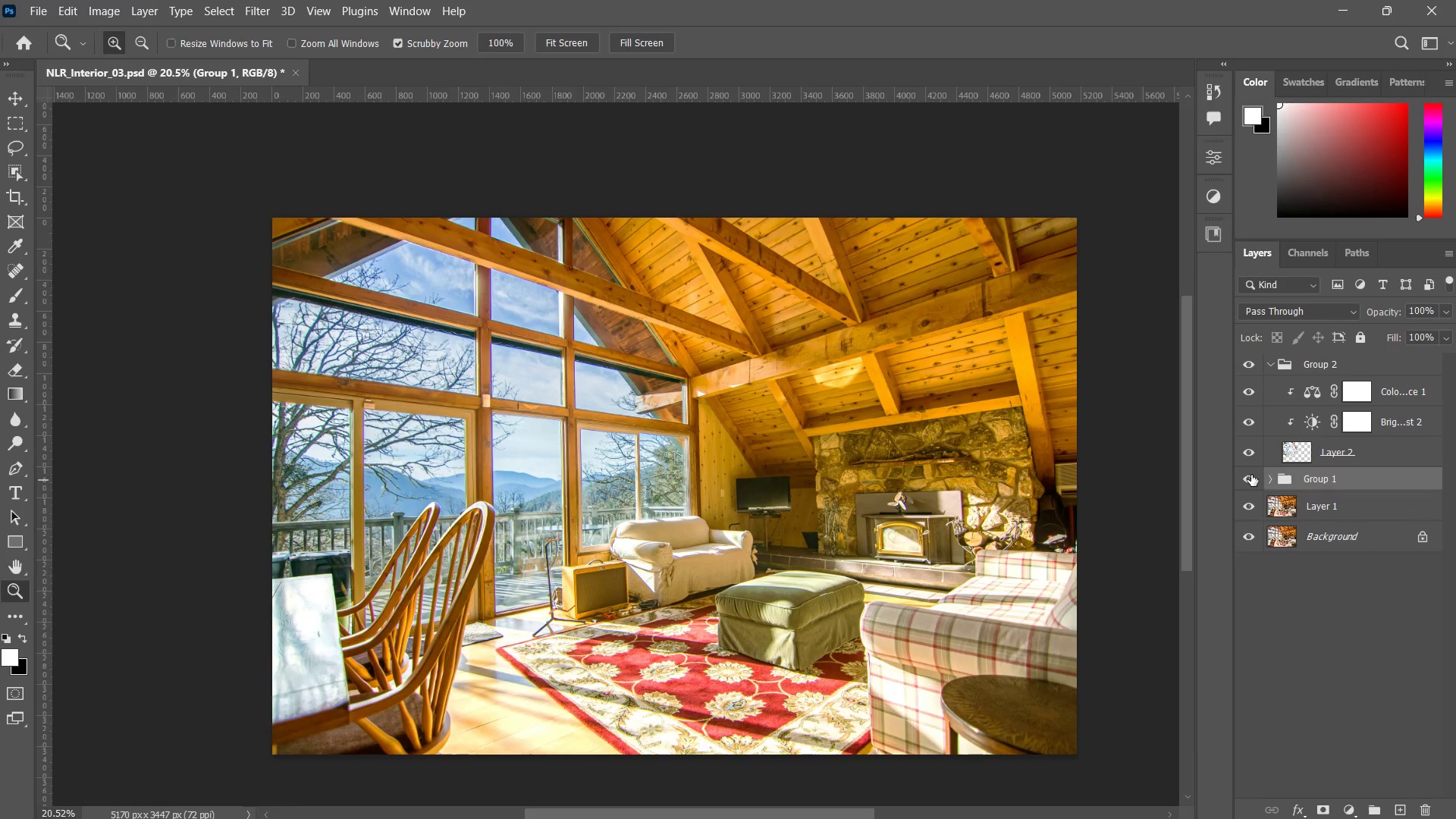 
left_click([1251, 475])
 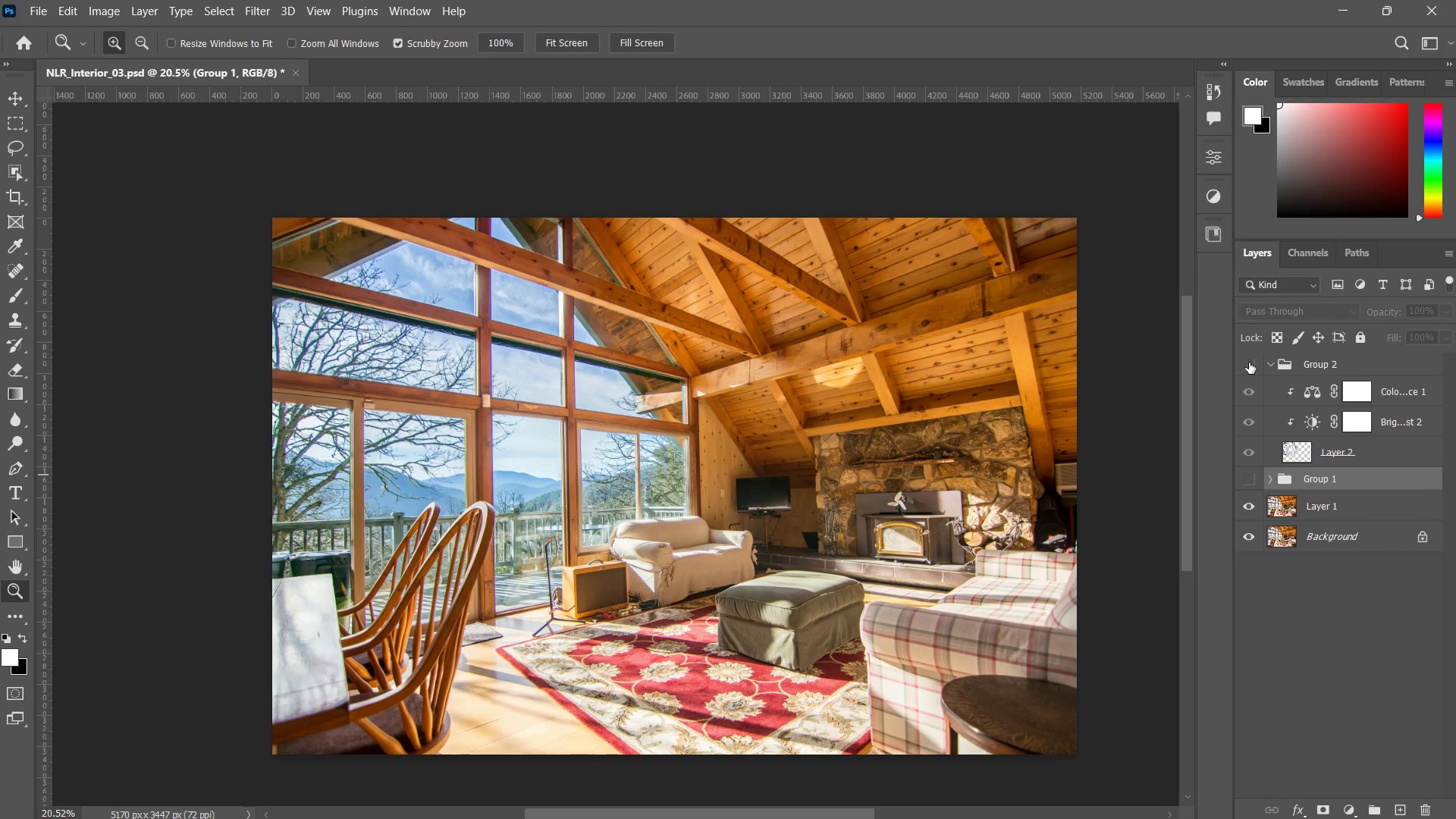 
left_click([1244, 362])
 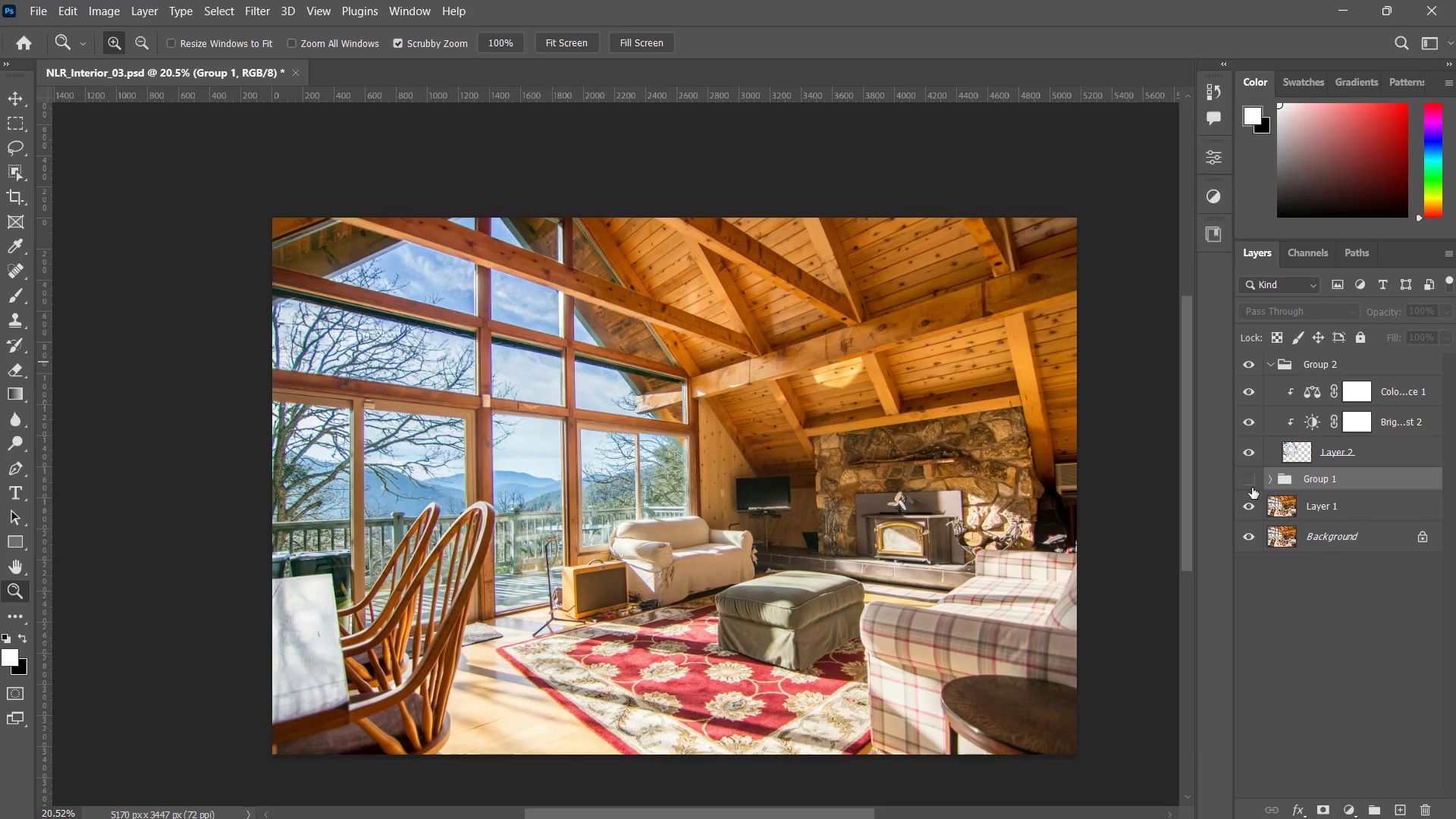 
left_click([1249, 481])
 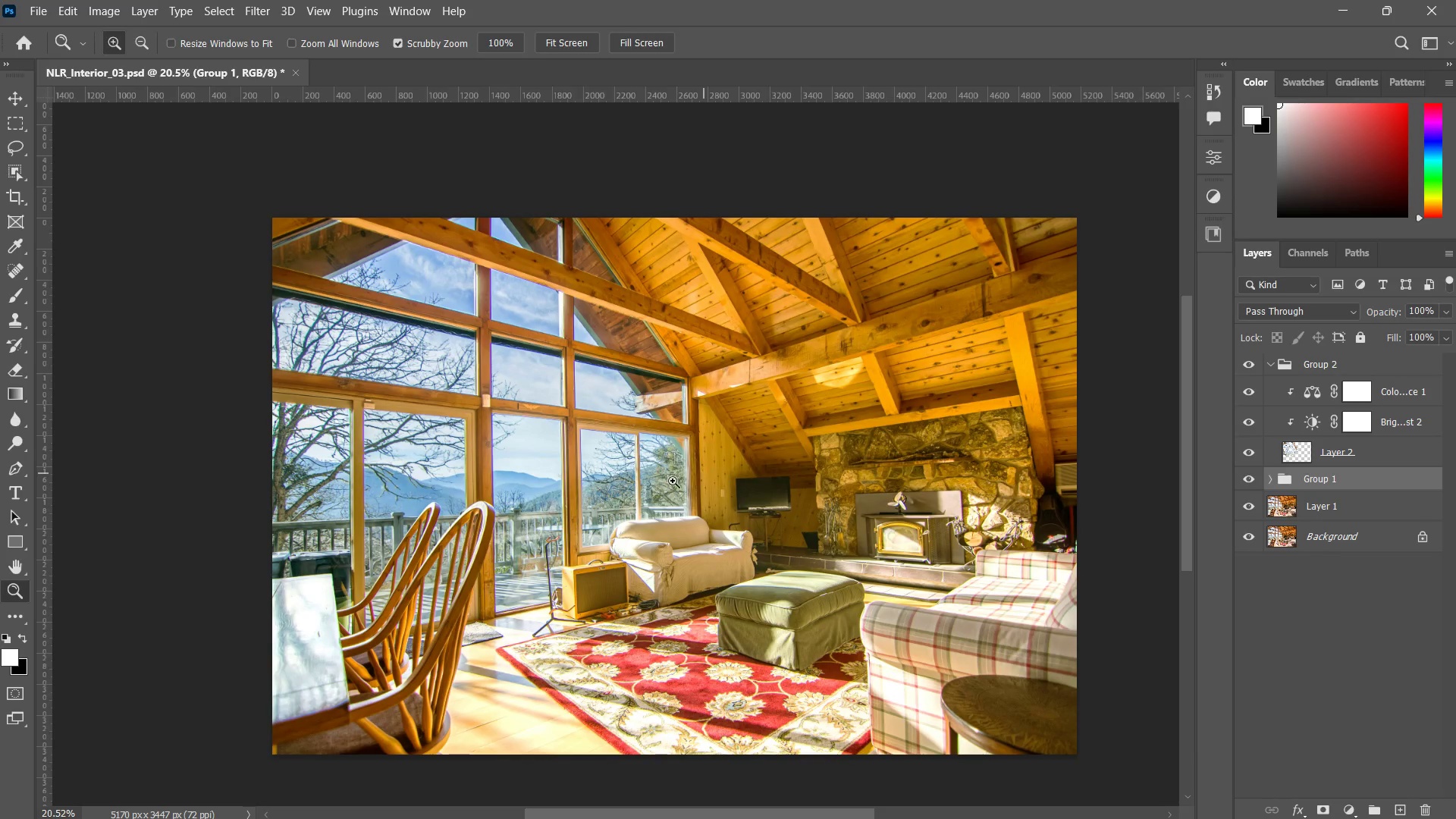 
type(zz)
 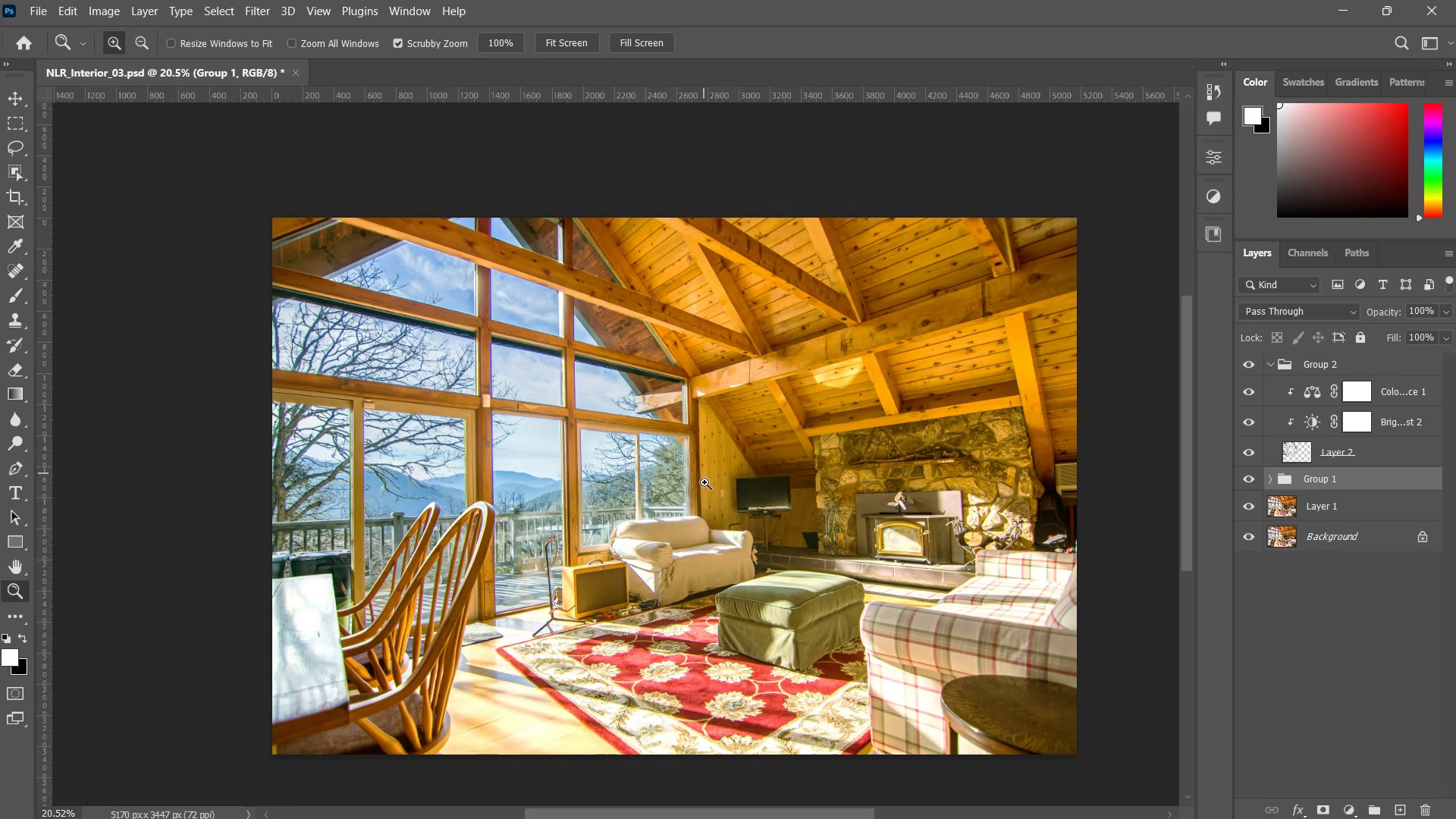 
left_click_drag(start_coordinate=[708, 482], to_coordinate=[676, 490])
 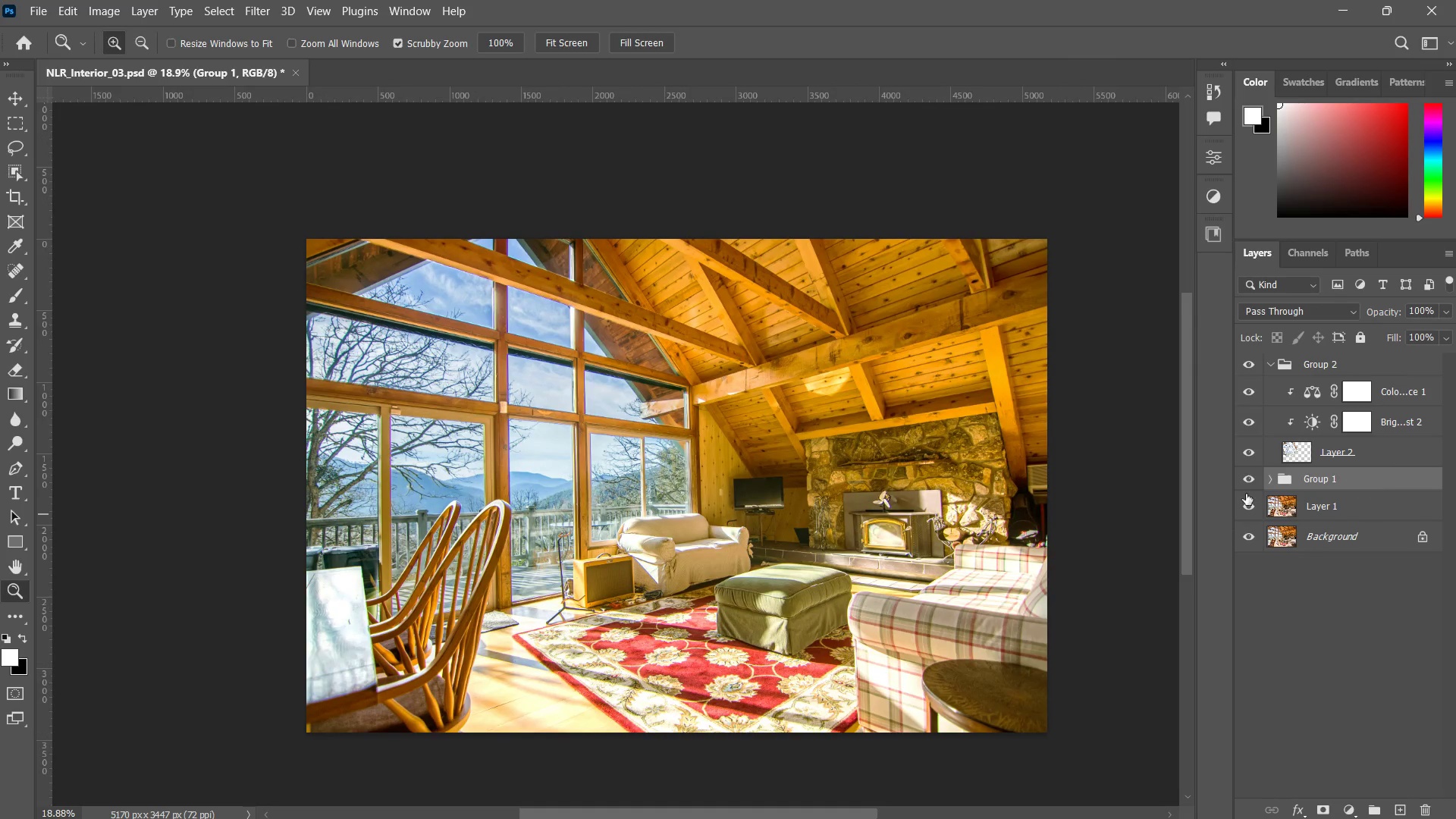 
left_click([1272, 482])
 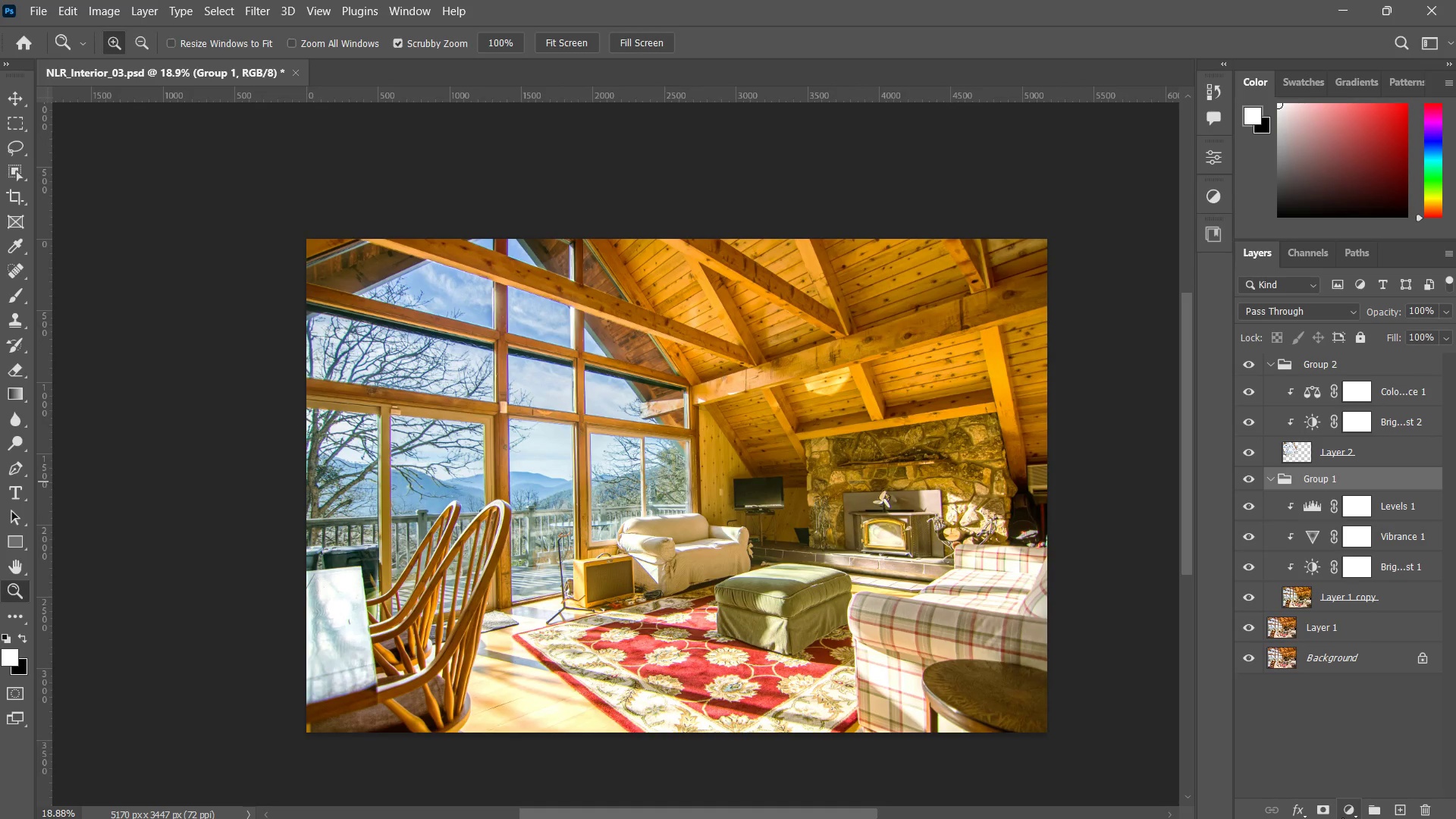 
left_click([1344, 818])
 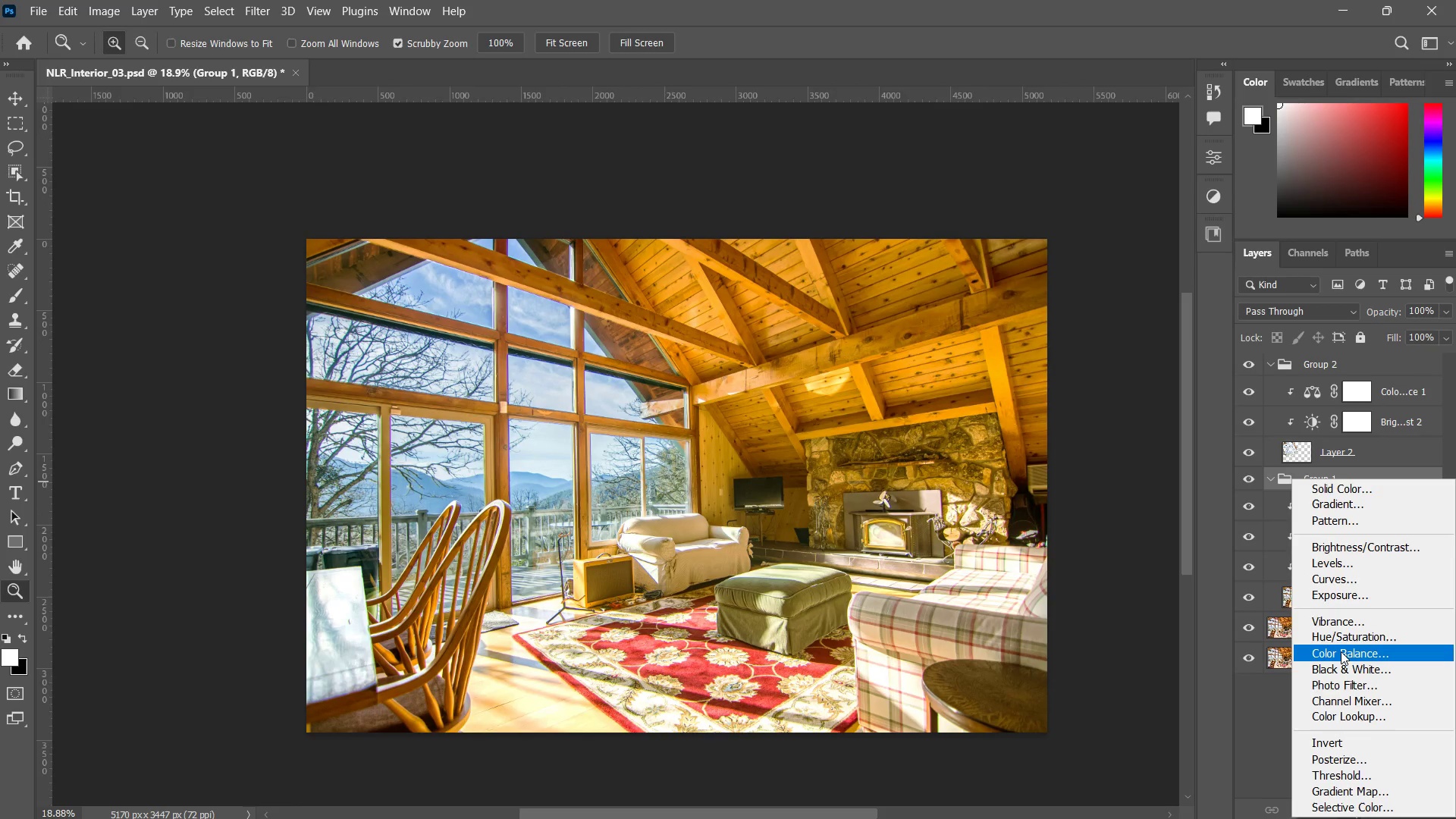 
left_click([1341, 650])
 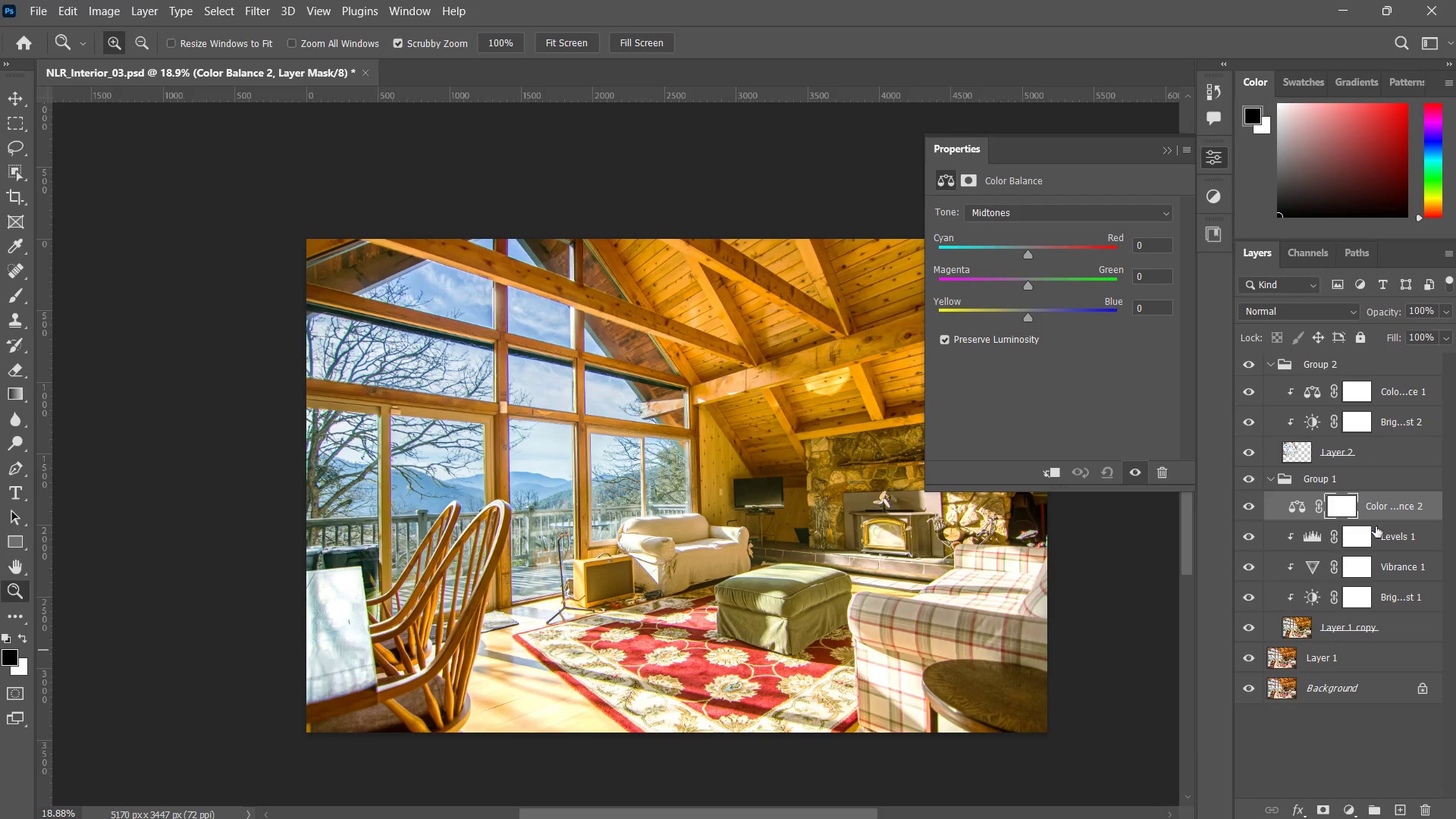 
hold_key(key=AltLeft, duration=0.66)
left_click([1388, 519])
 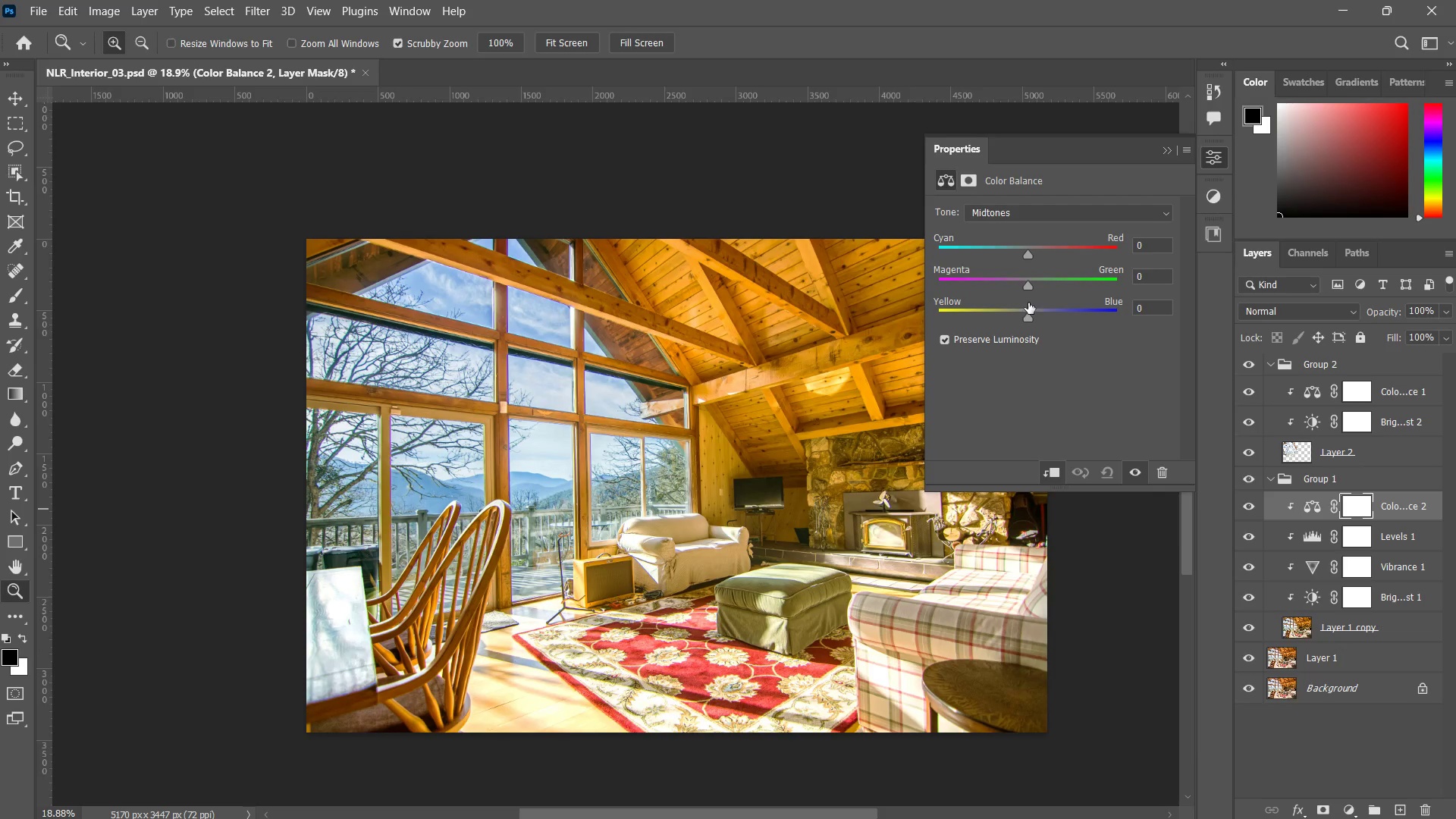 
left_click_drag(start_coordinate=[1029, 311], to_coordinate=[1055, 309])
 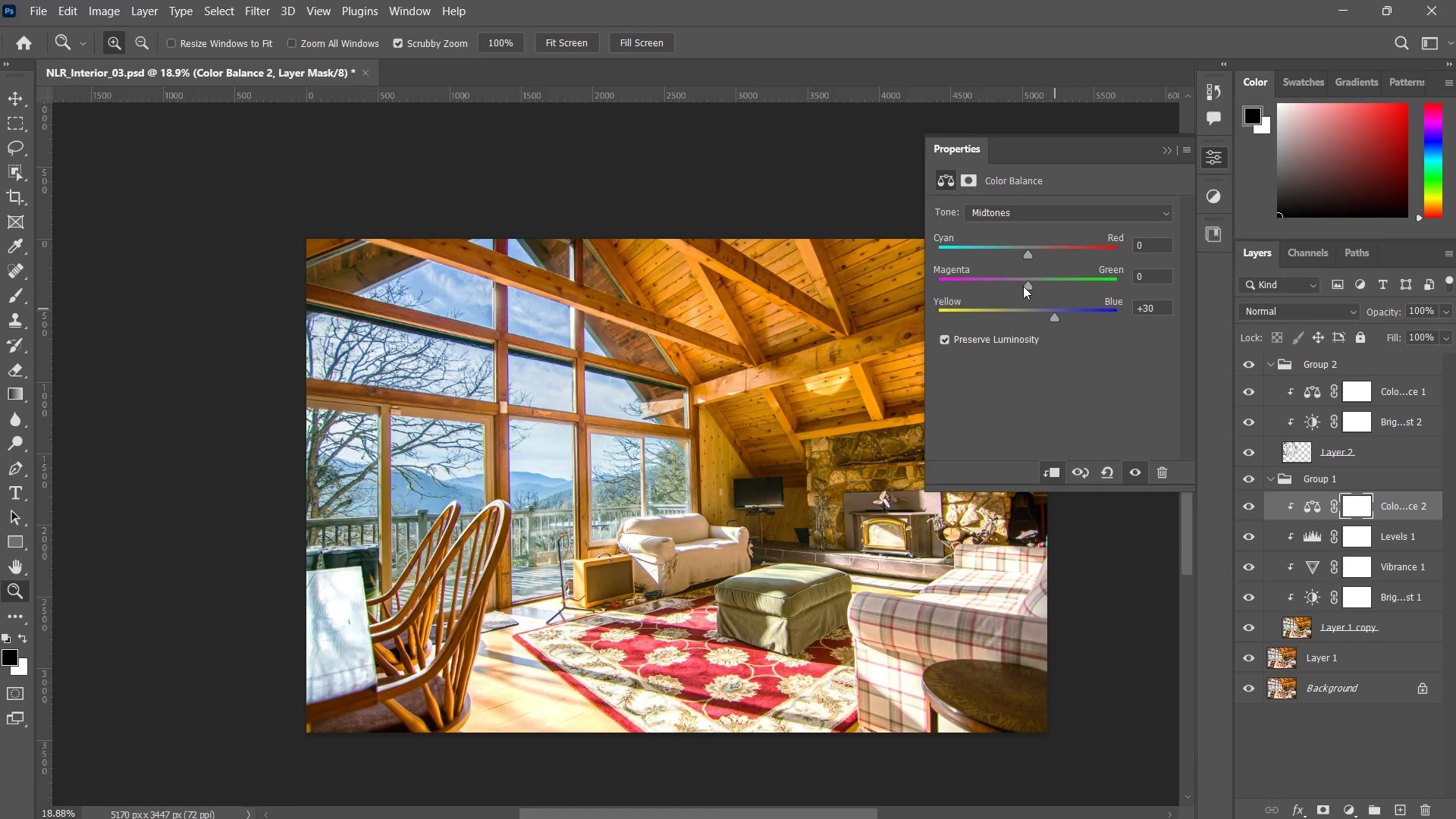 
left_click_drag(start_coordinate=[1028, 287], to_coordinate=[1027, 293])
 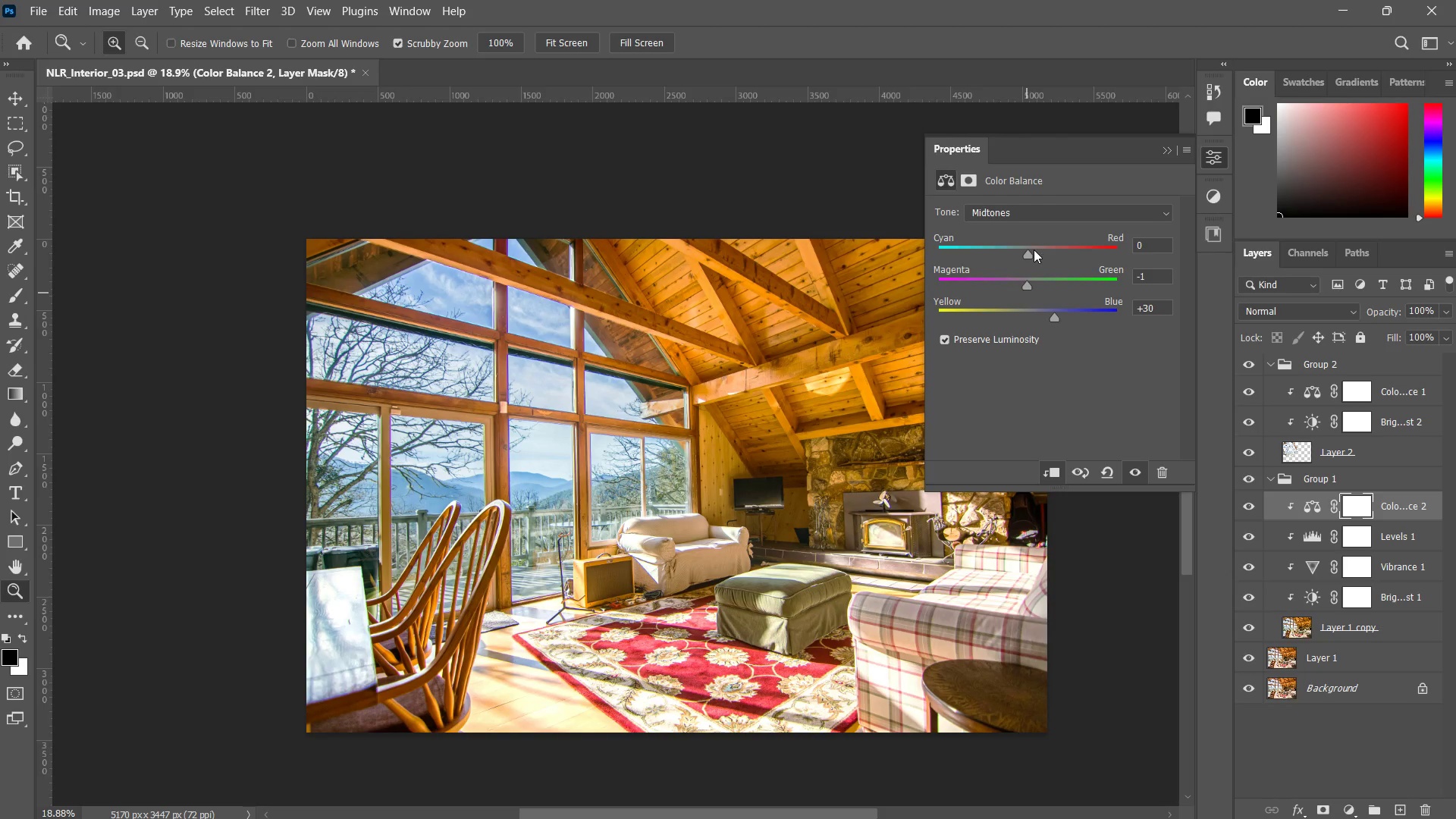 
left_click_drag(start_coordinate=[1034, 249], to_coordinate=[1032, 263])
 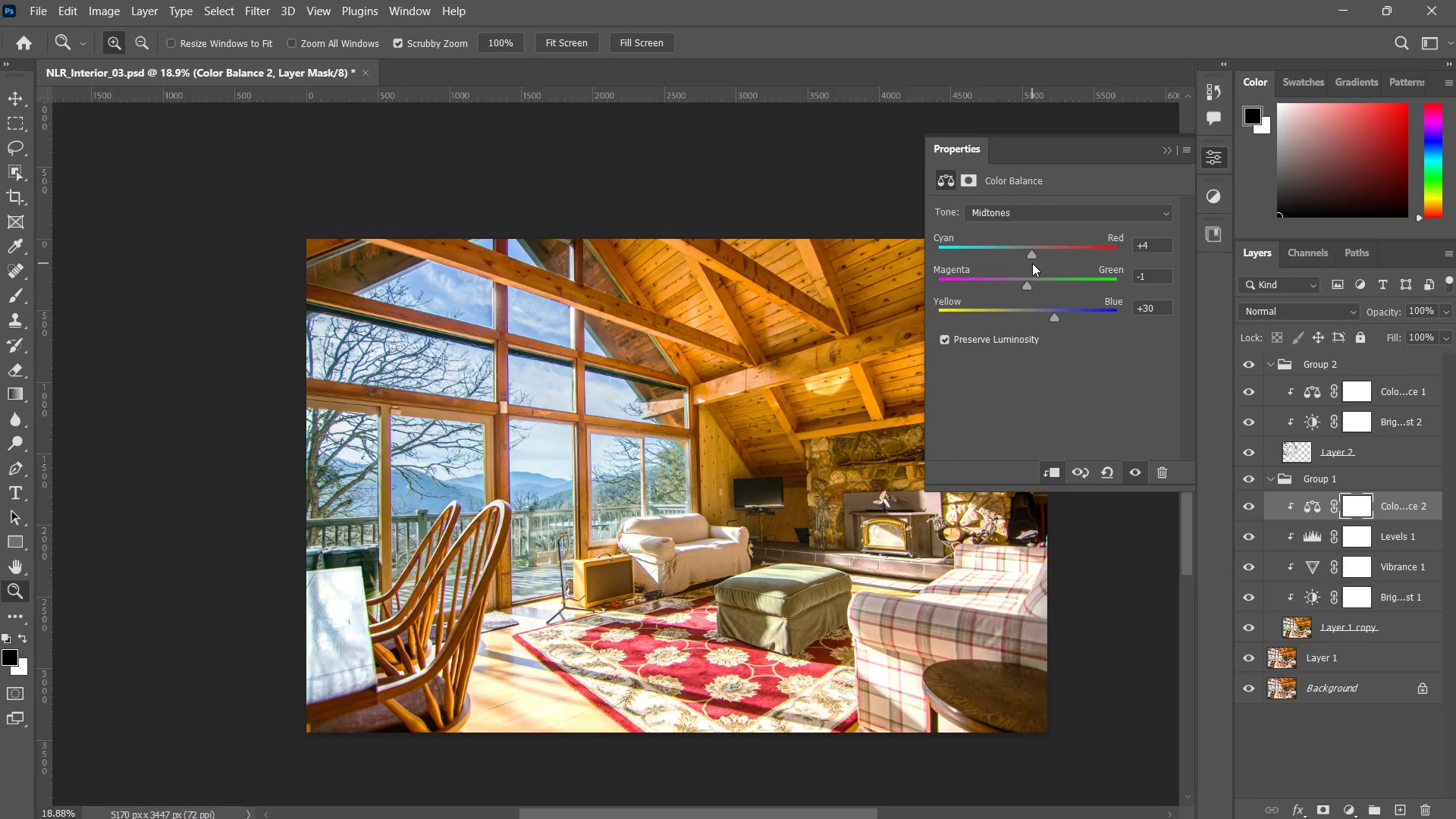 
left_click([1032, 263])
 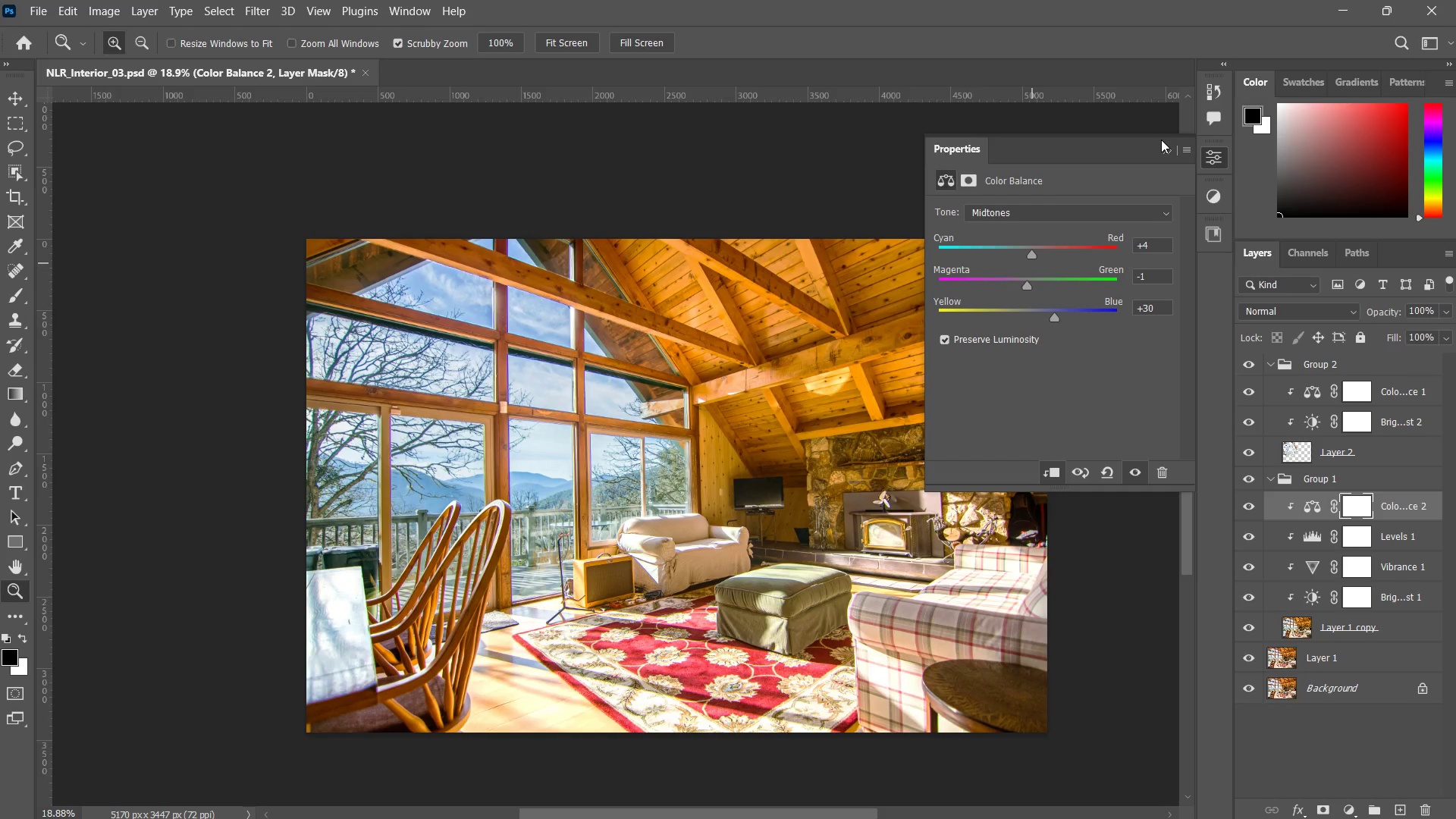 
double_click([1160, 140])
 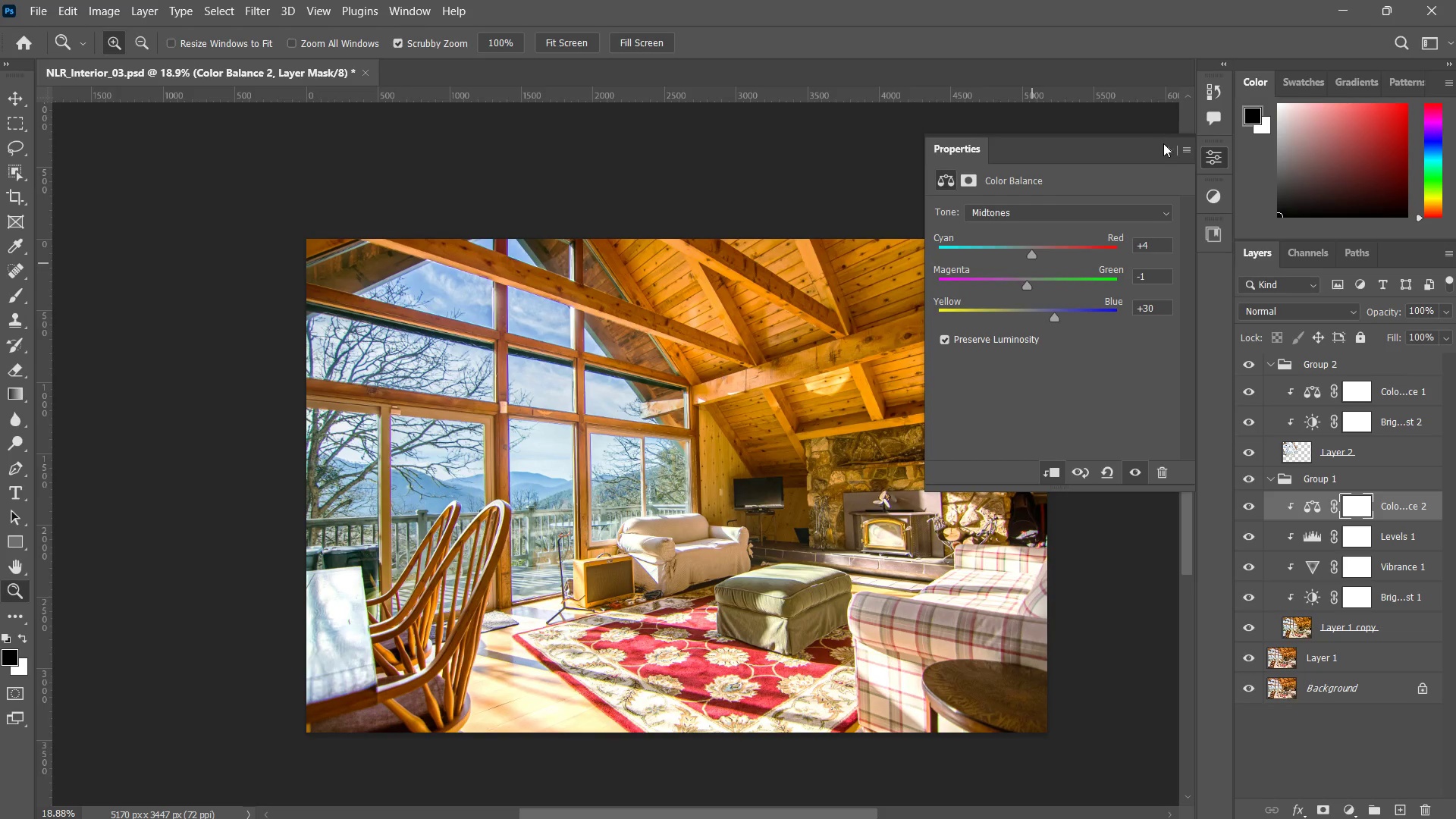 
left_click([1169, 151])
 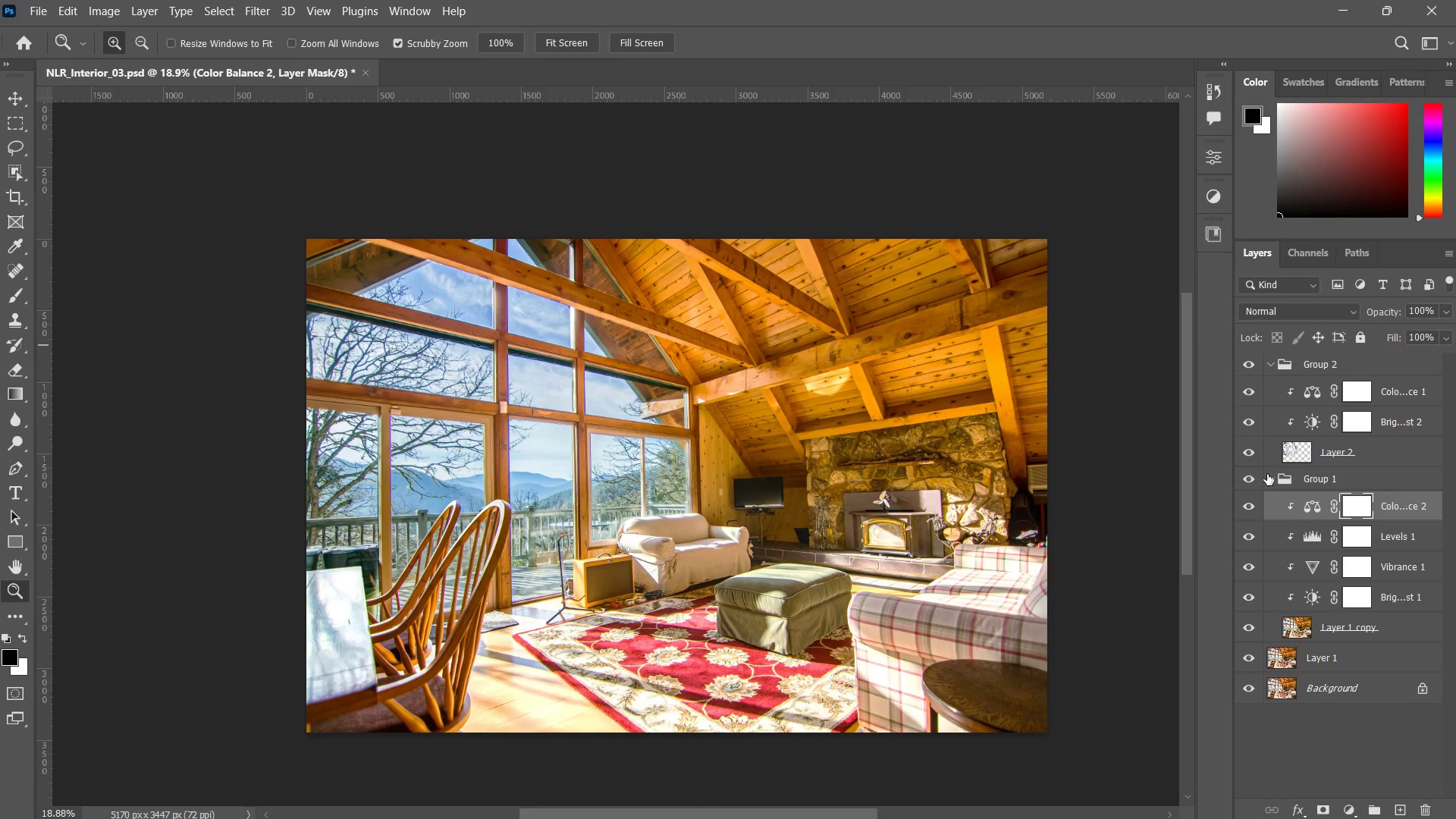 
left_click([1272, 475])
 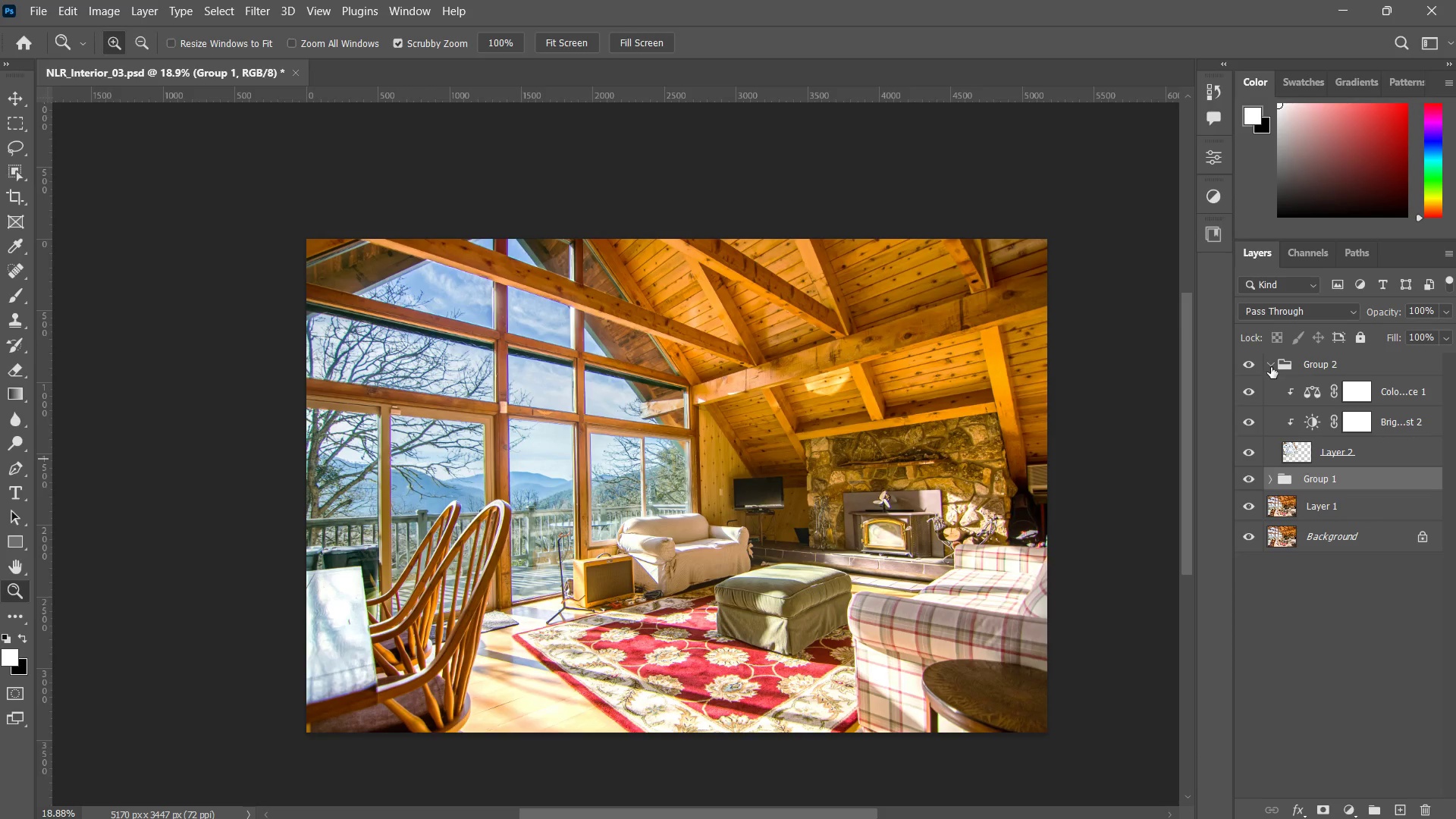 
left_click([1271, 367])
 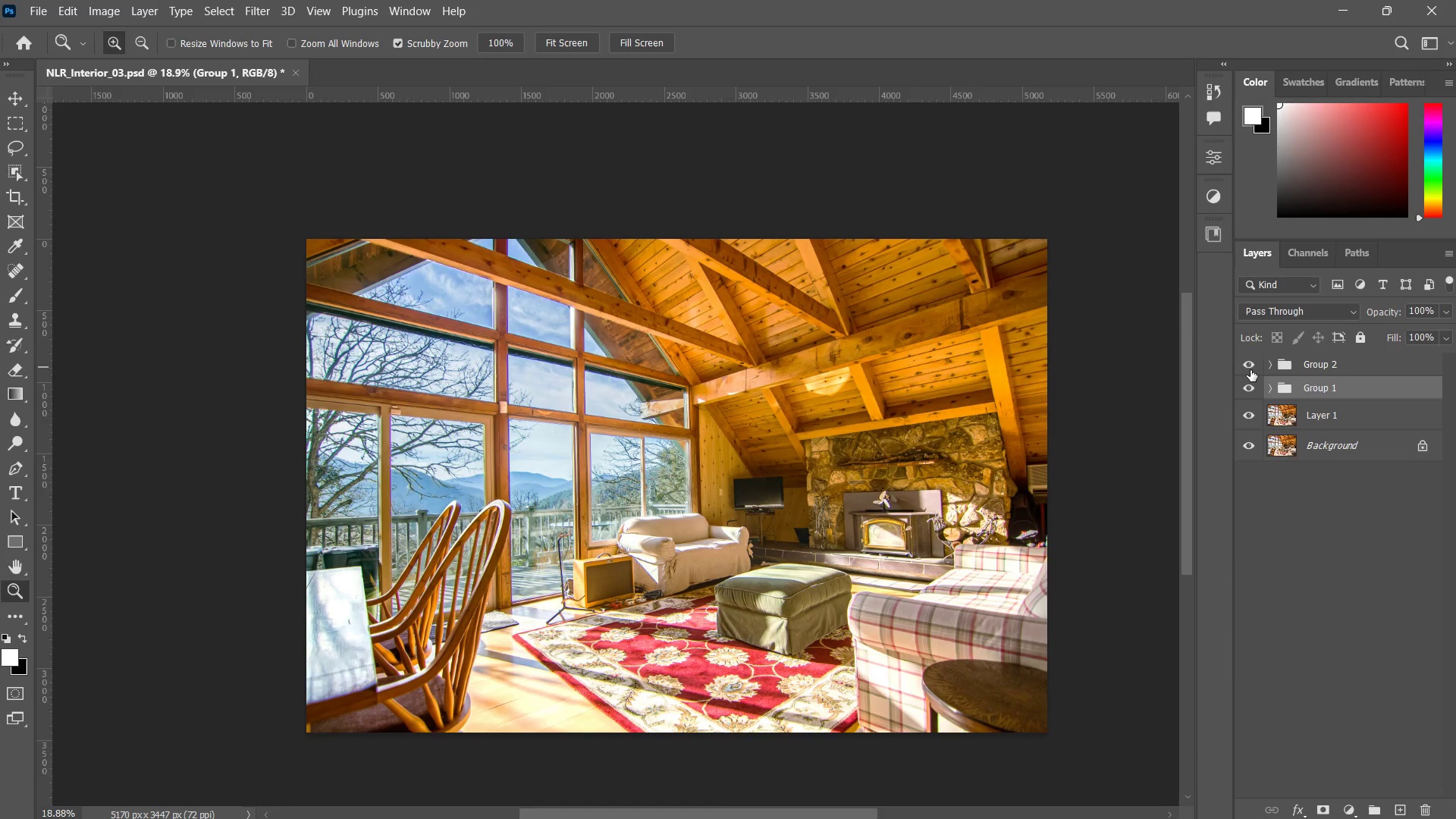 
left_click([1250, 370])
 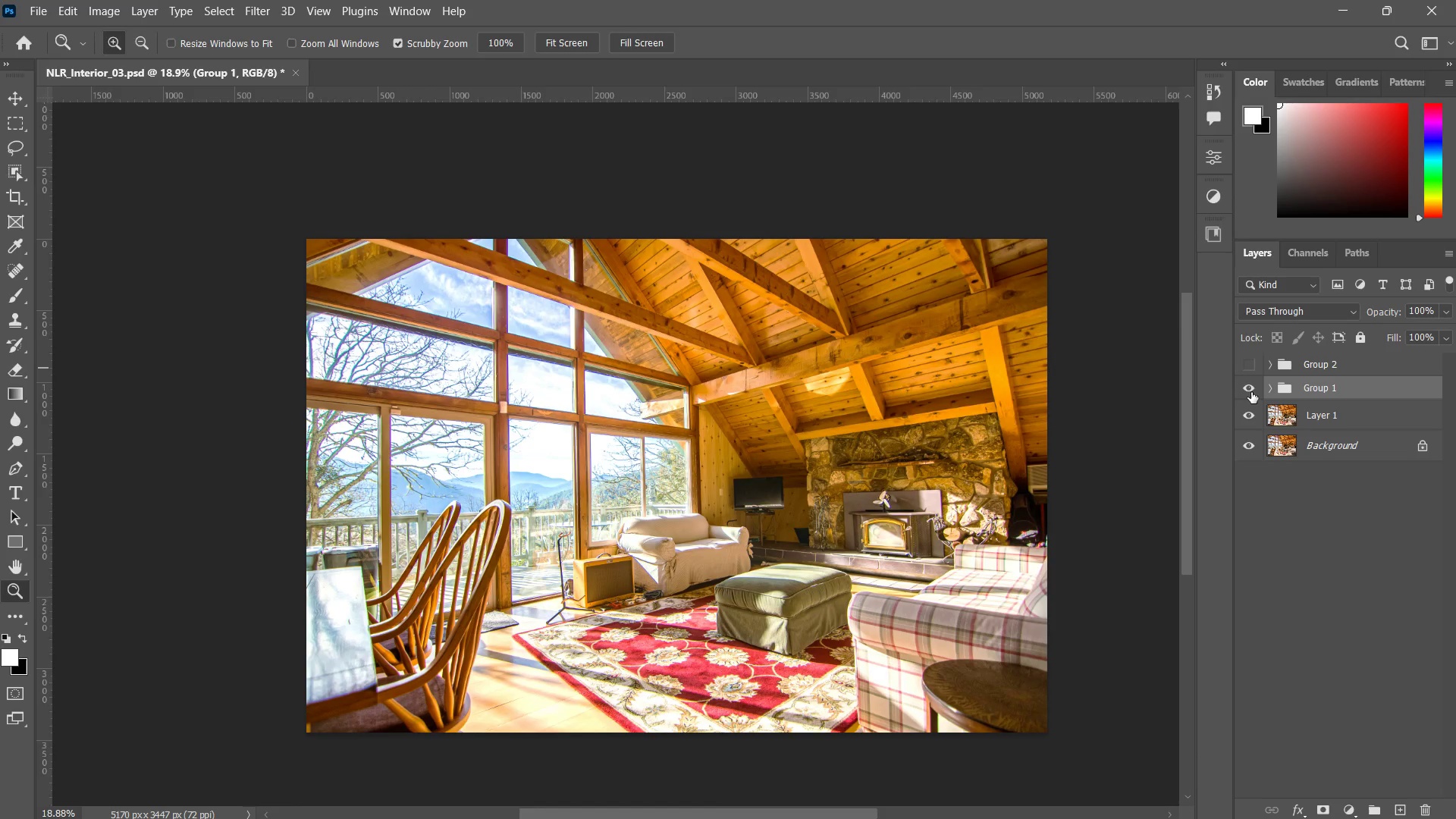 
left_click([1251, 391])
 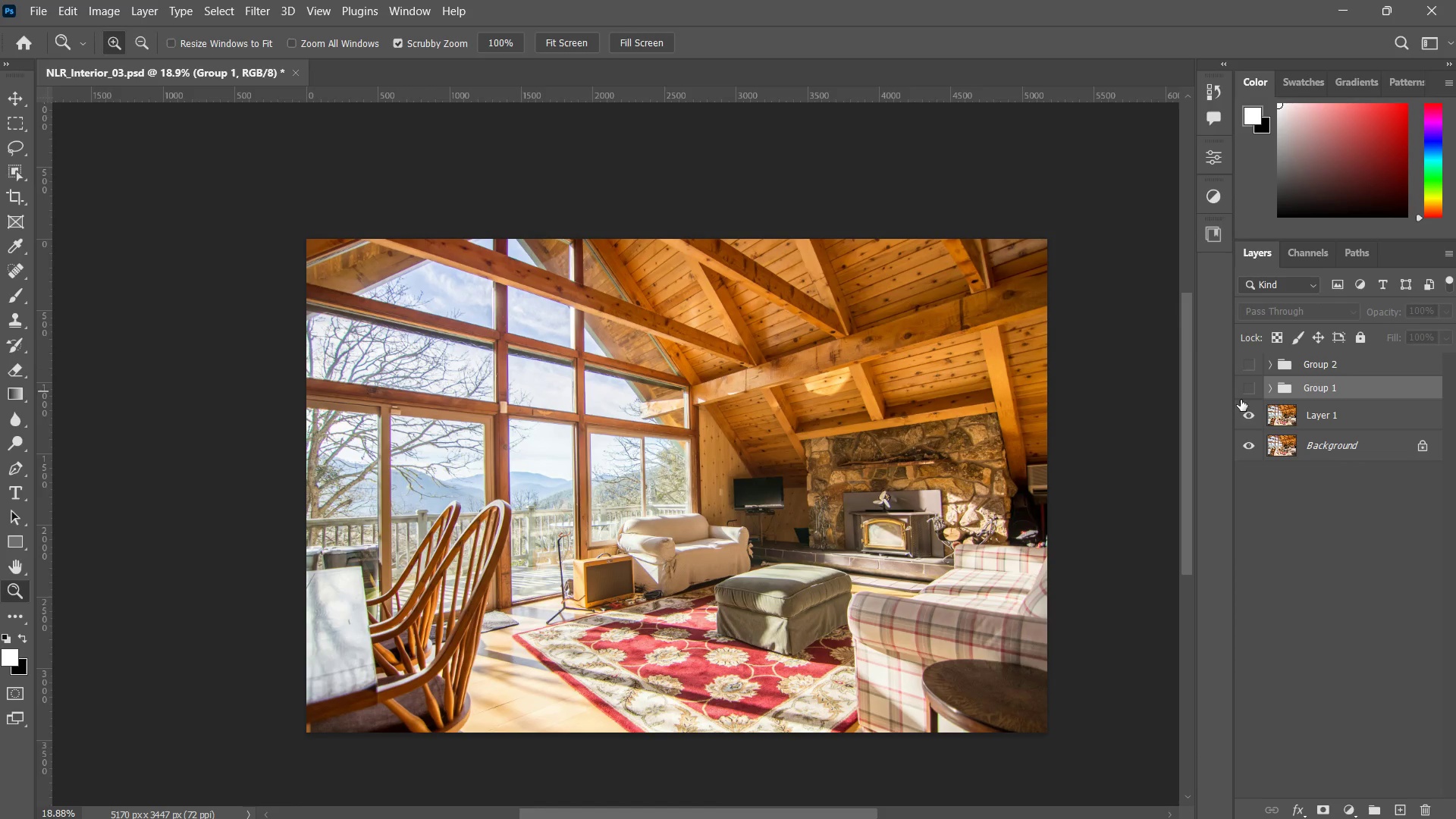 
left_click([1251, 413])
 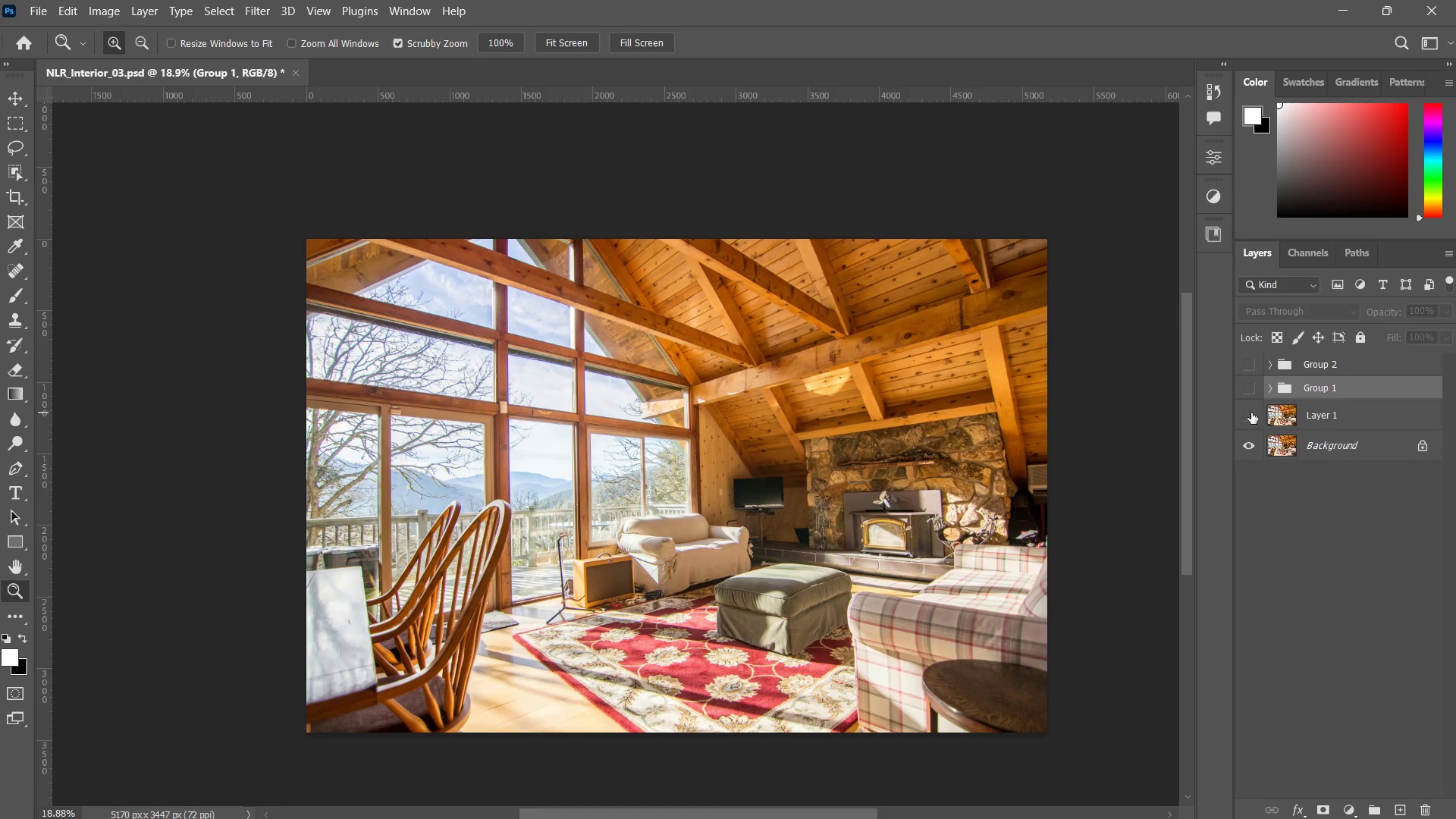 
left_click([1251, 413])
 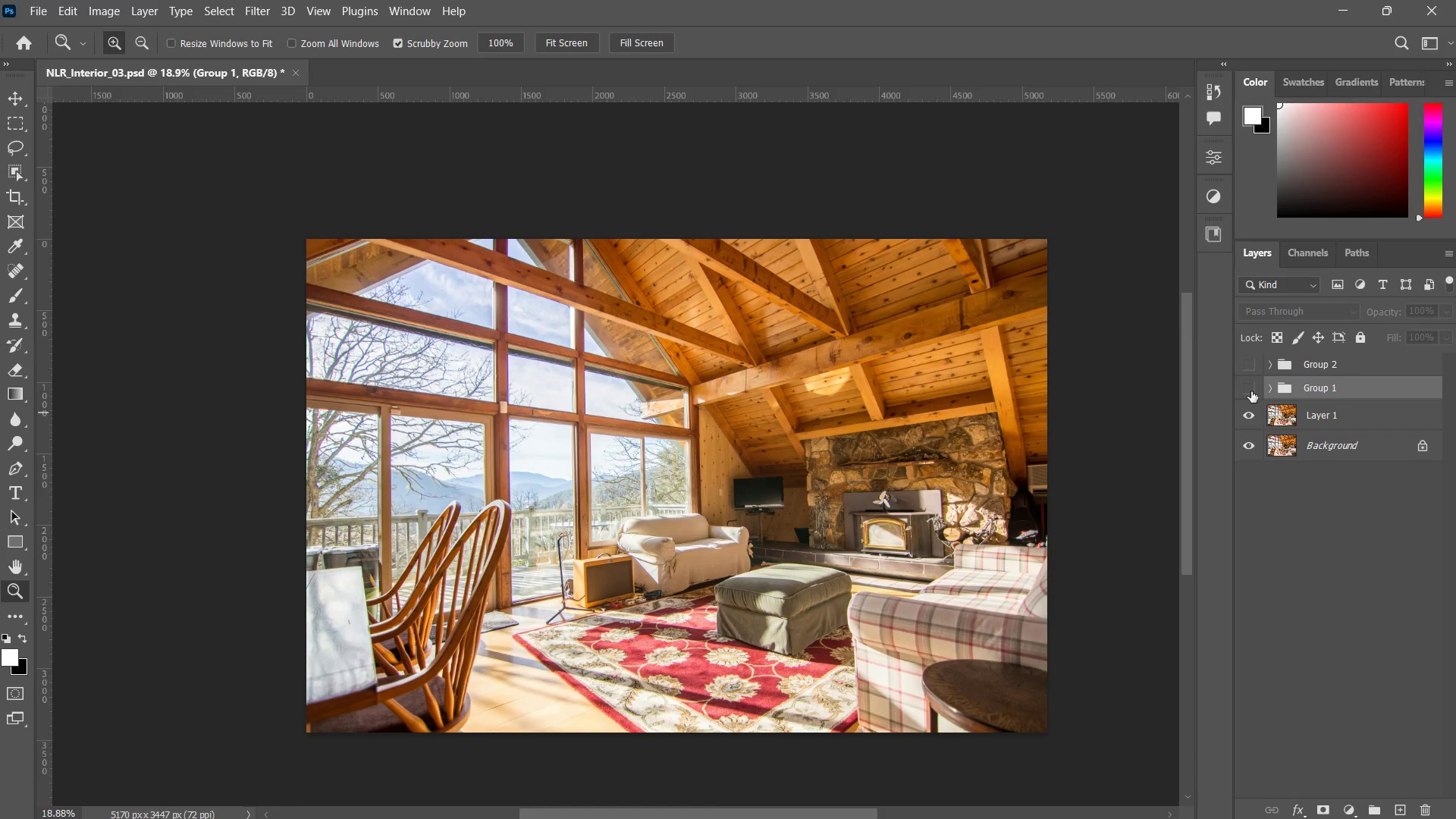 
left_click([1251, 391])
 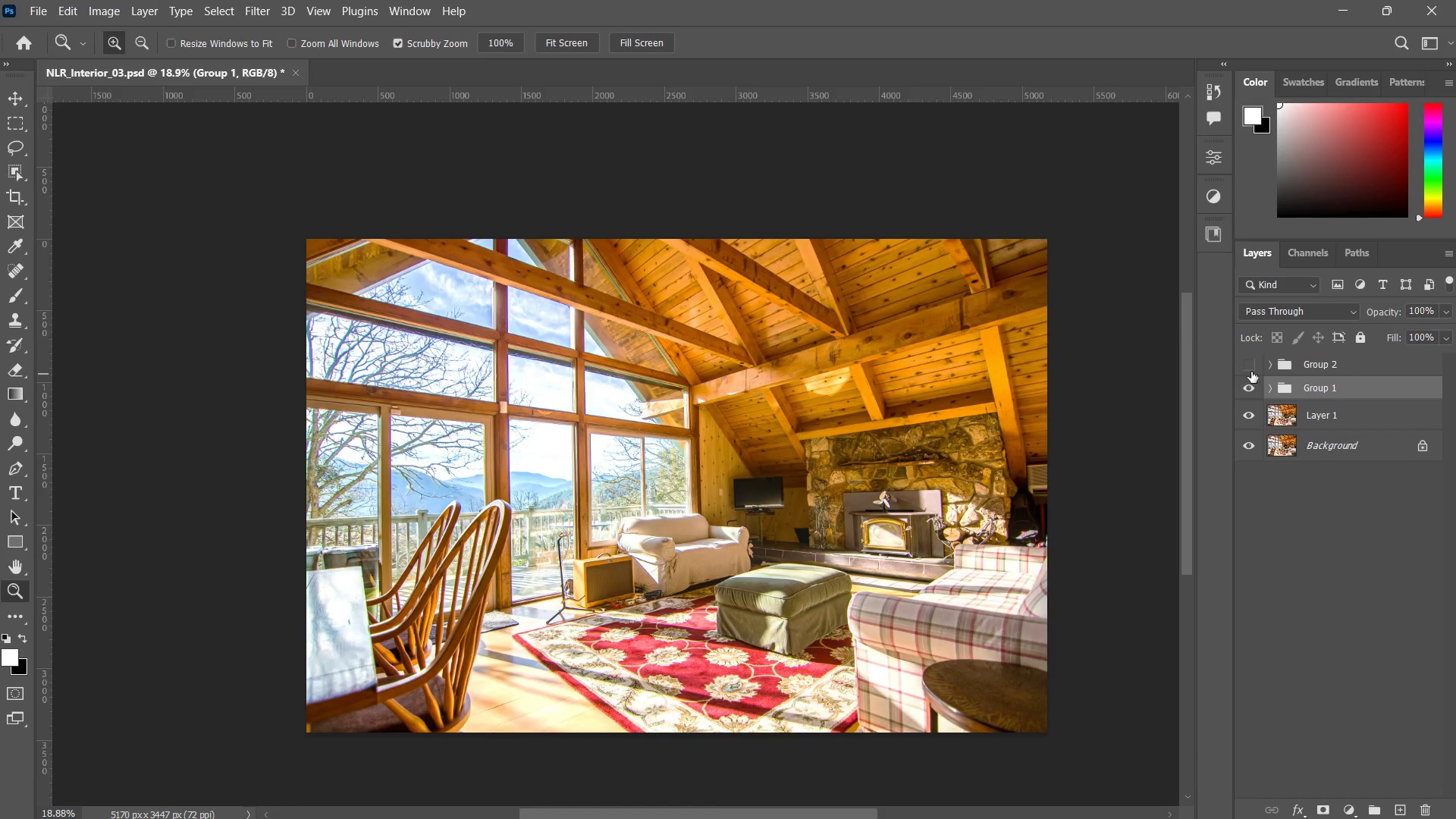 
left_click([1251, 372])
 